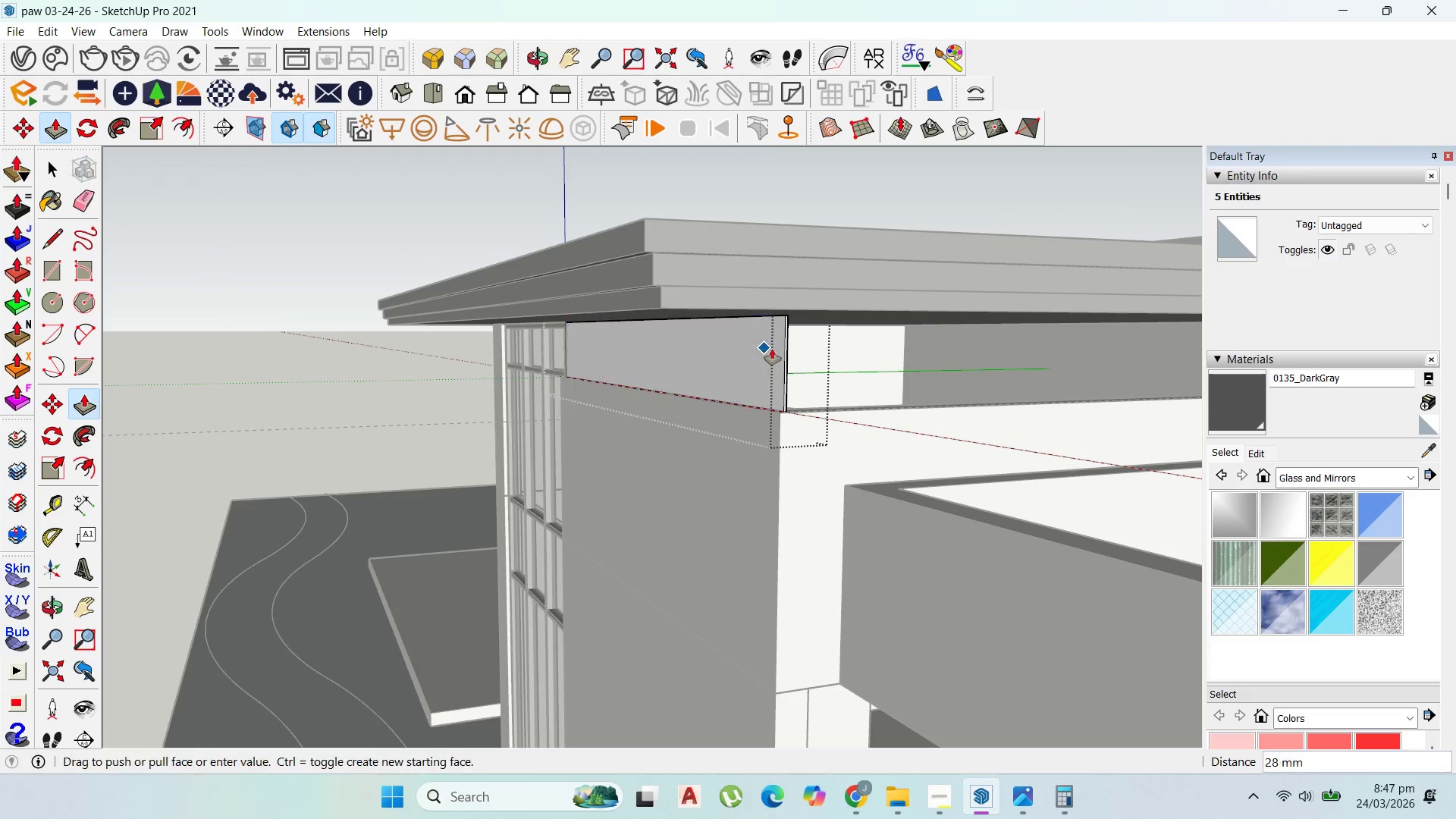 
left_click_drag(start_coordinate=[764, 349], to_coordinate=[791, 353])
 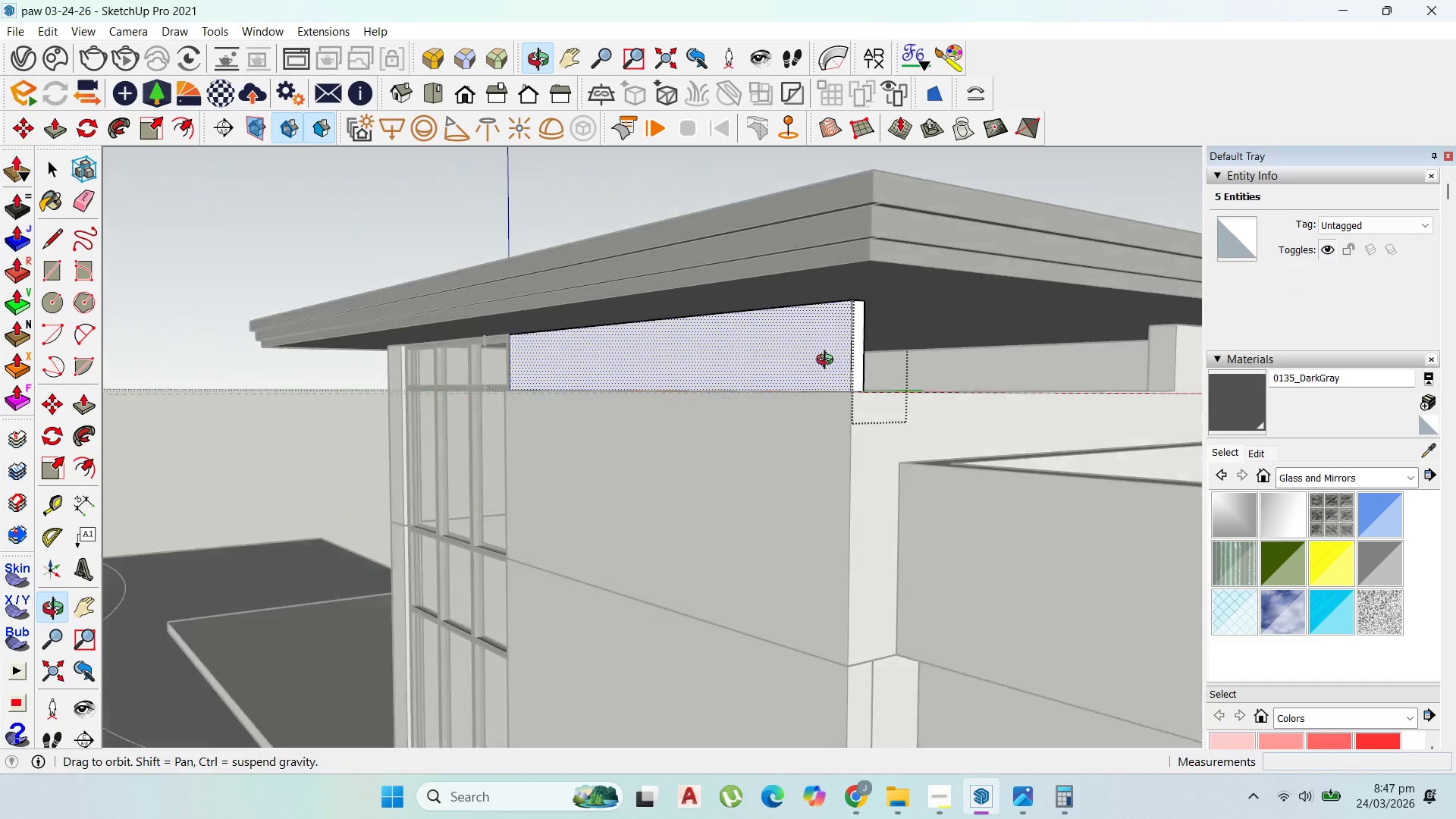 
type(100)
 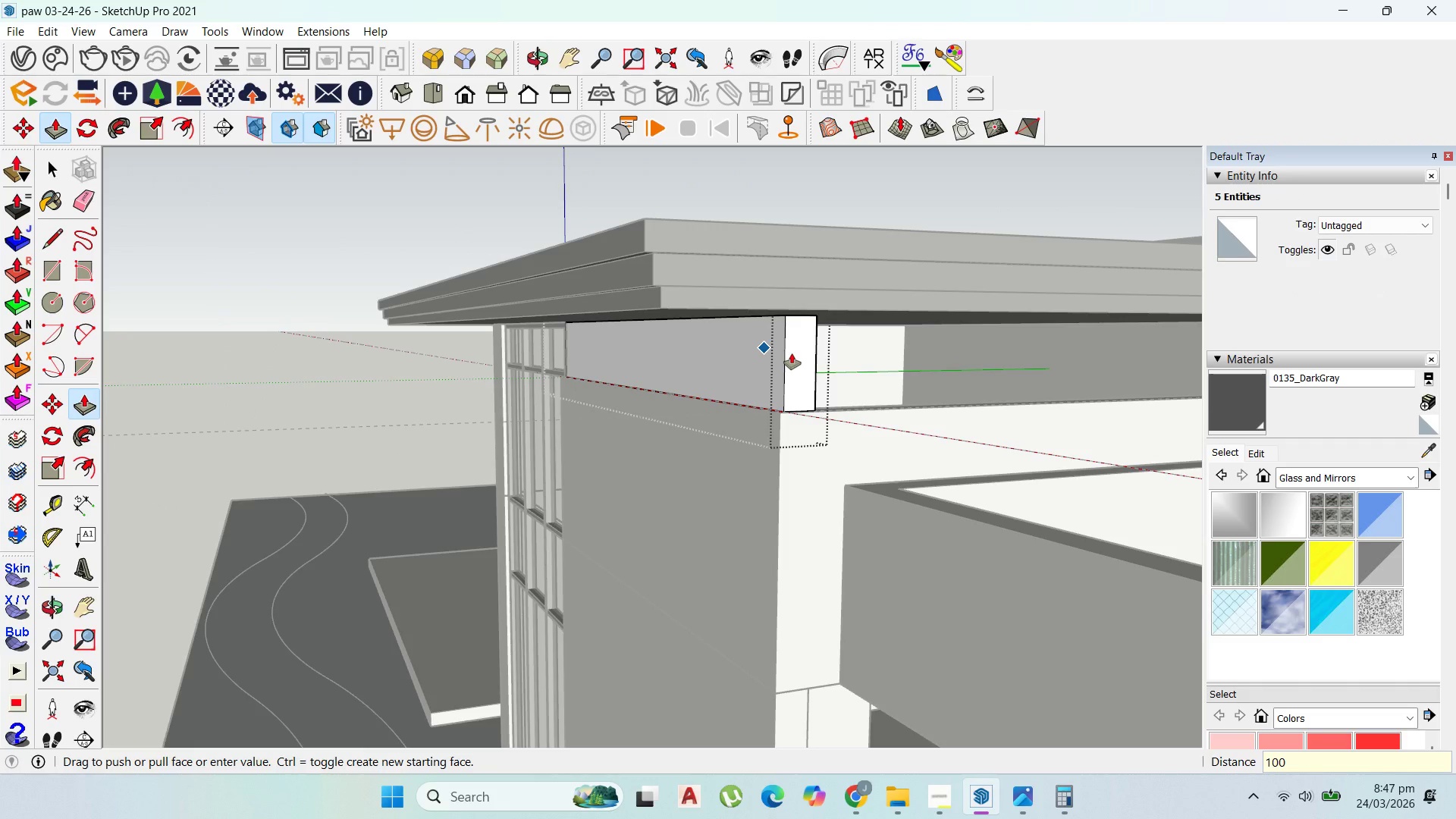 
key(Enter)
 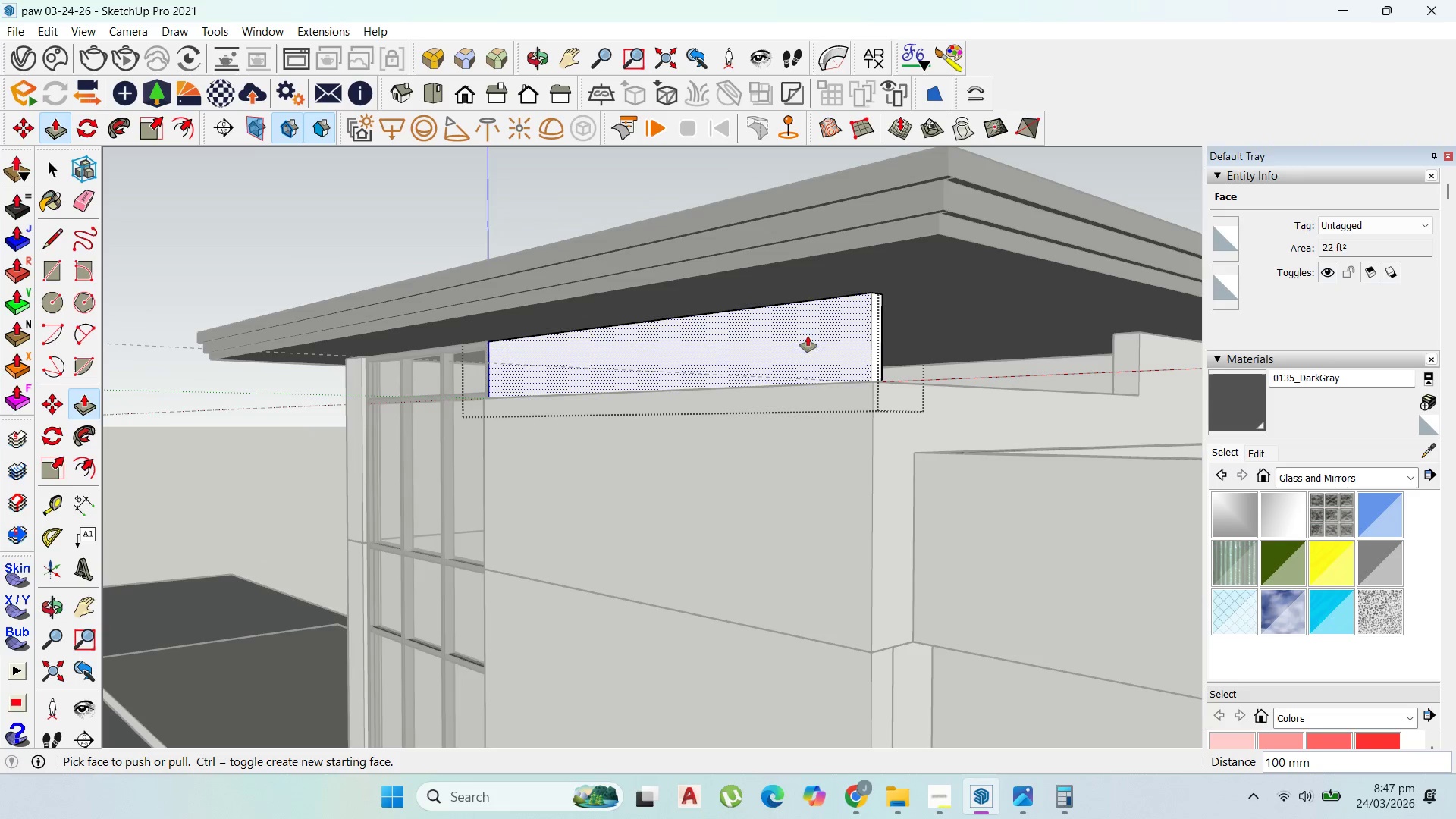 
scroll: coordinate [473, 344], scroll_direction: up, amount: 4.0
 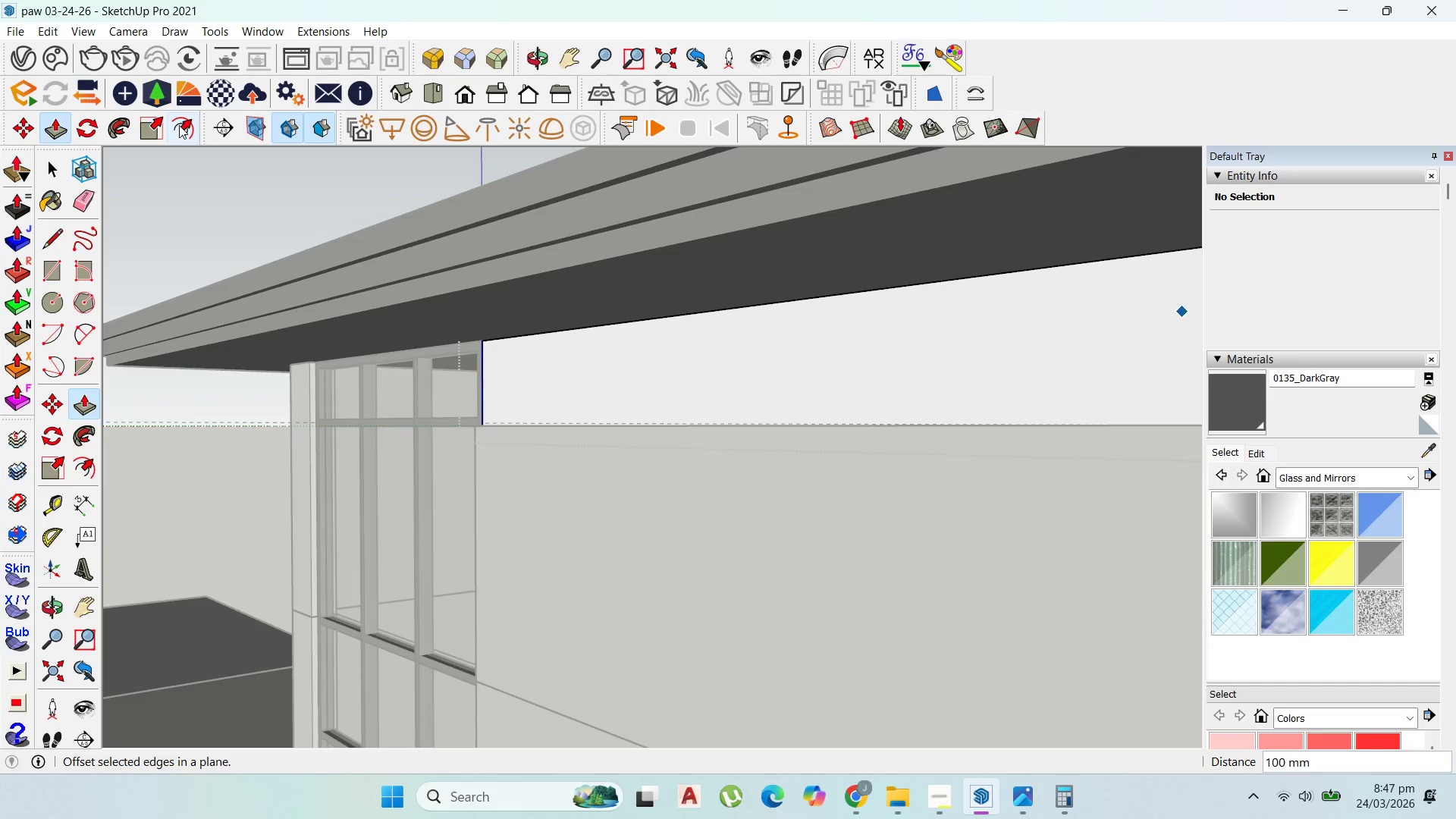 
left_click_drag(start_coordinate=[519, 332], to_coordinate=[440, 336])
 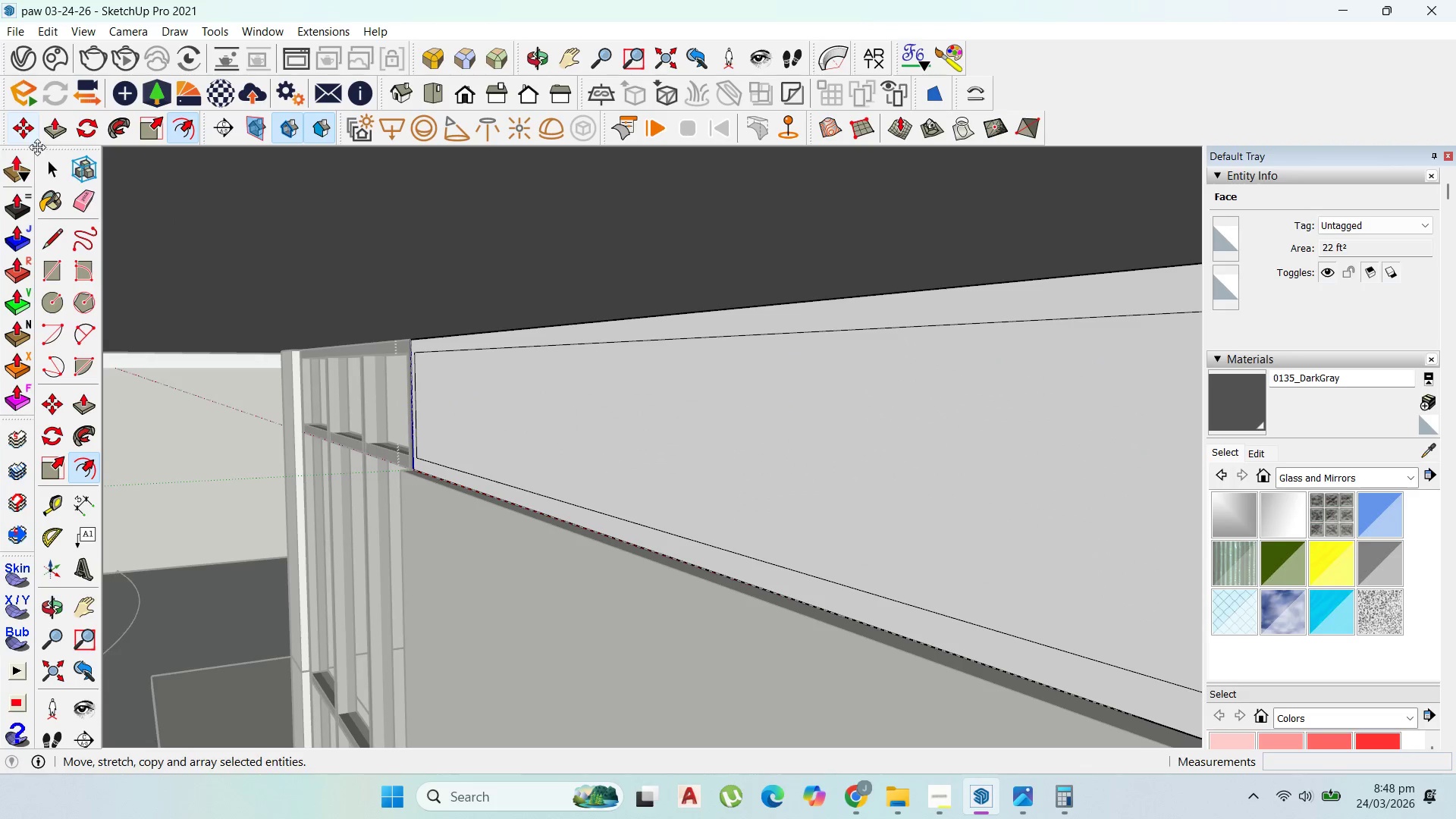 
scroll: coordinate [521, 336], scroll_direction: up, amount: 5.0
 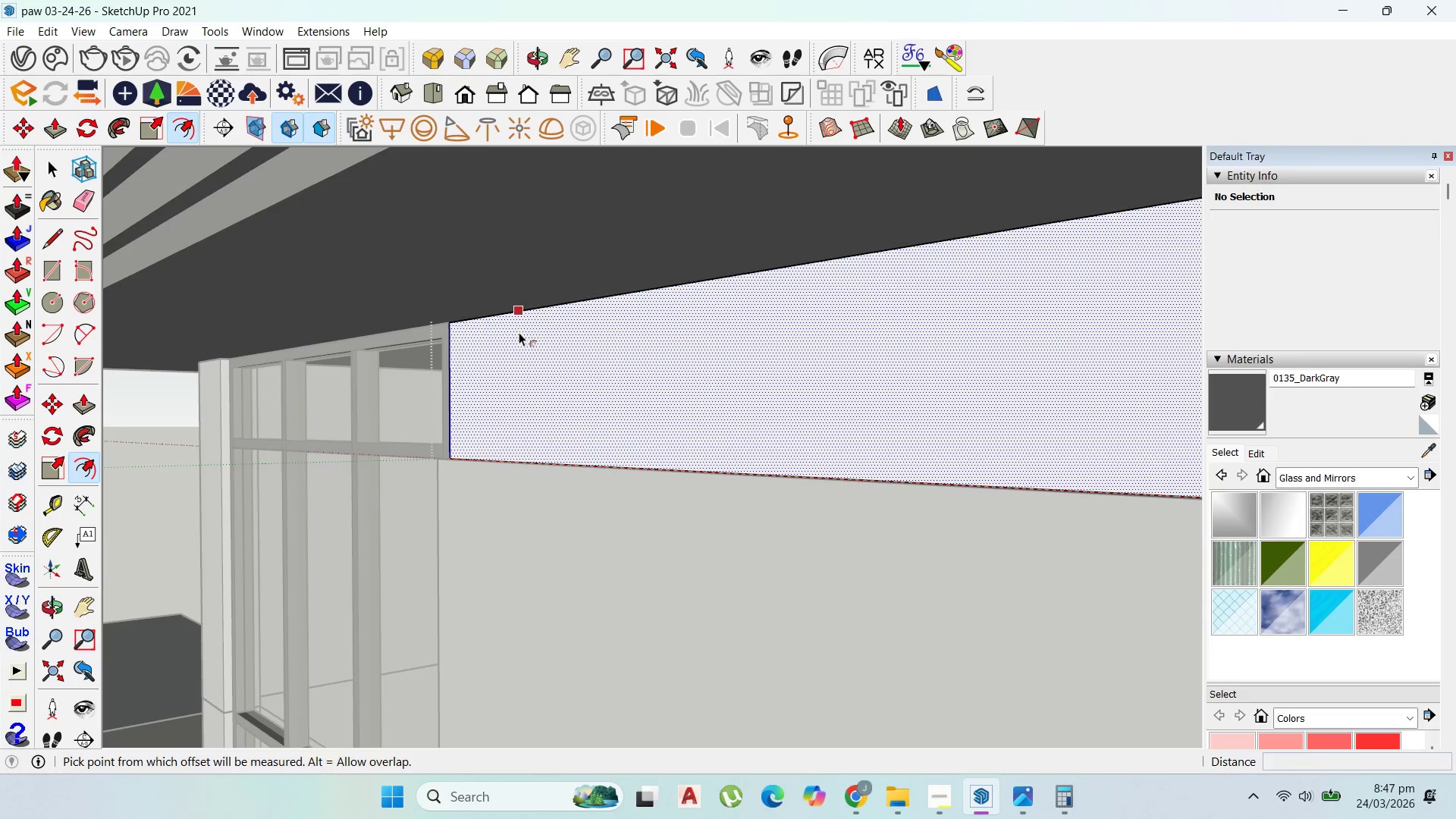 
left_click([47, 160])
 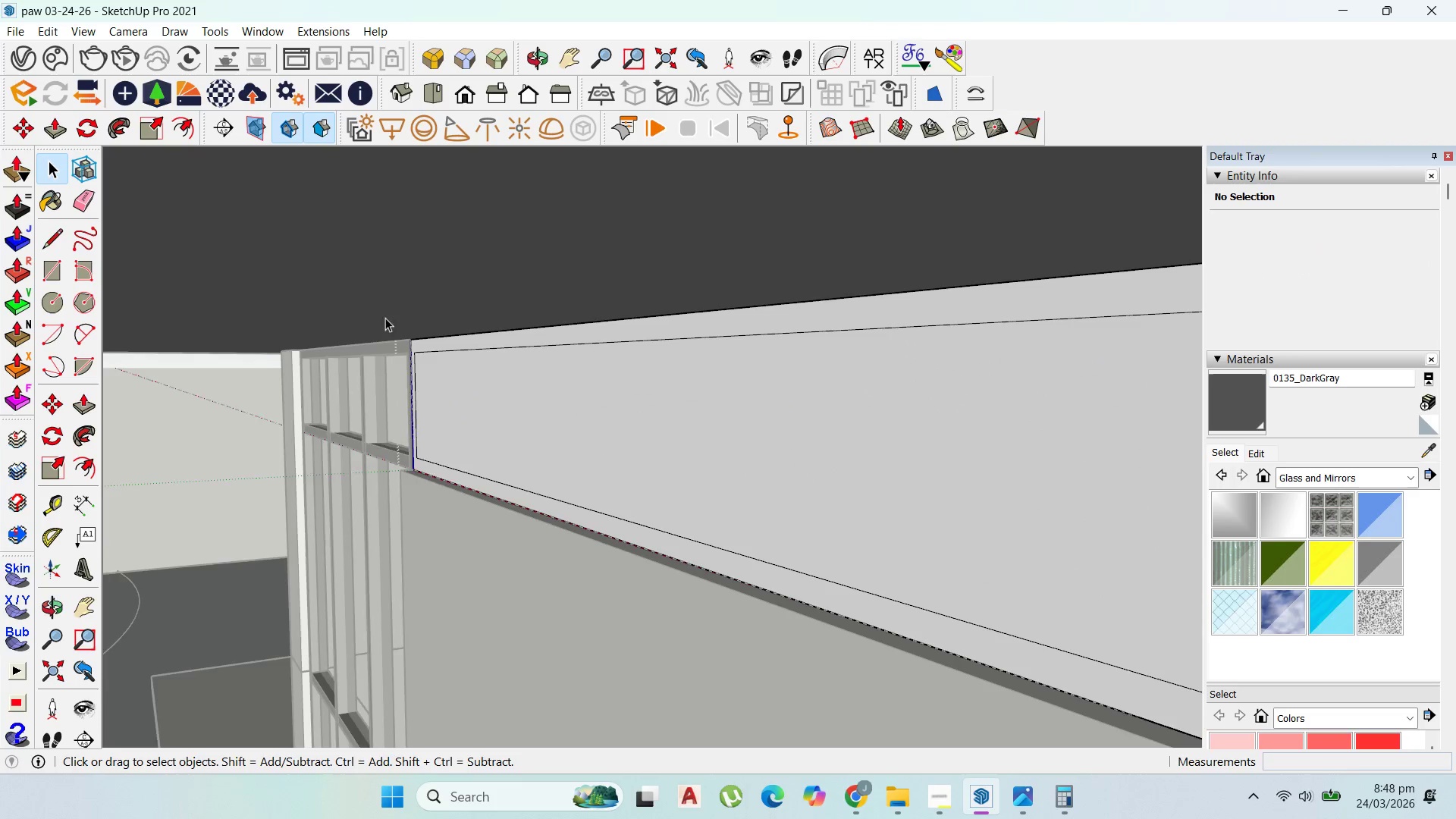 
scroll: coordinate [416, 347], scroll_direction: down, amount: 1.0
 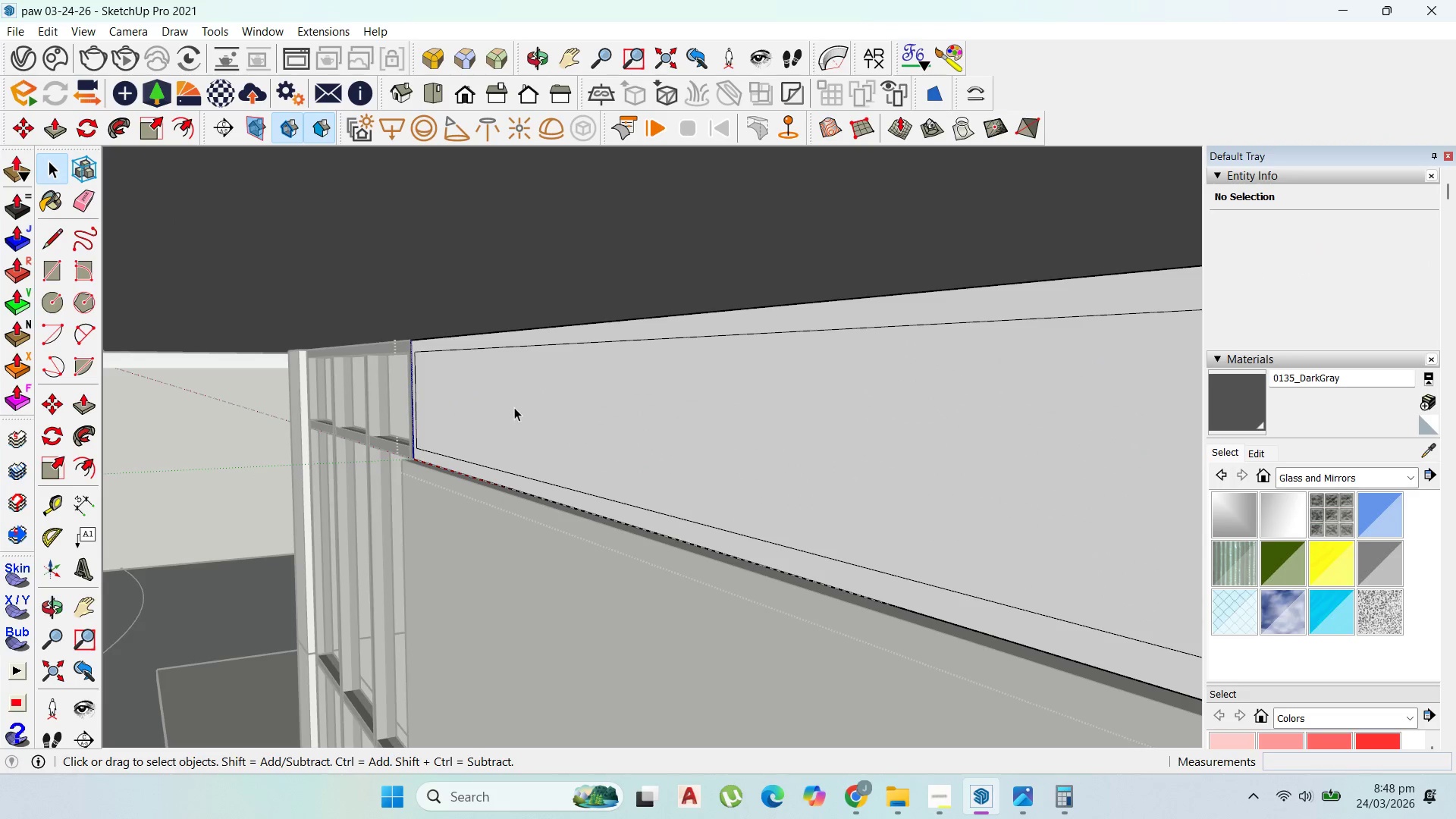 
key(P)
 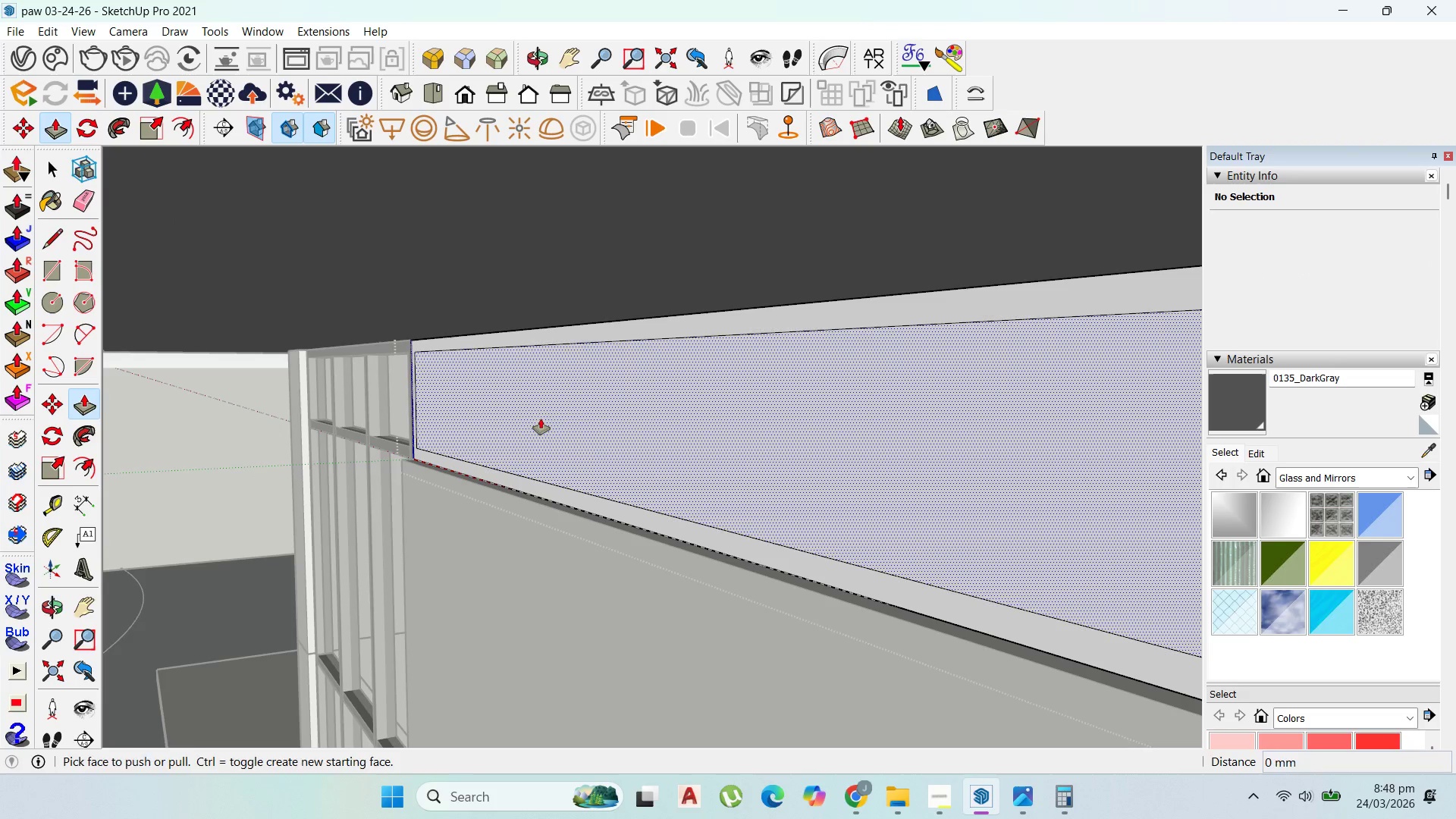 
left_click_drag(start_coordinate=[541, 419], to_coordinate=[600, 364])
 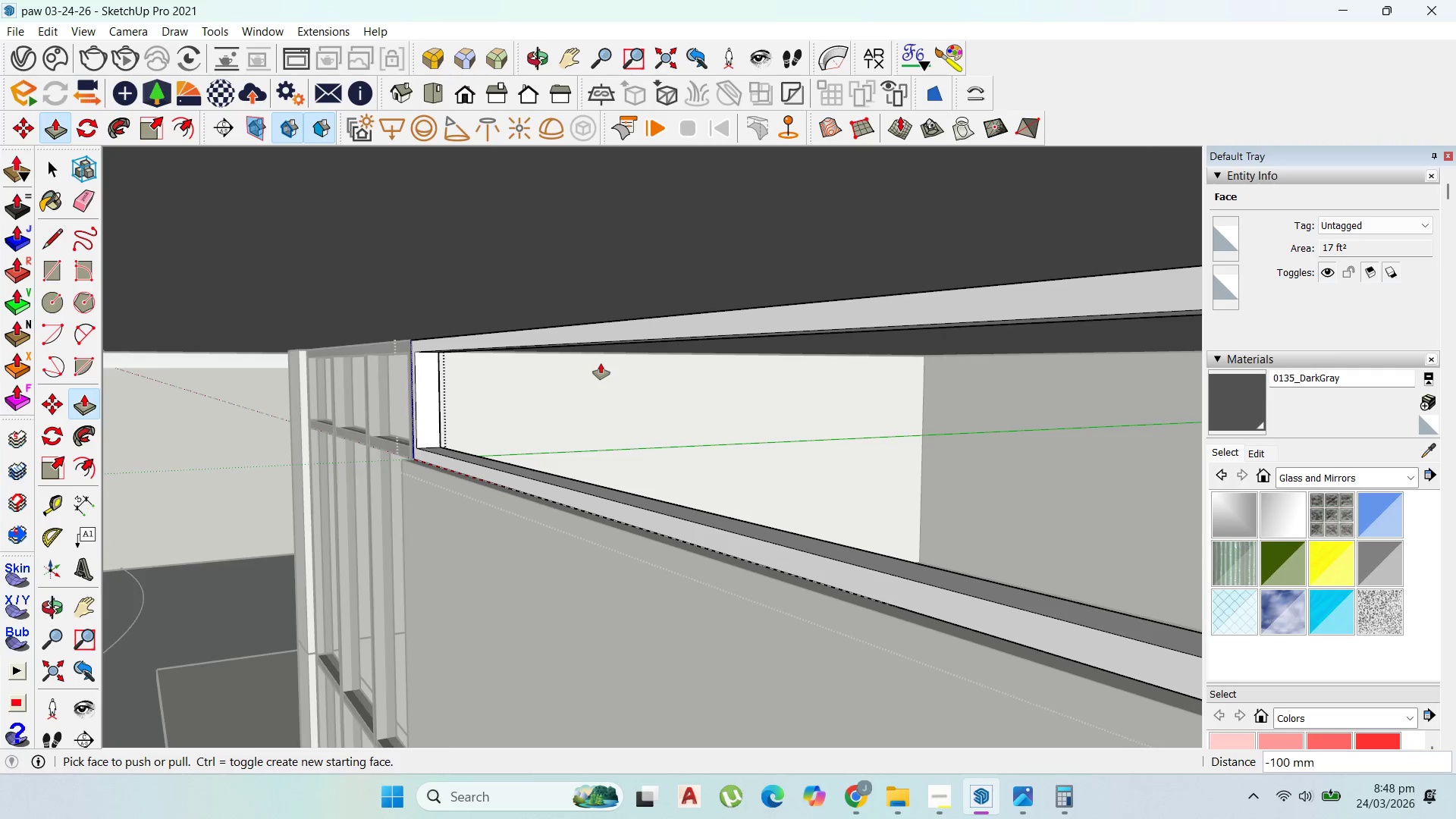 
scroll: coordinate [907, 353], scroll_direction: down, amount: 7.0
 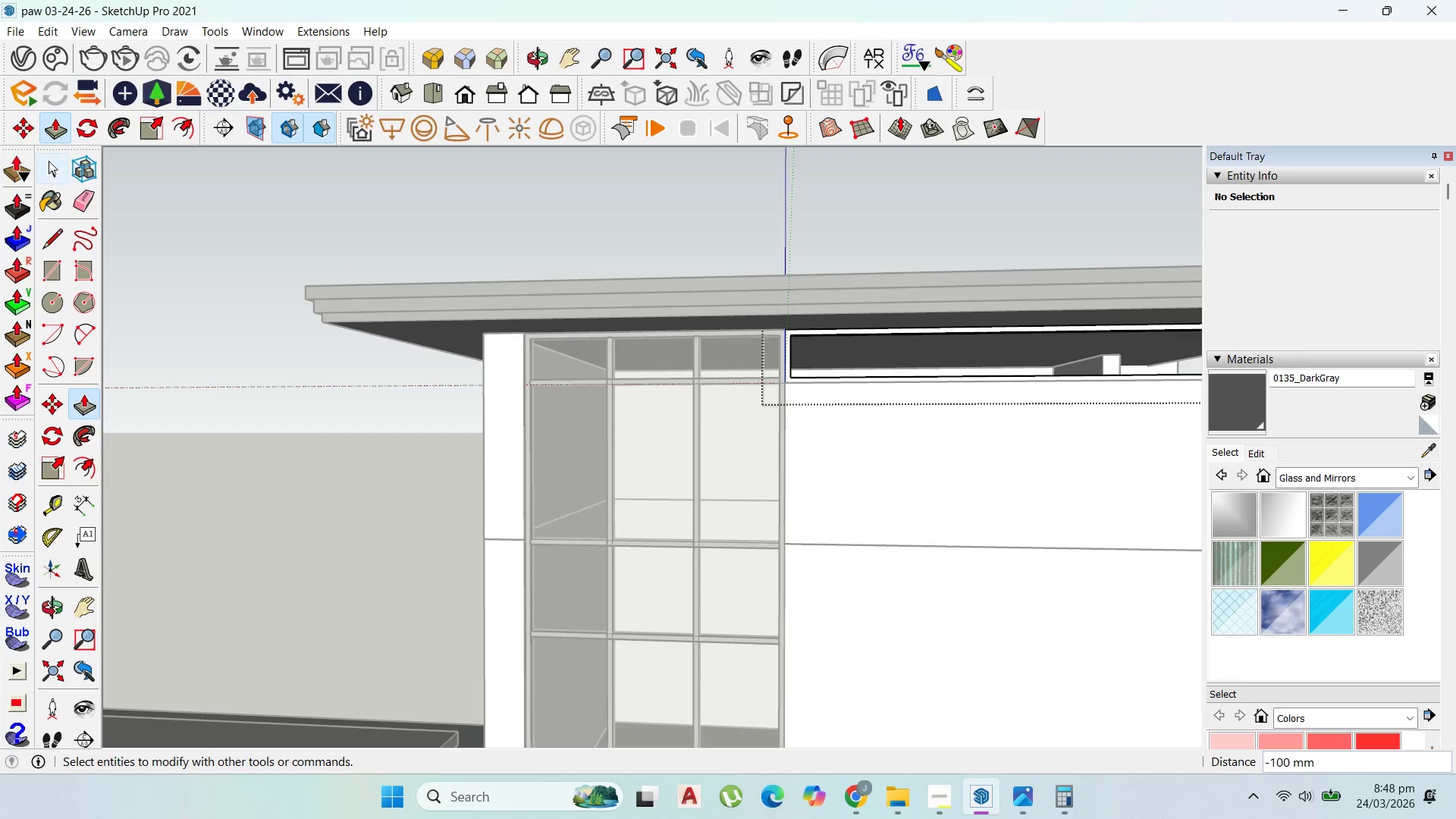 
scroll: coordinate [768, 340], scroll_direction: up, amount: 4.0
 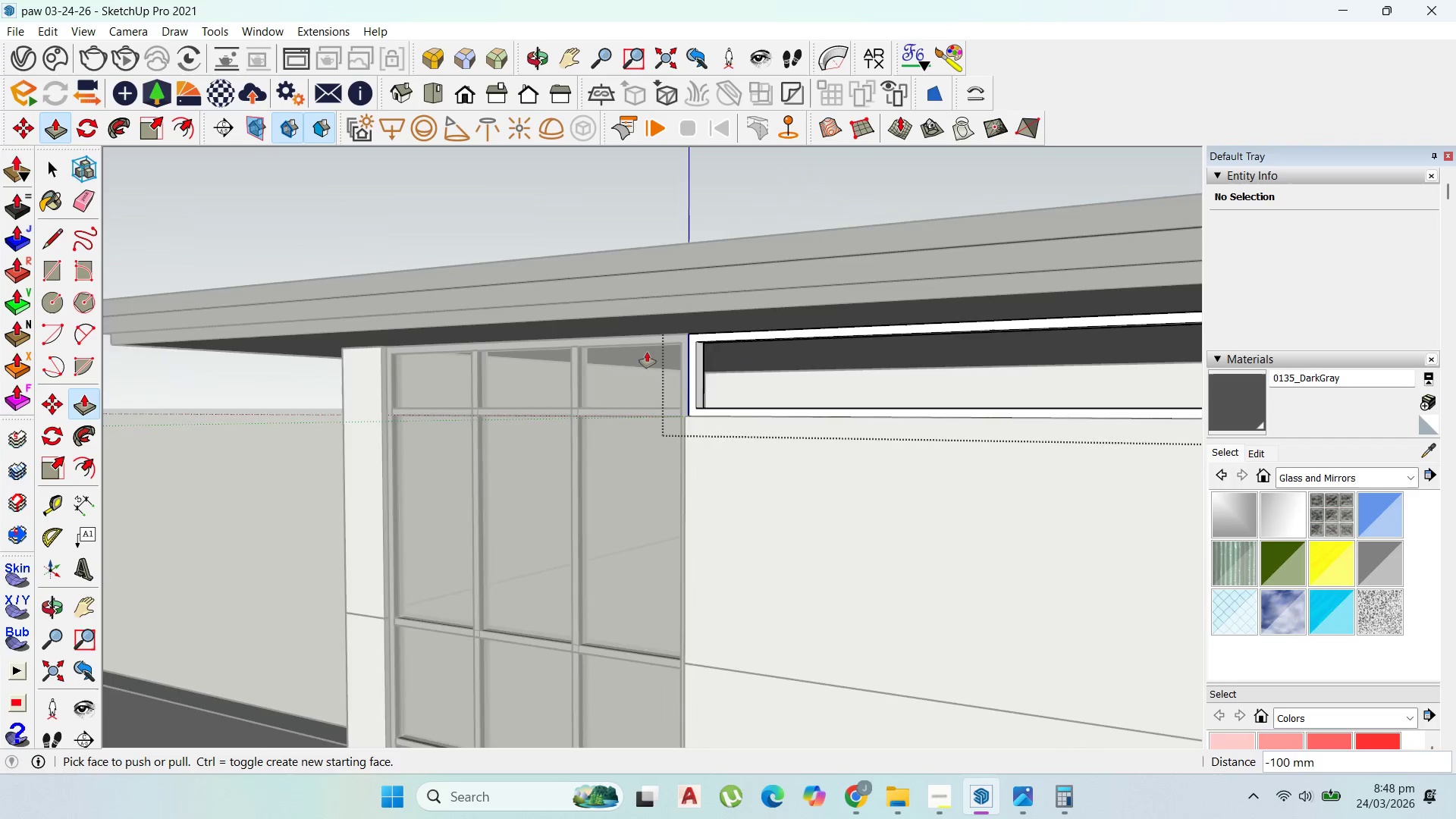 
left_click_drag(start_coordinate=[712, 370], to_coordinate=[684, 350])
 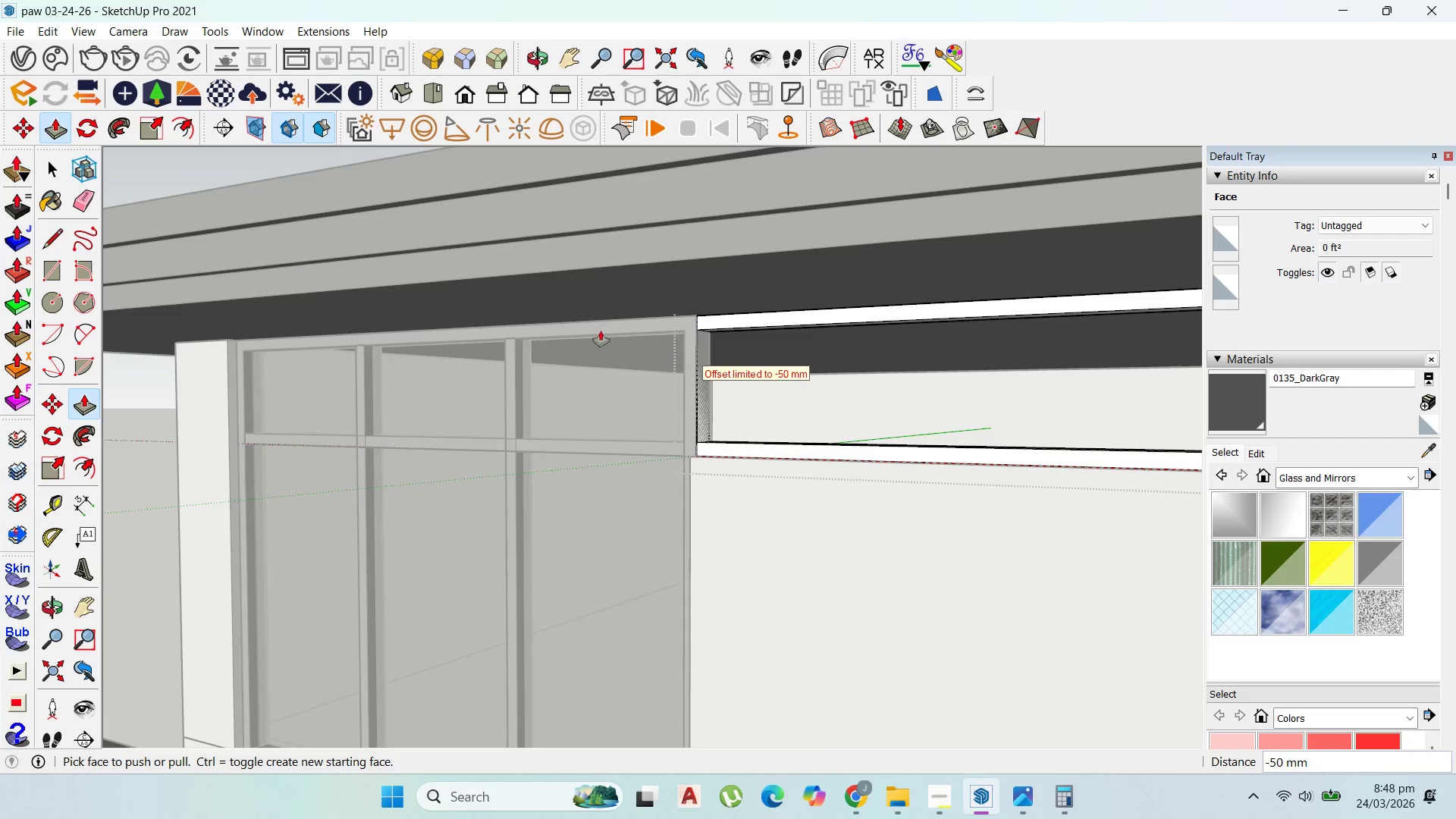 
scroll: coordinate [708, 365], scroll_direction: up, amount: 5.0
 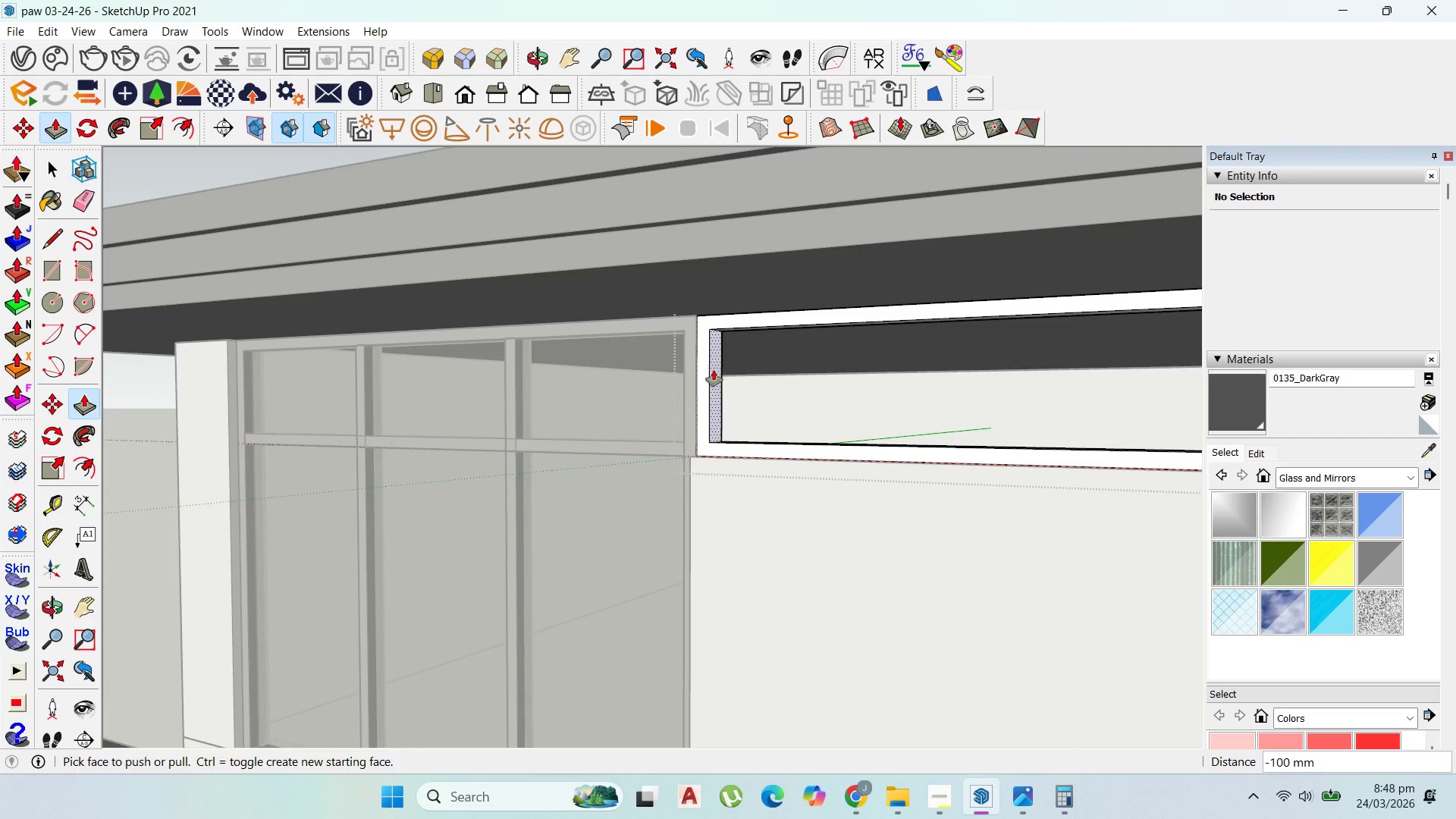 
scroll: coordinate [548, 359], scroll_direction: down, amount: 11.0
 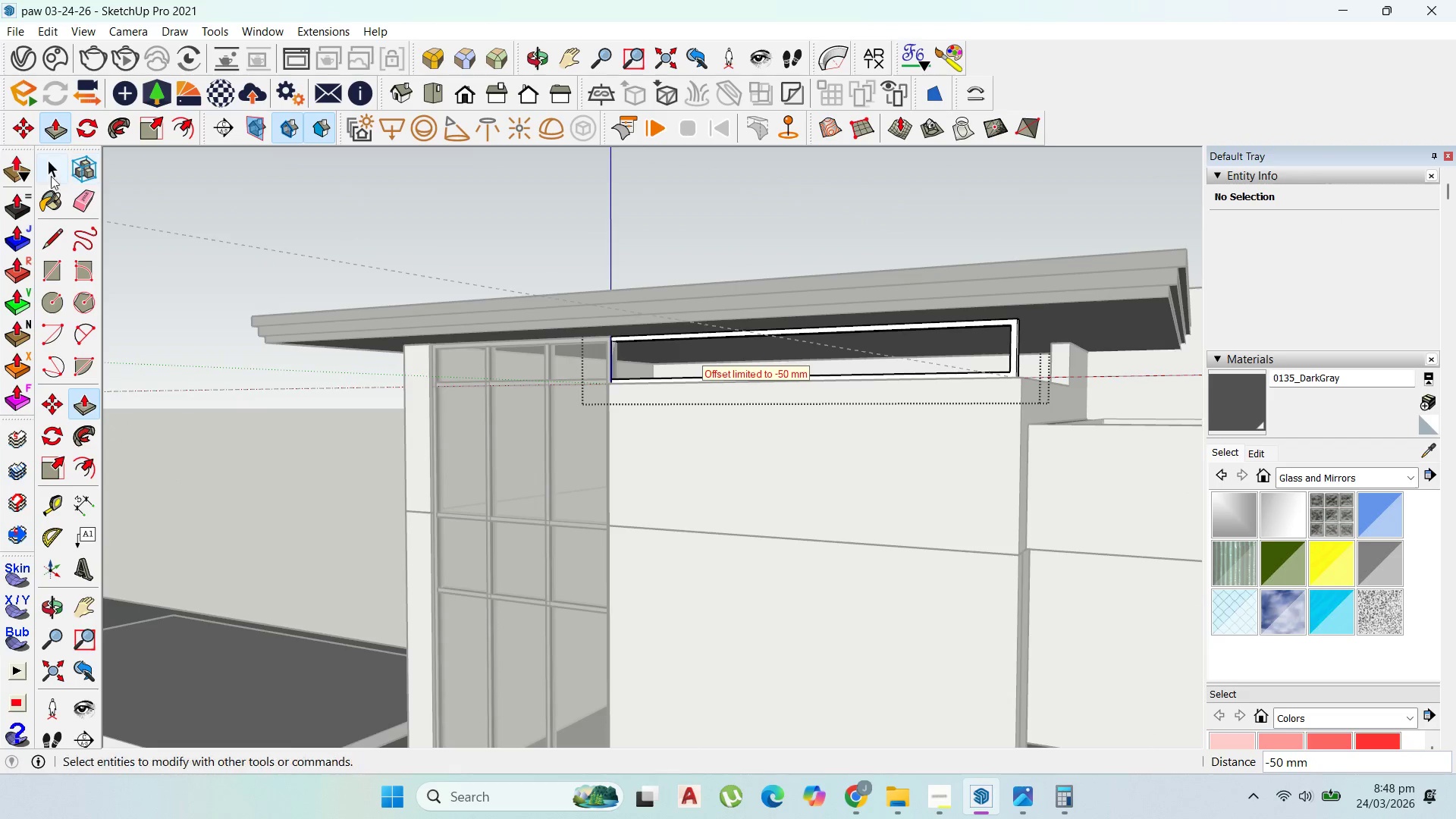 
left_click([46, 173])
 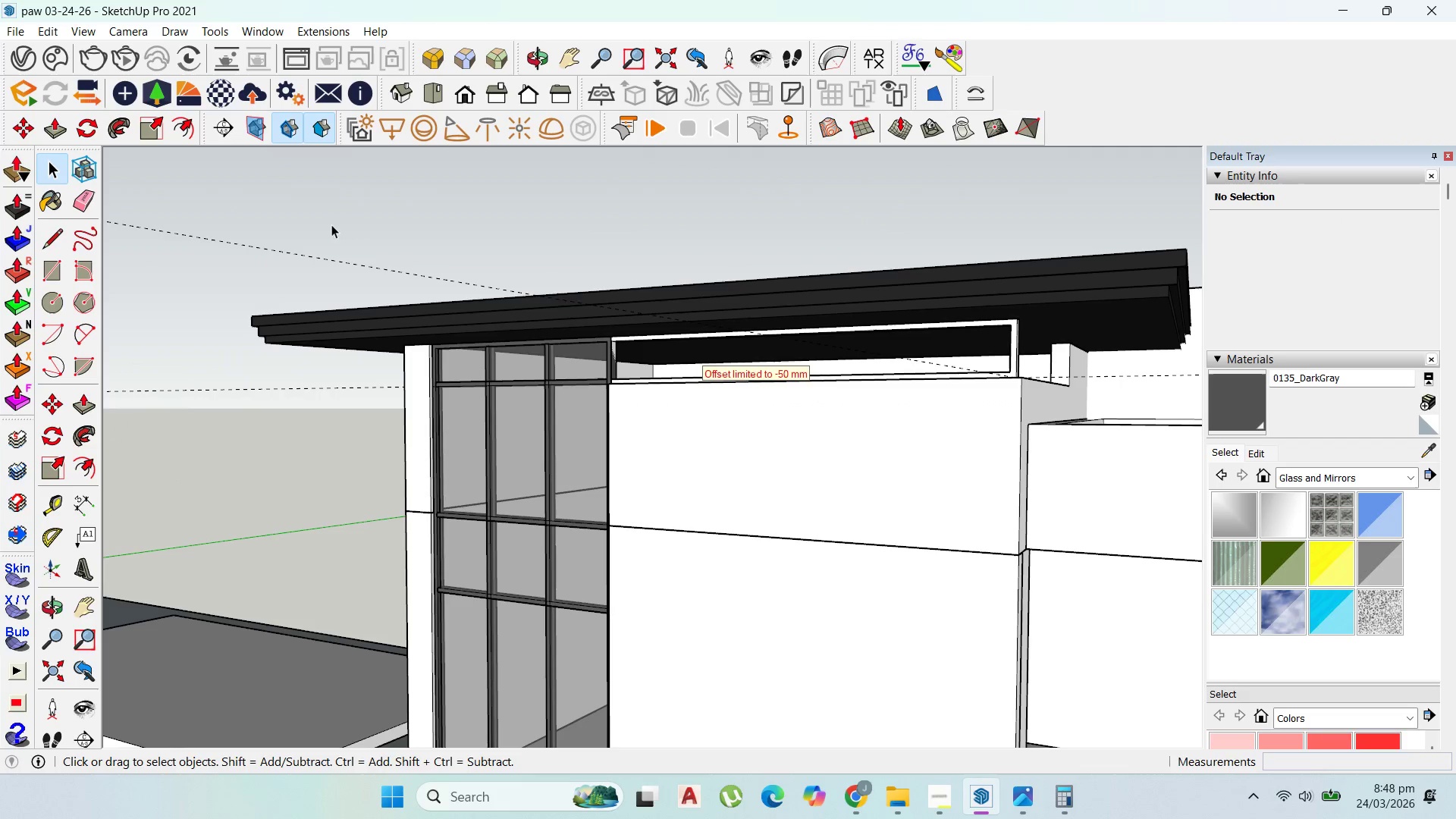 
key(Escape)
 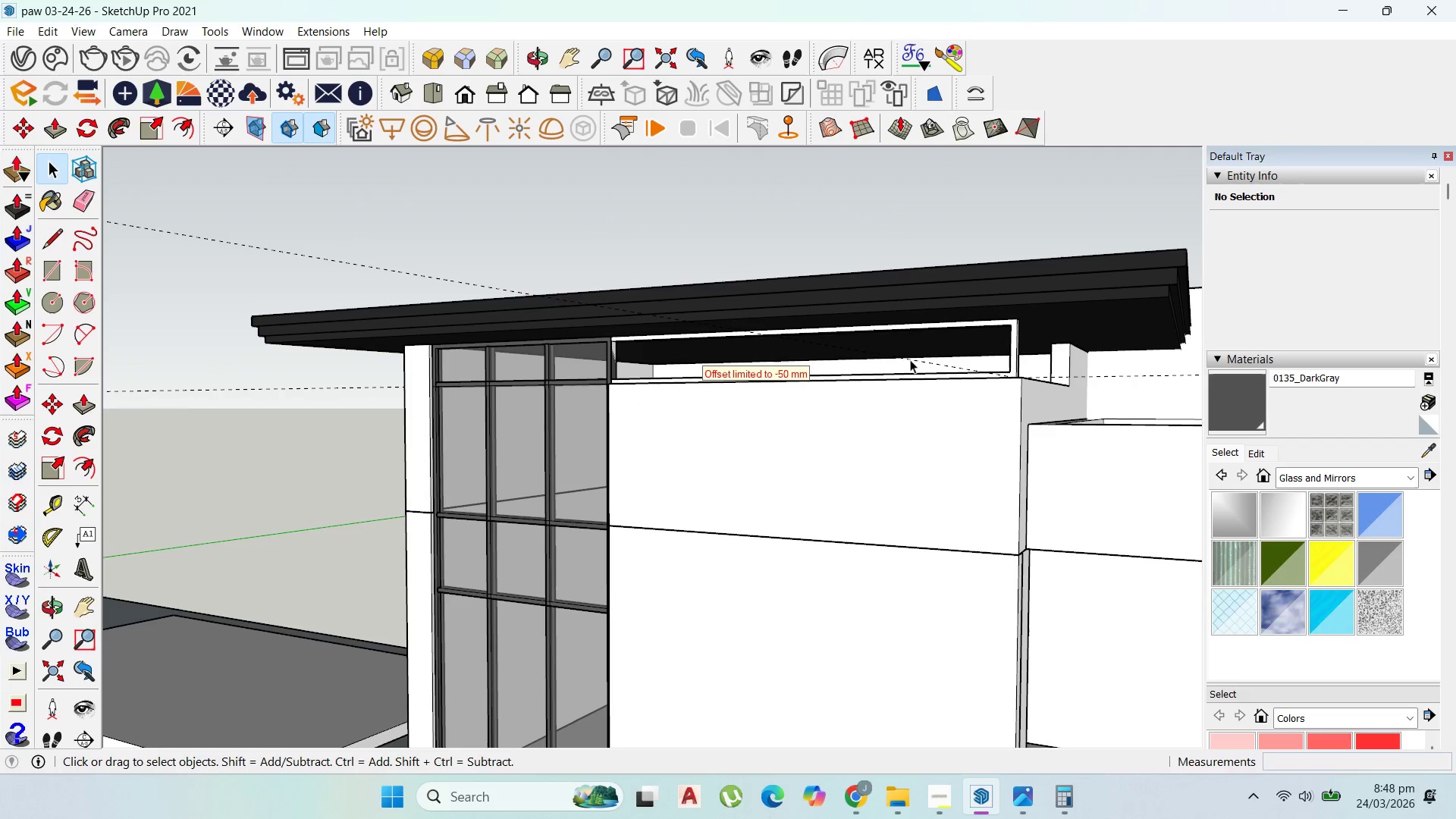 
key(Escape)
 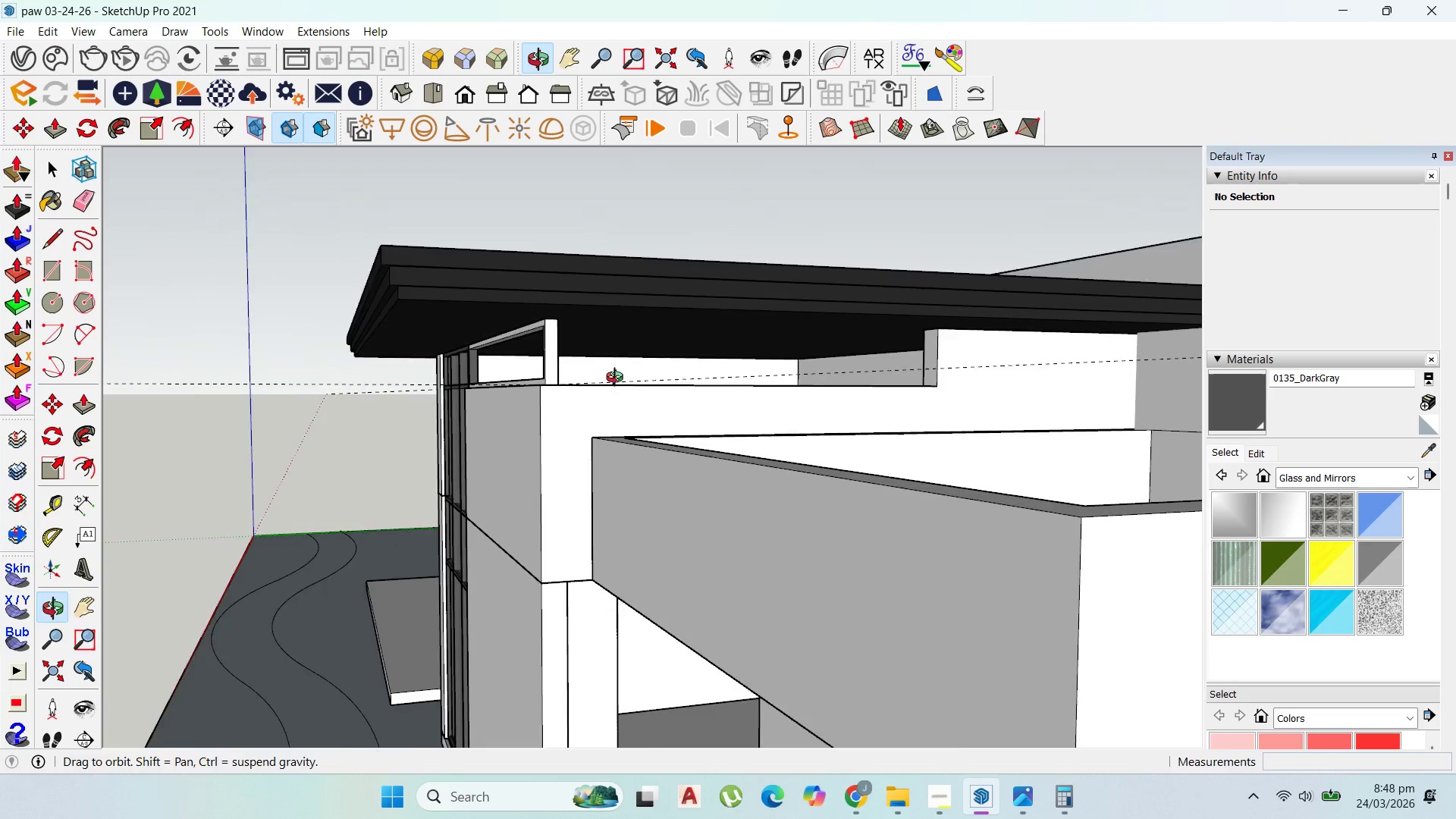 
scroll: coordinate [538, 347], scroll_direction: up, amount: 4.0
 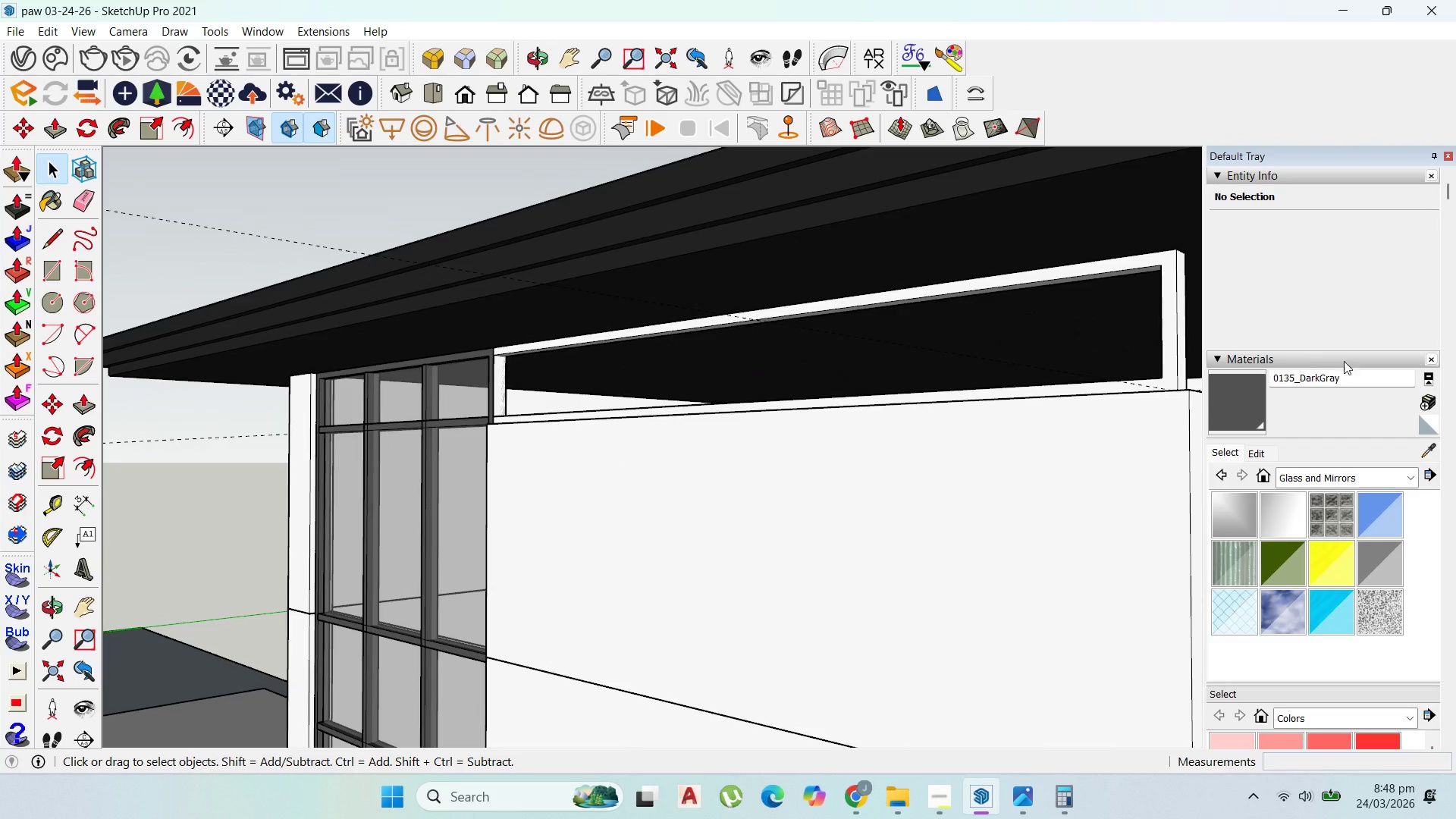 
left_click([1227, 405])
 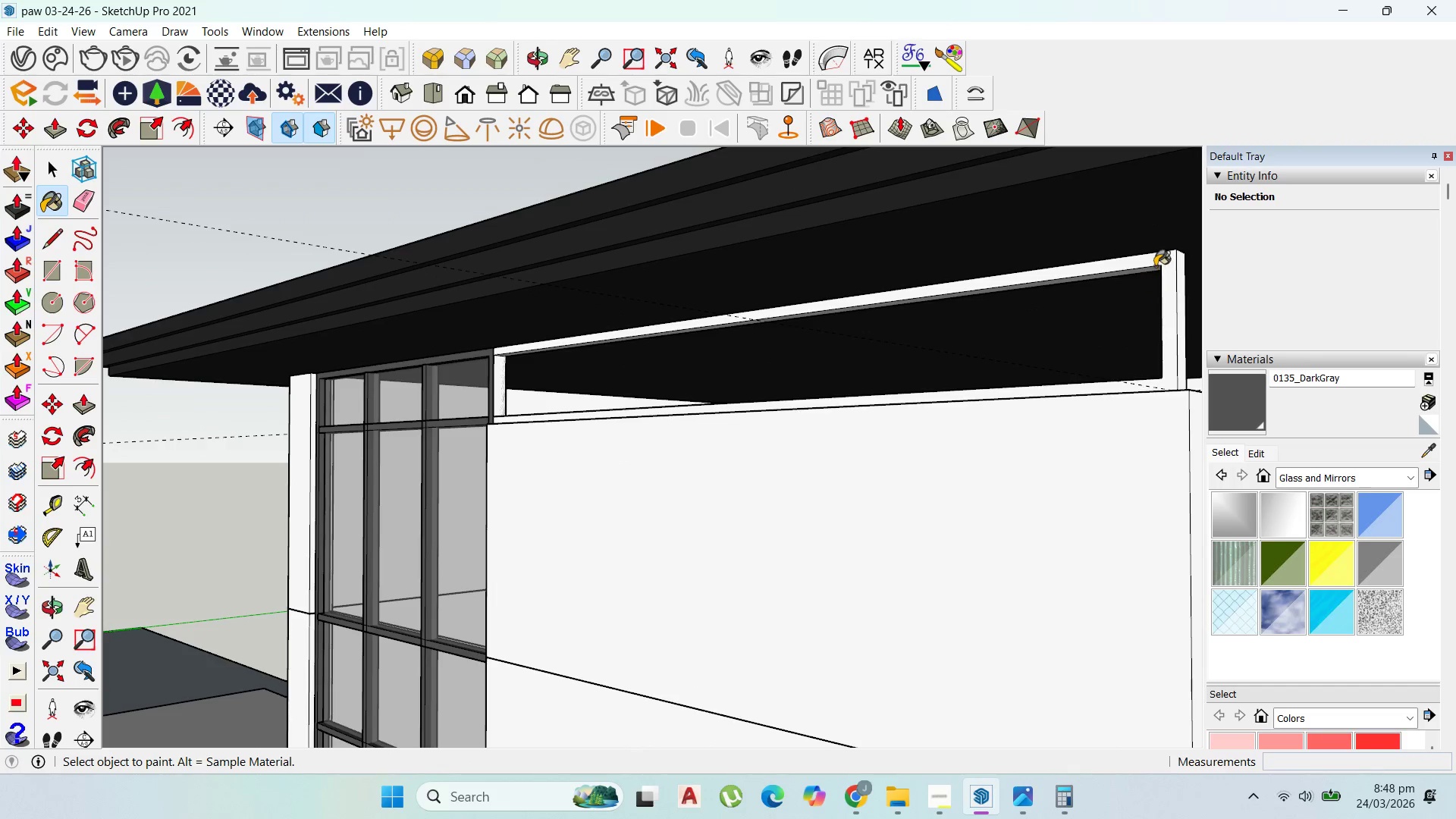 
left_click([1155, 266])
 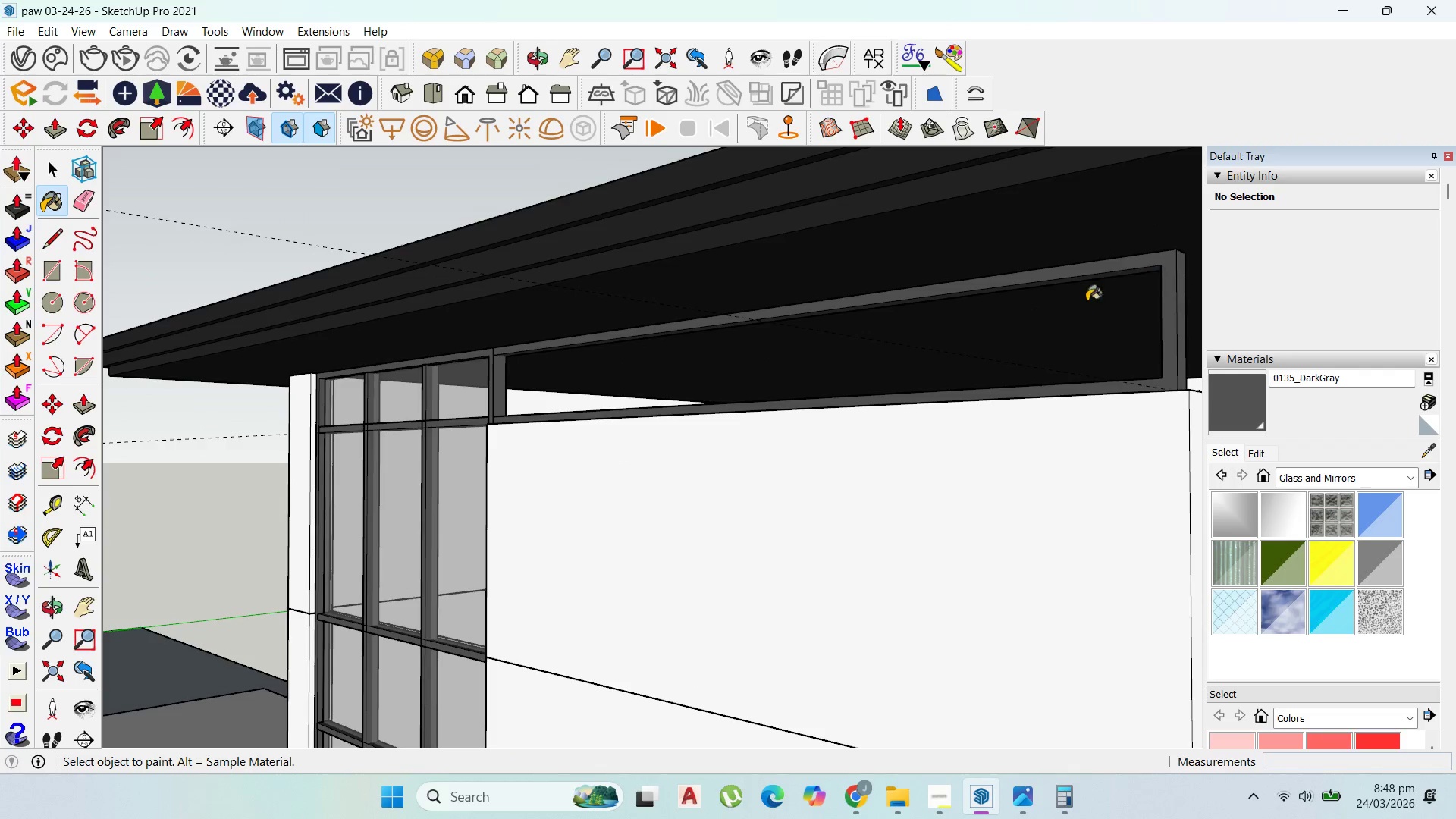 
scroll: coordinate [792, 313], scroll_direction: down, amount: 7.0
 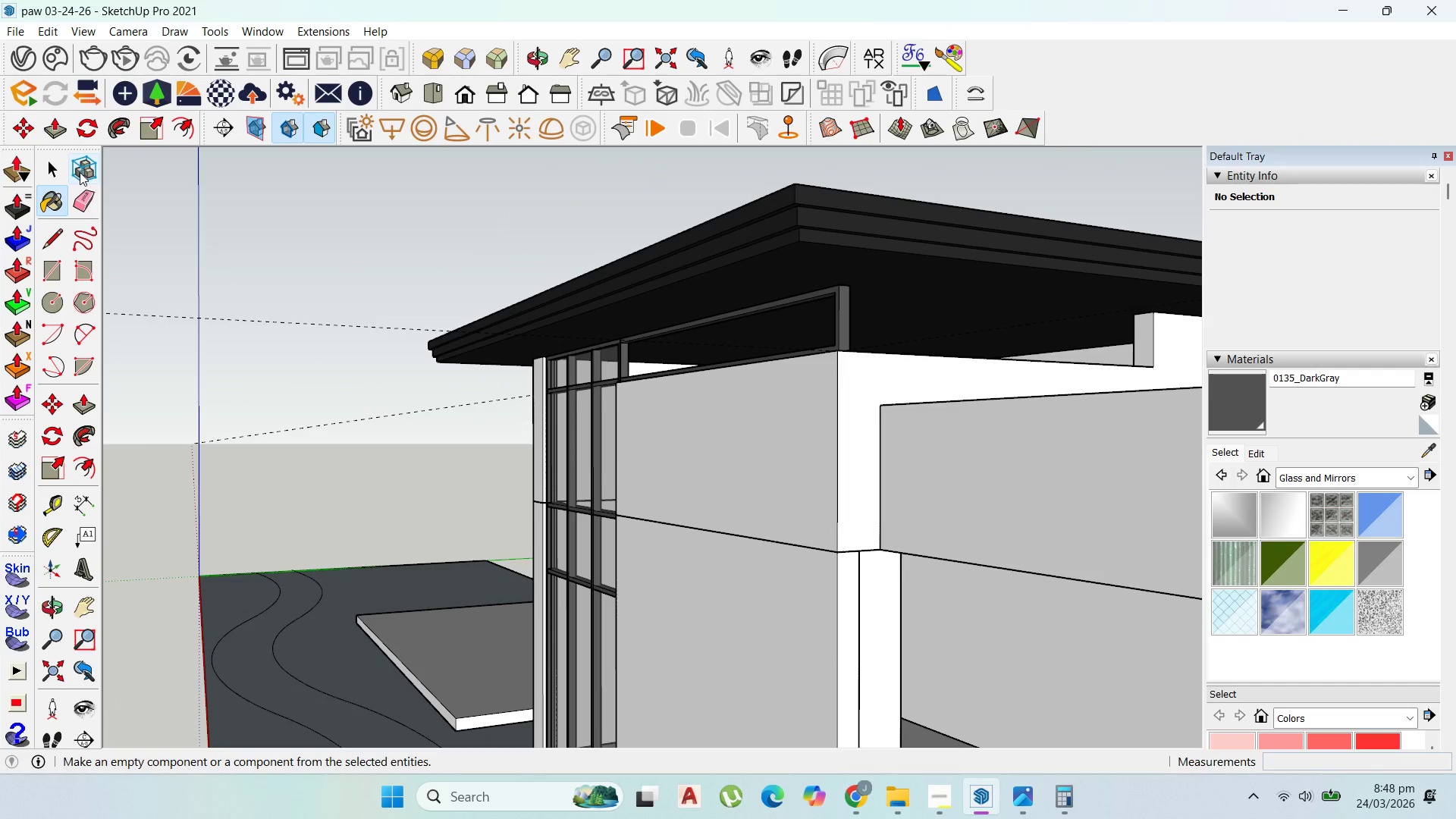 
left_click([46, 172])
 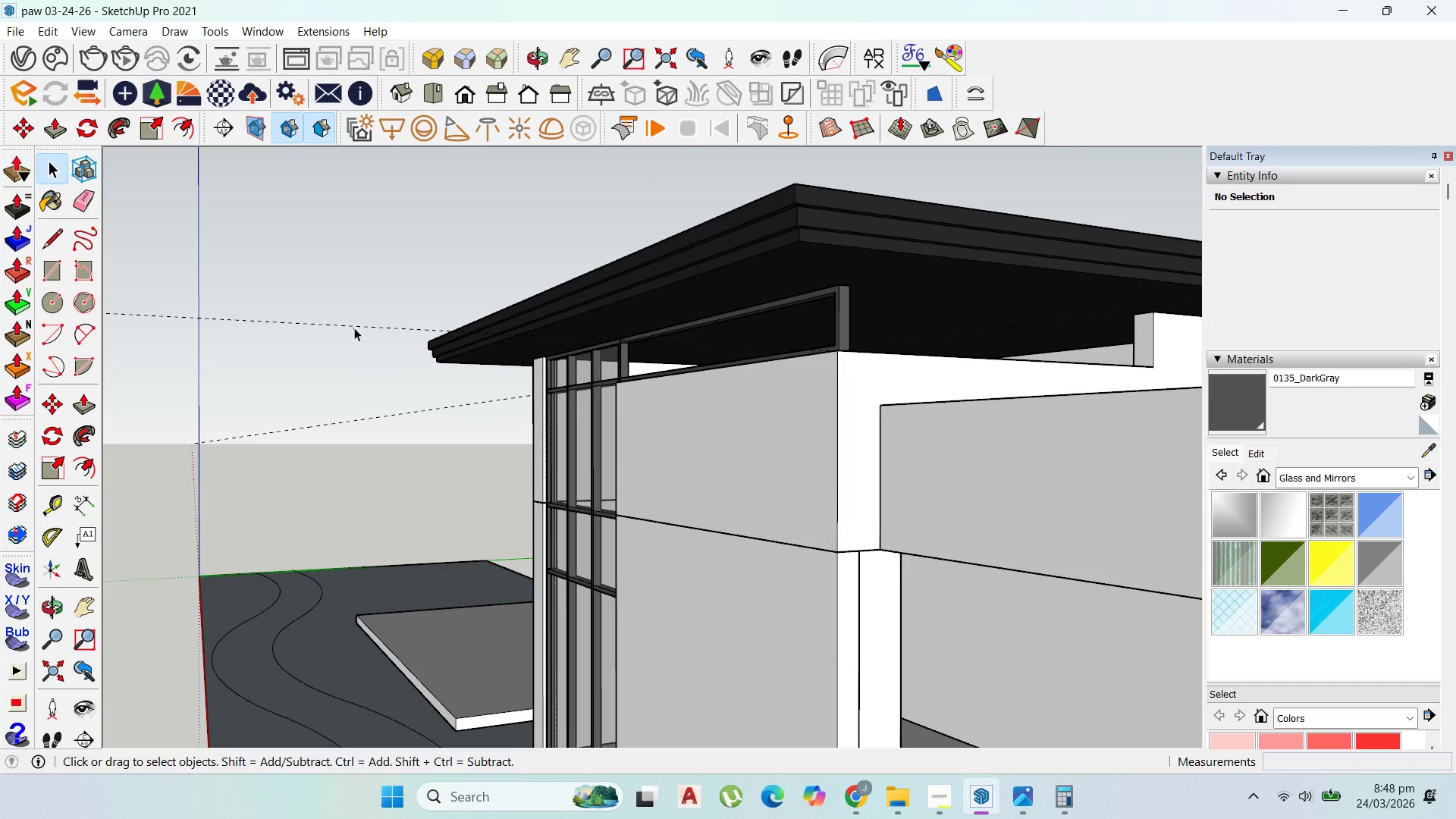 
triple_click([353, 327])
 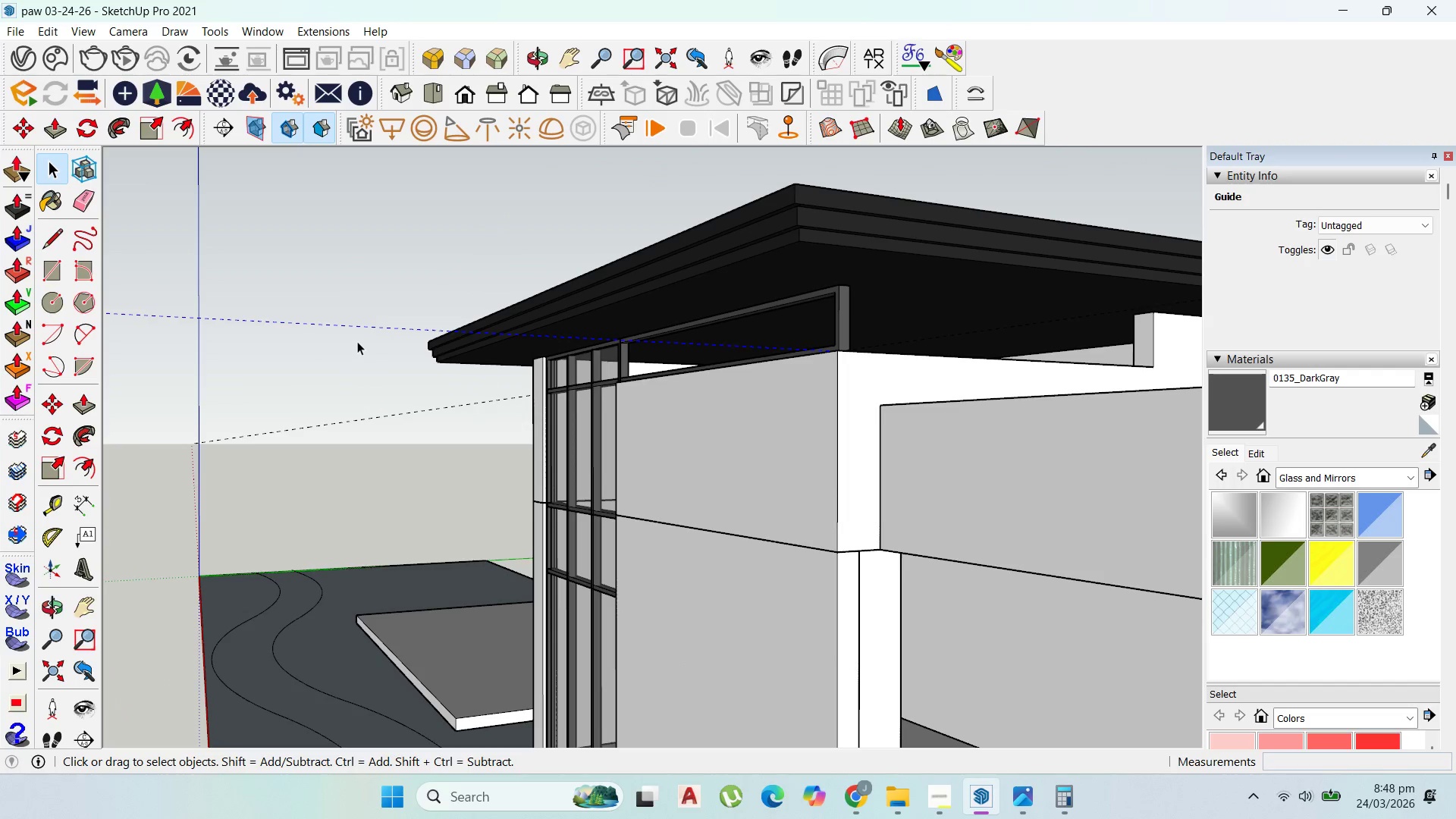 
key(Delete)
 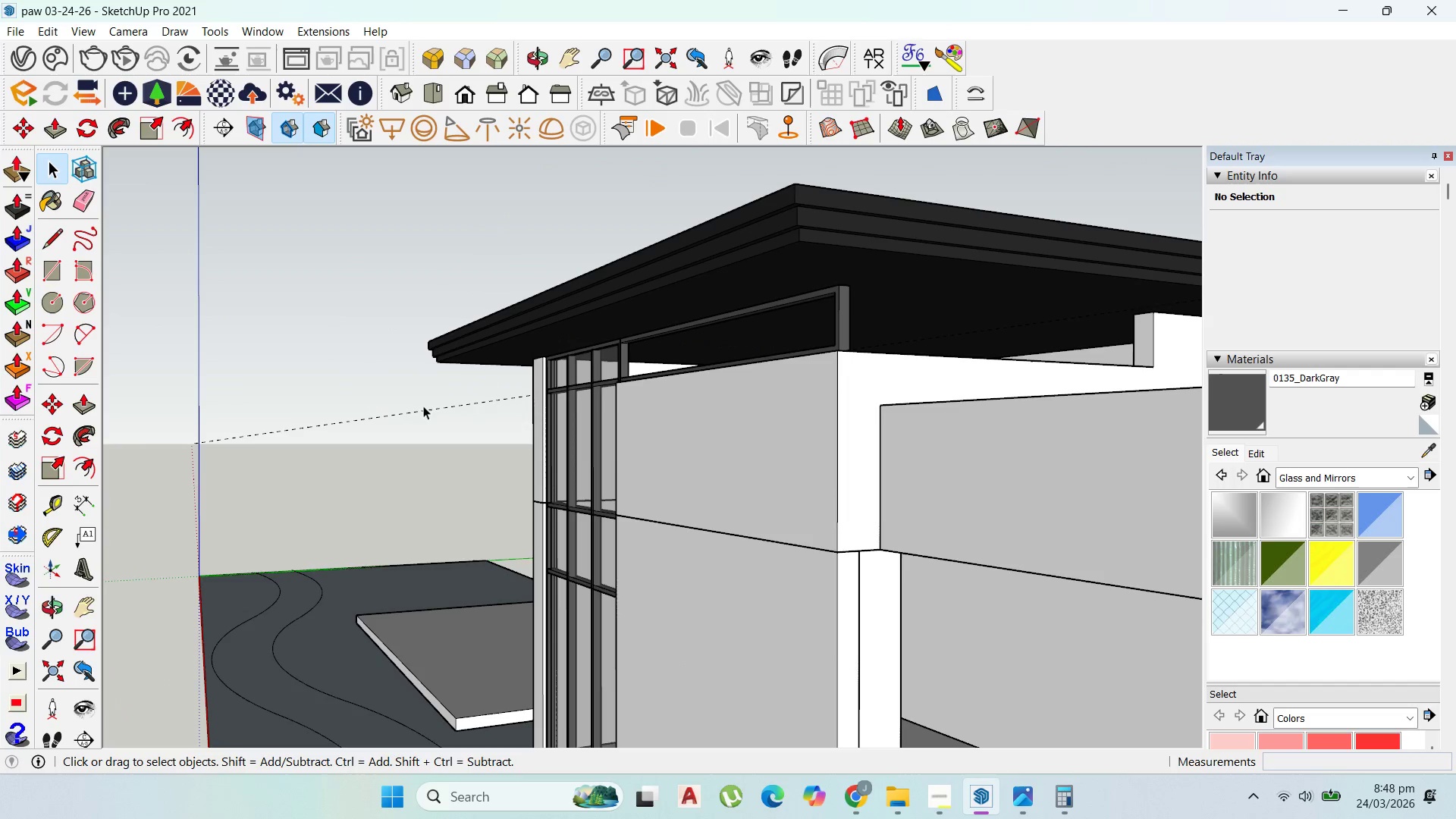 
double_click([429, 407])
 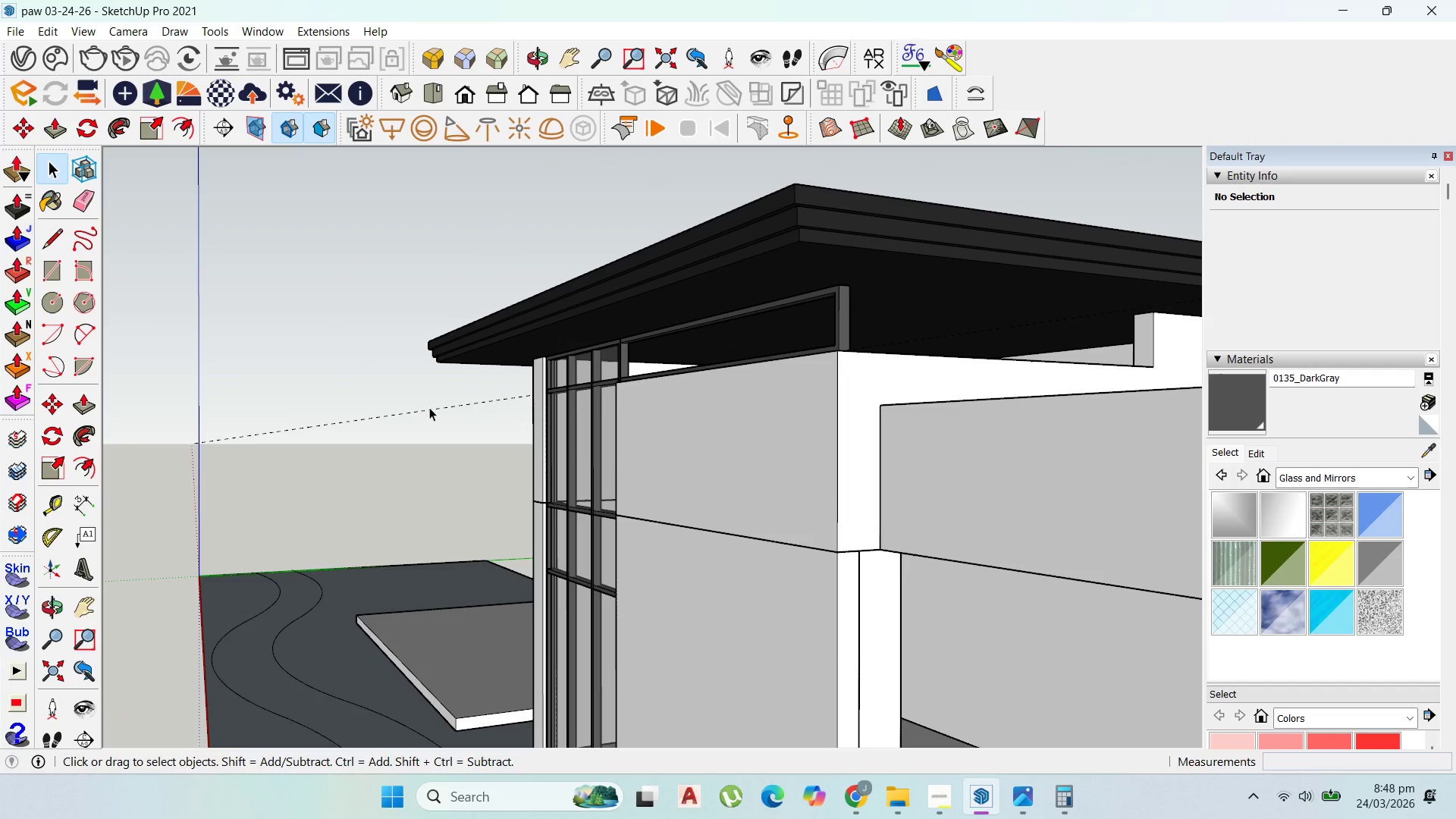 
triple_click([429, 407])
 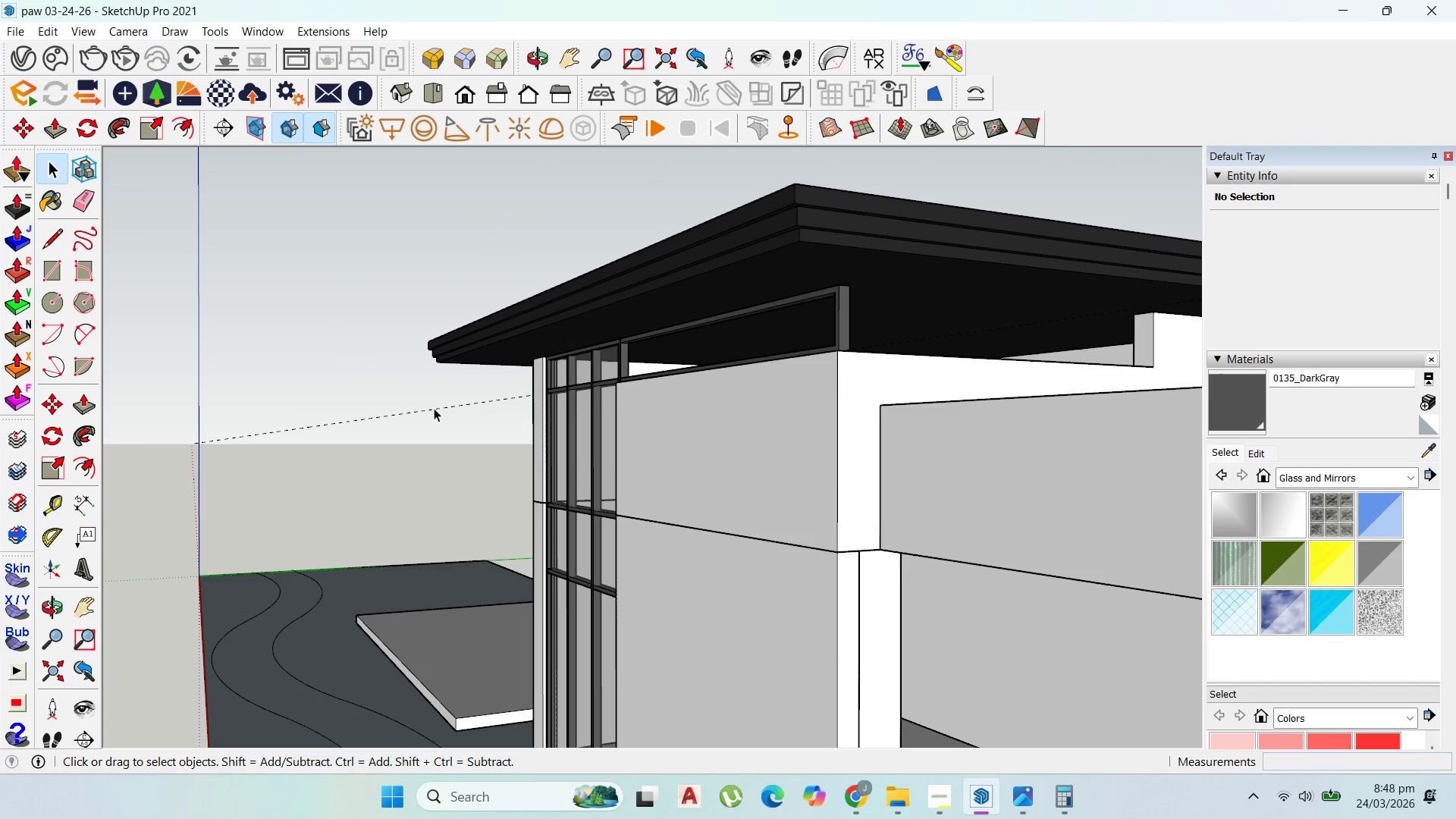 
triple_click([434, 408])
 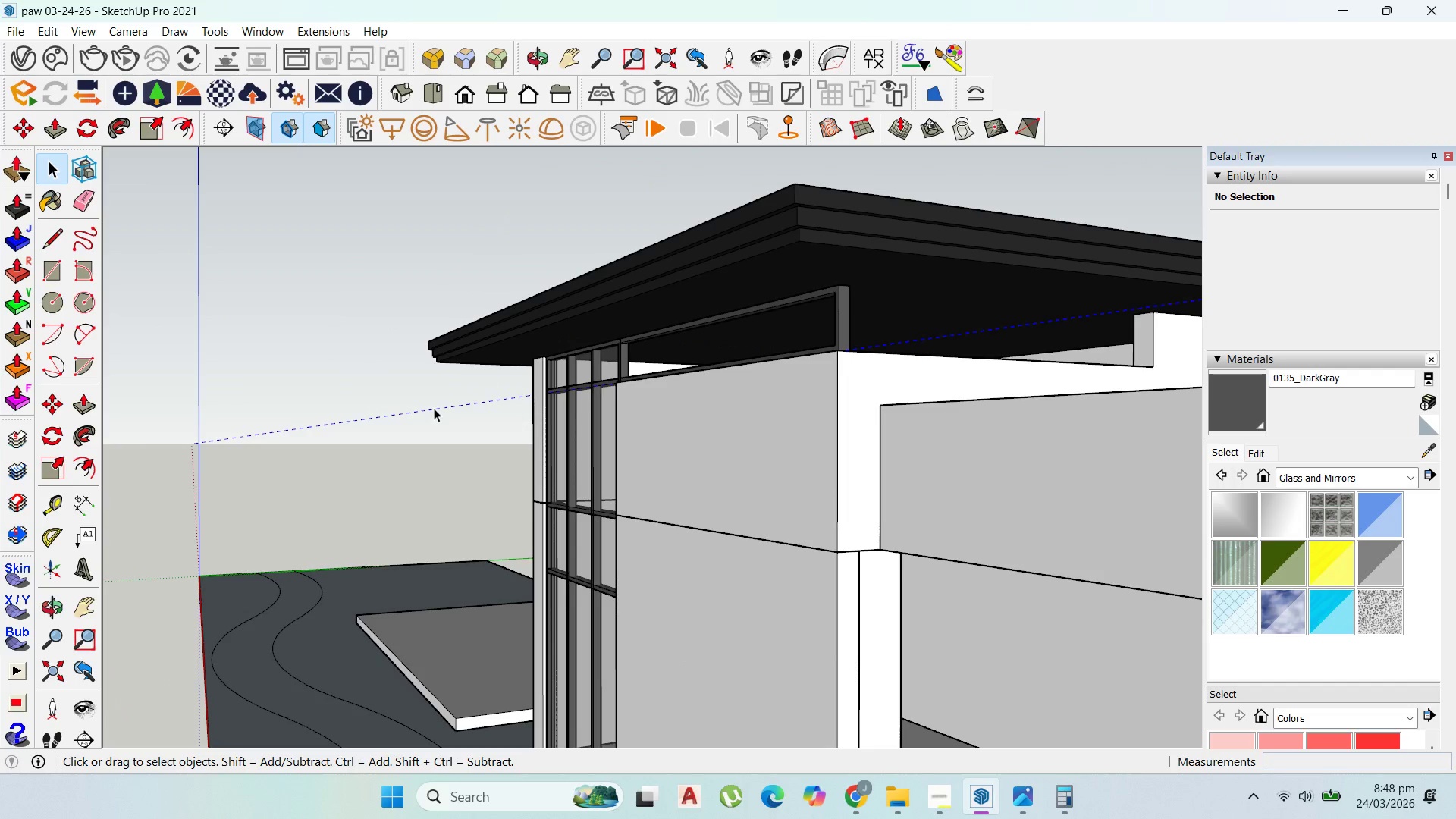 
triple_click([434, 408])
 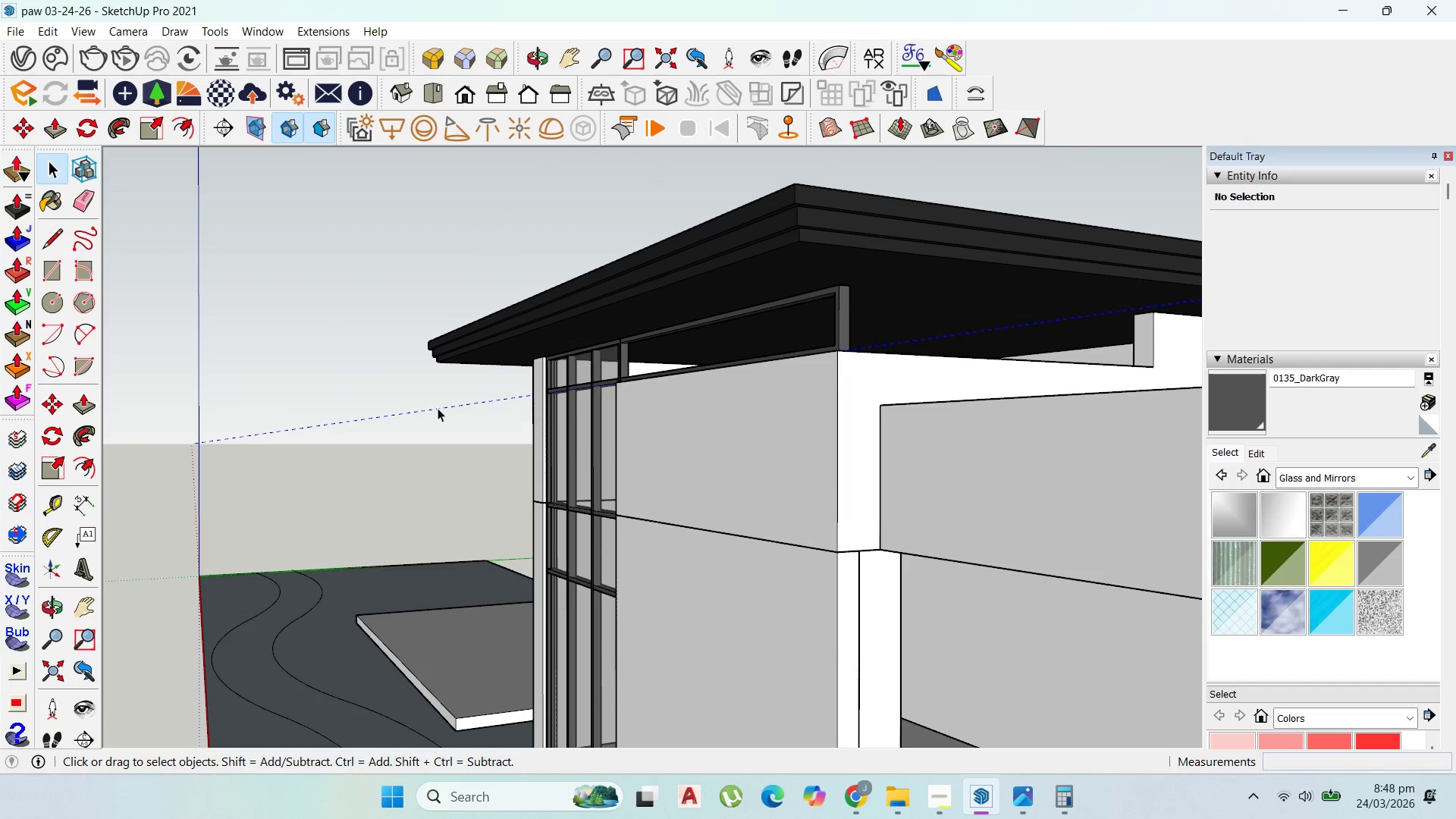 
key(Delete)
 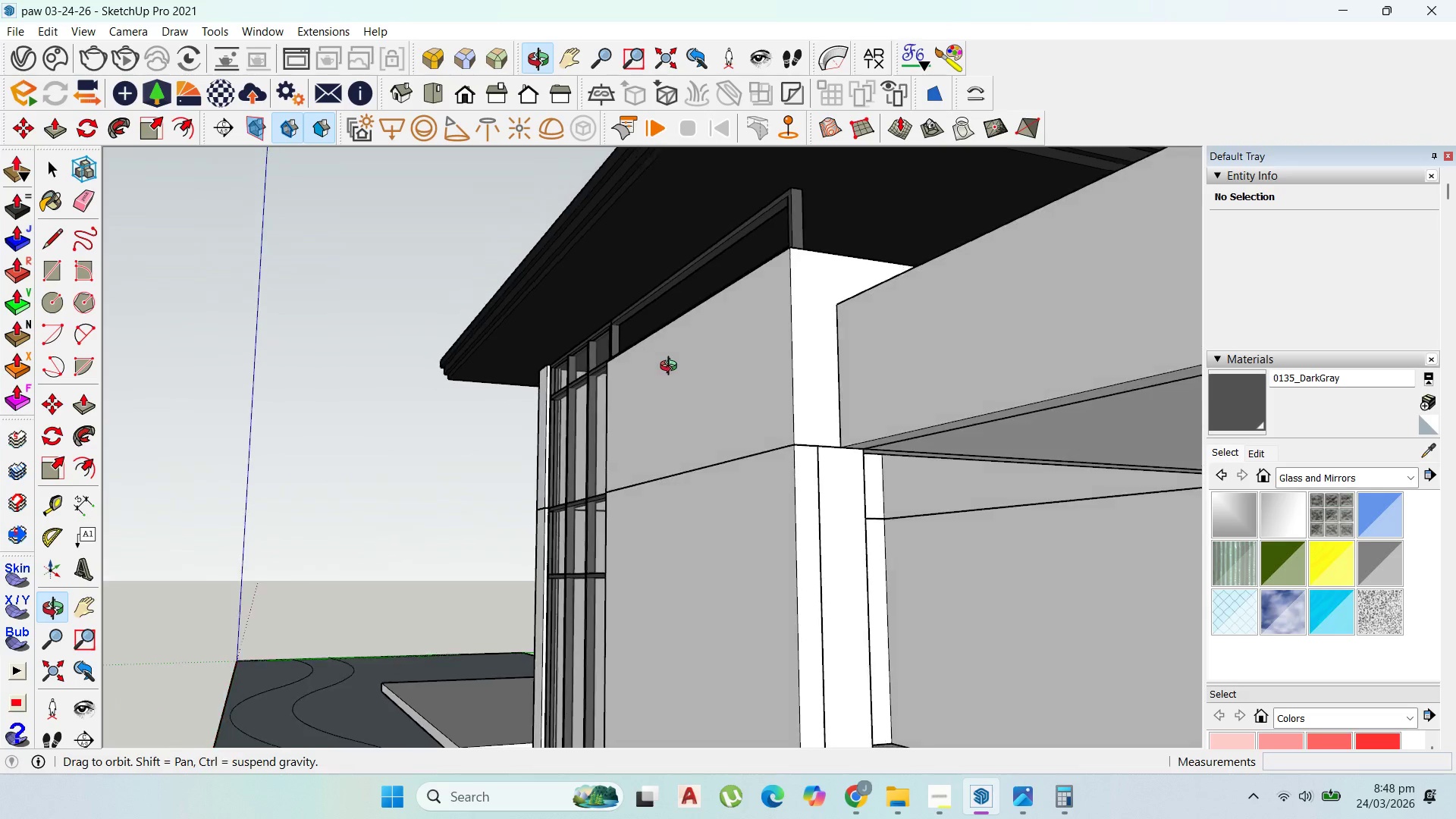 
scroll: coordinate [679, 373], scroll_direction: down, amount: 3.0
 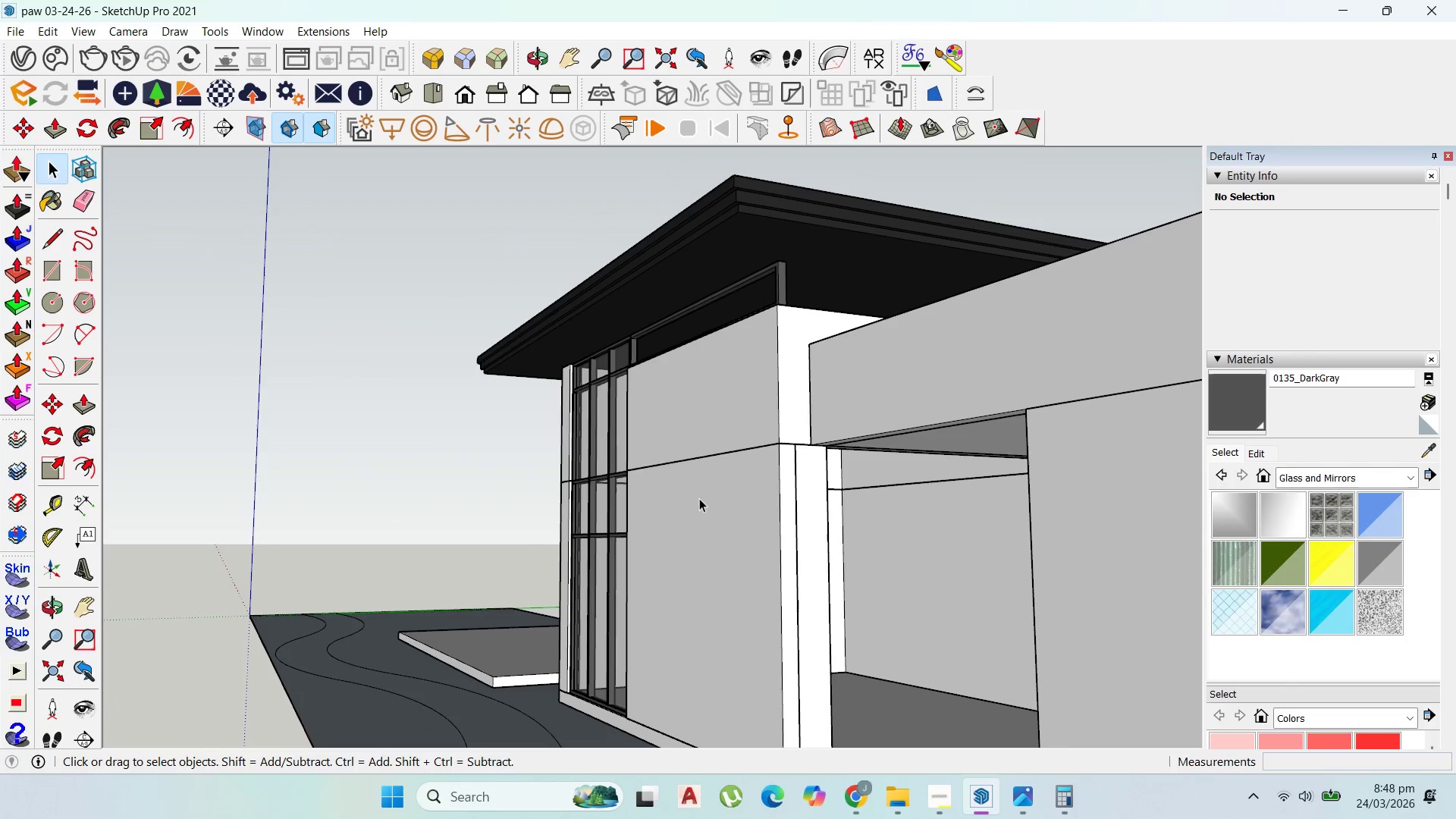 
scroll: coordinate [637, 332], scroll_direction: up, amount: 5.0
 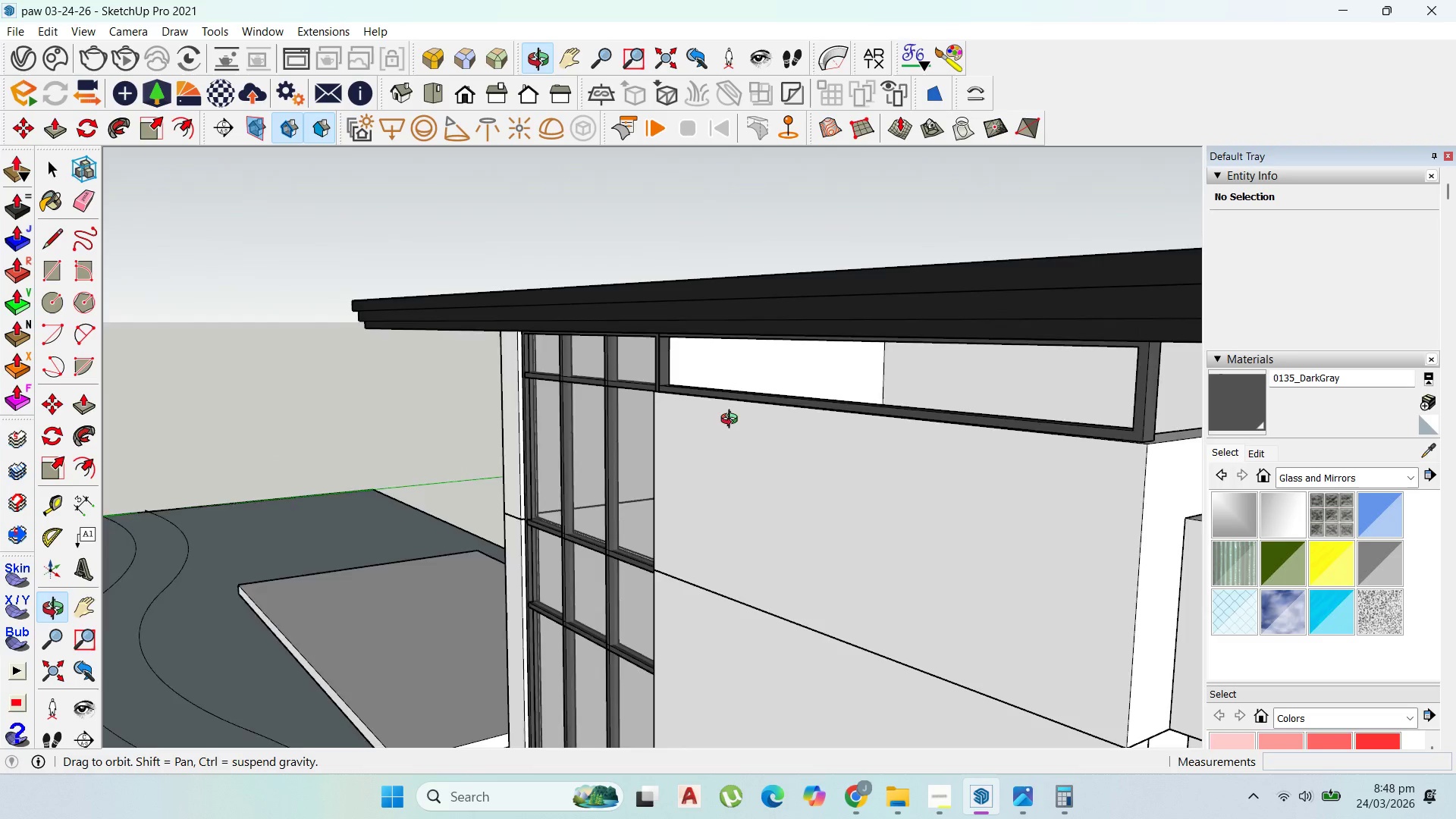 
scroll: coordinate [748, 434], scroll_direction: down, amount: 3.0
 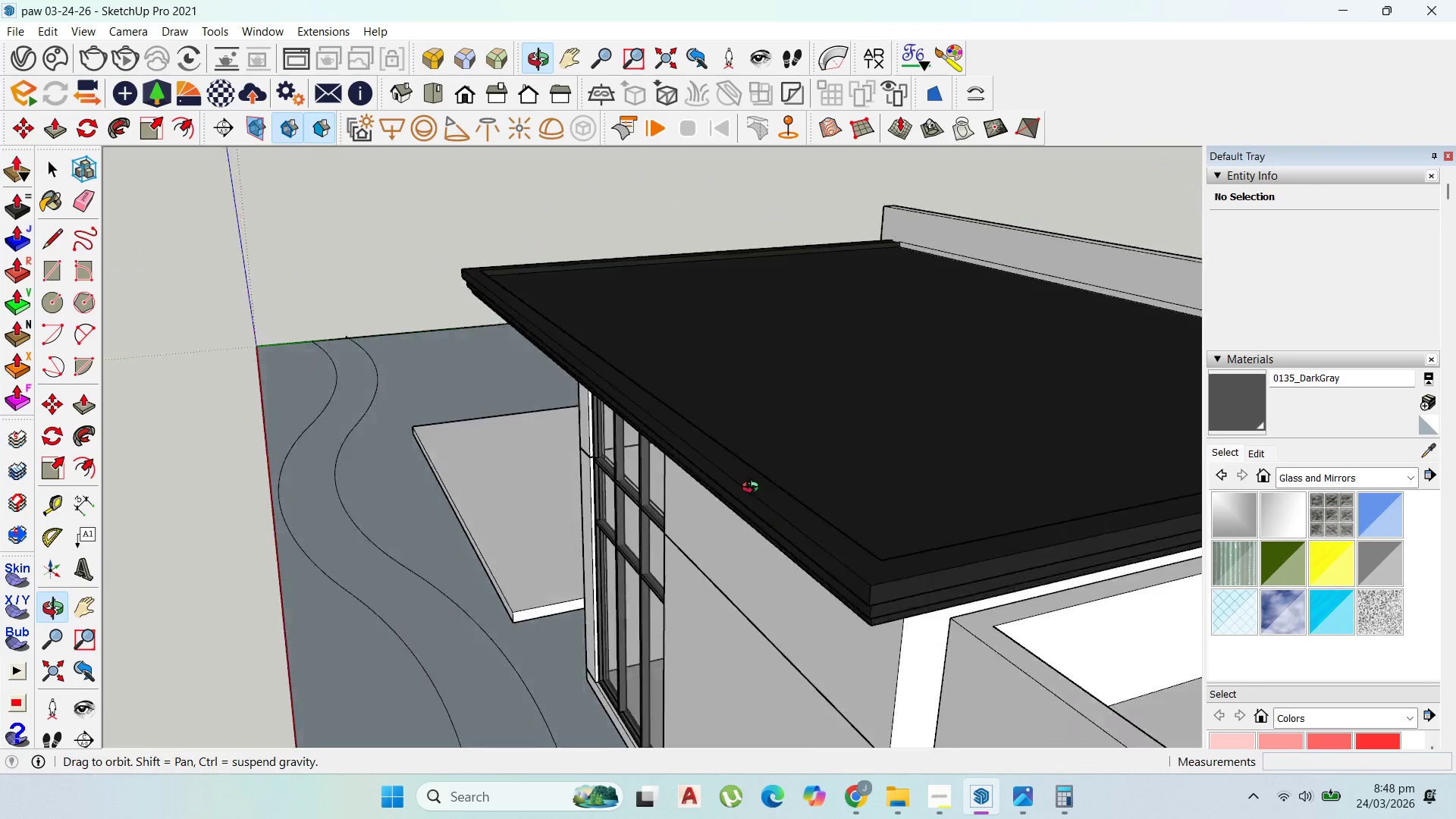 
scroll: coordinate [597, 514], scroll_direction: up, amount: 10.0
 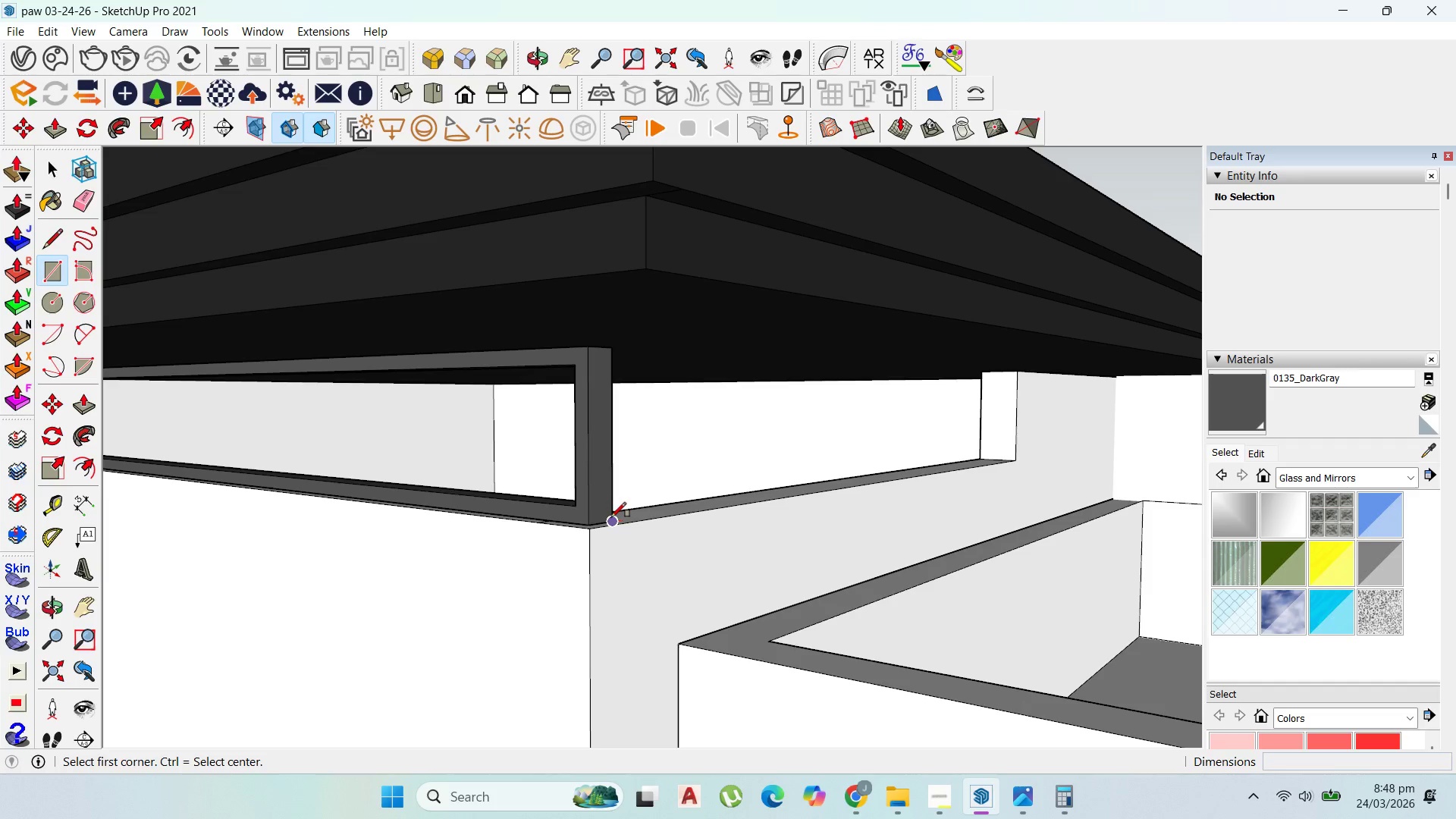 
left_click_drag(start_coordinate=[611, 517], to_coordinate=[619, 517])
 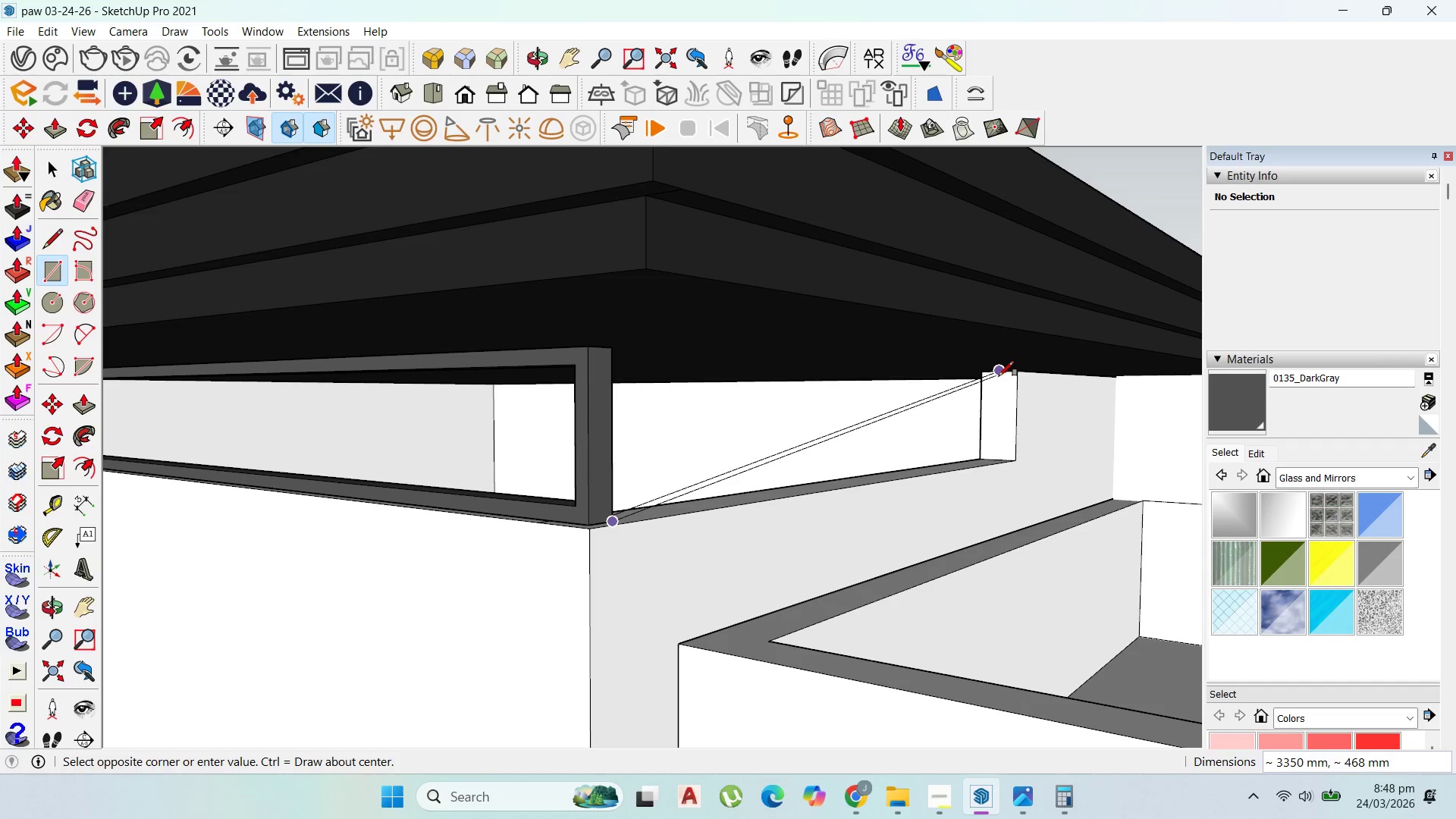 
key(ArrowLeft)
 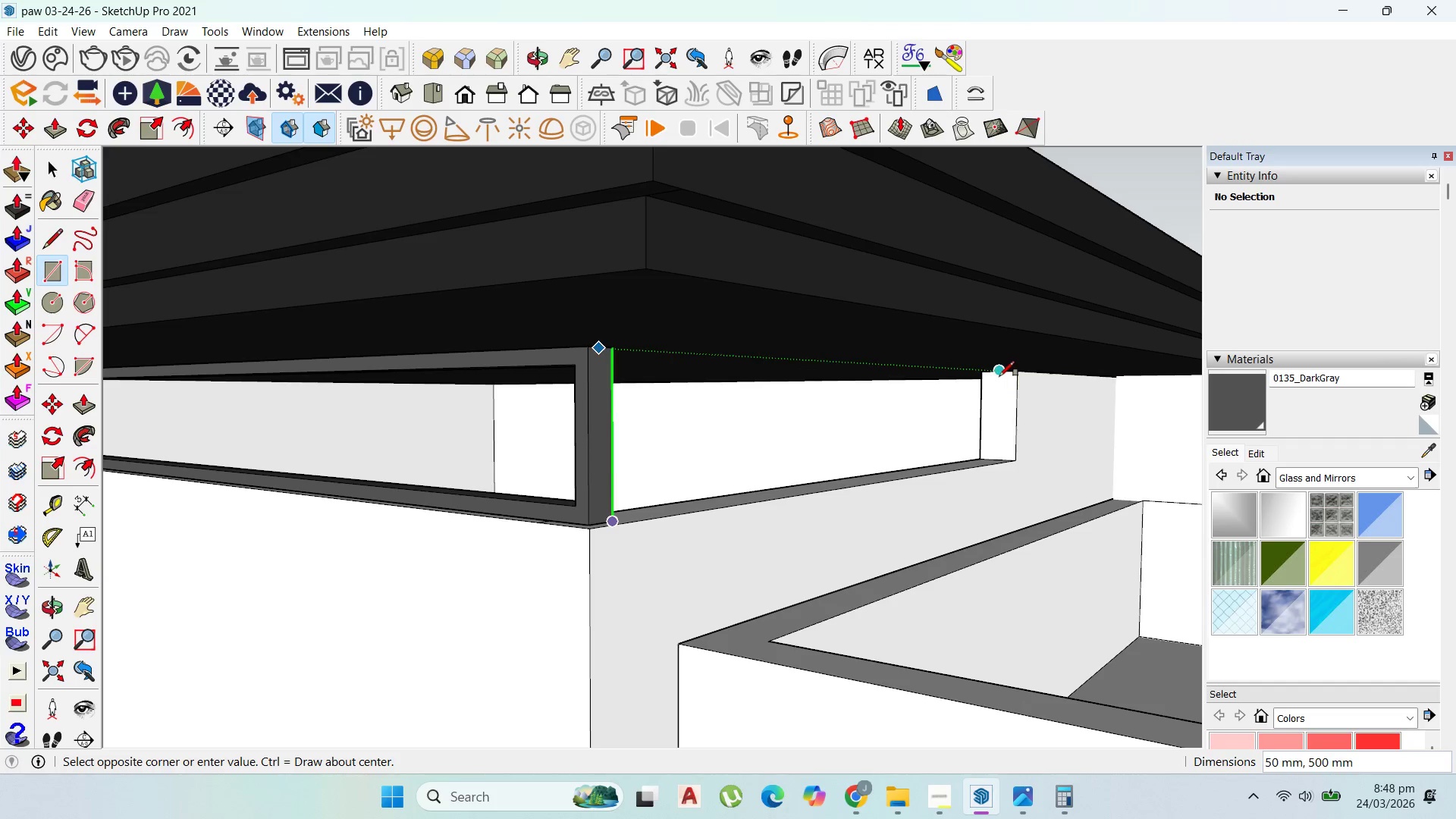 
key(ArrowRight)
 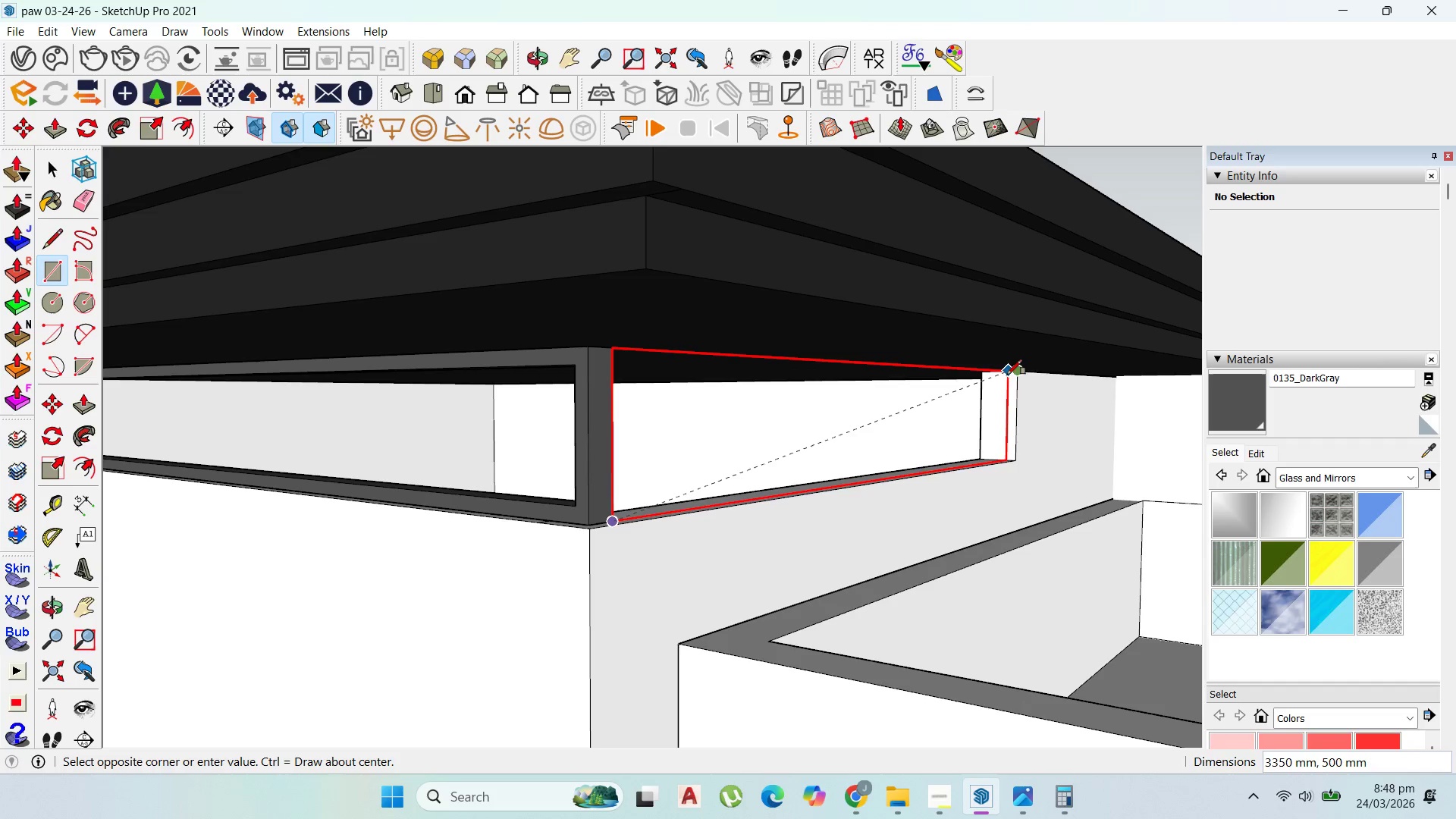 
left_click([1007, 375])
 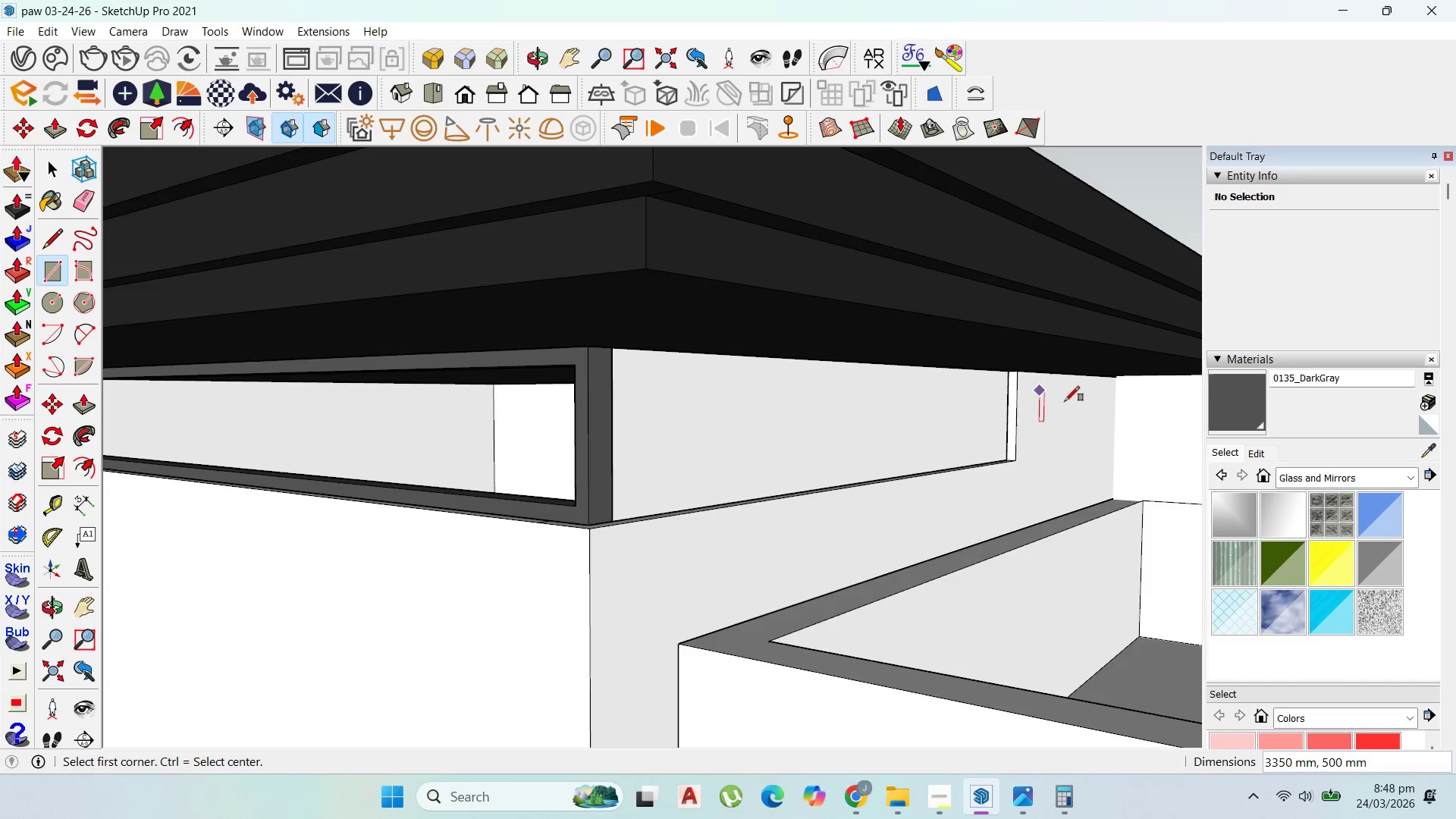 
scroll: coordinate [1063, 404], scroll_direction: down, amount: 4.0
 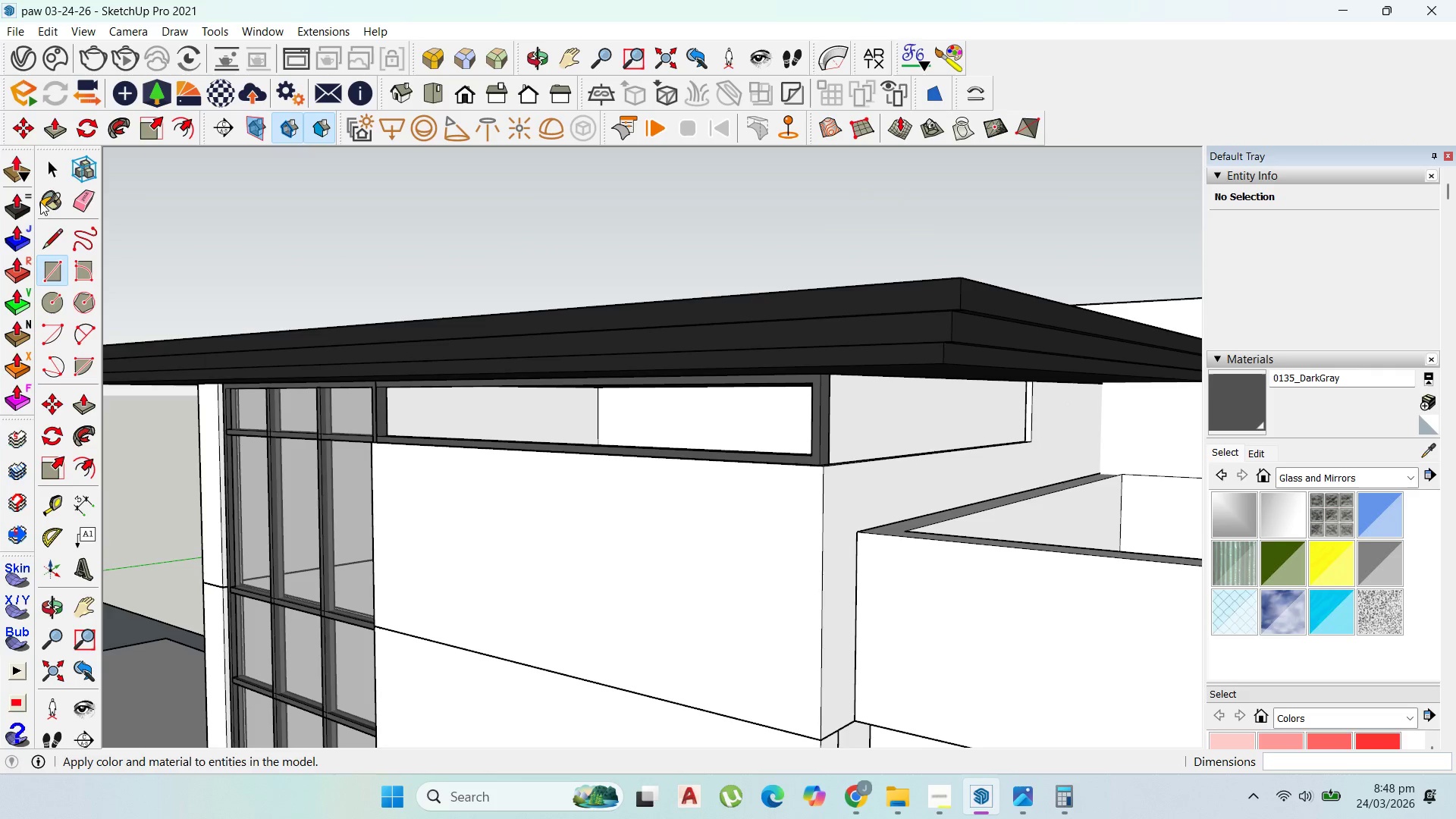 
left_click([45, 168])
 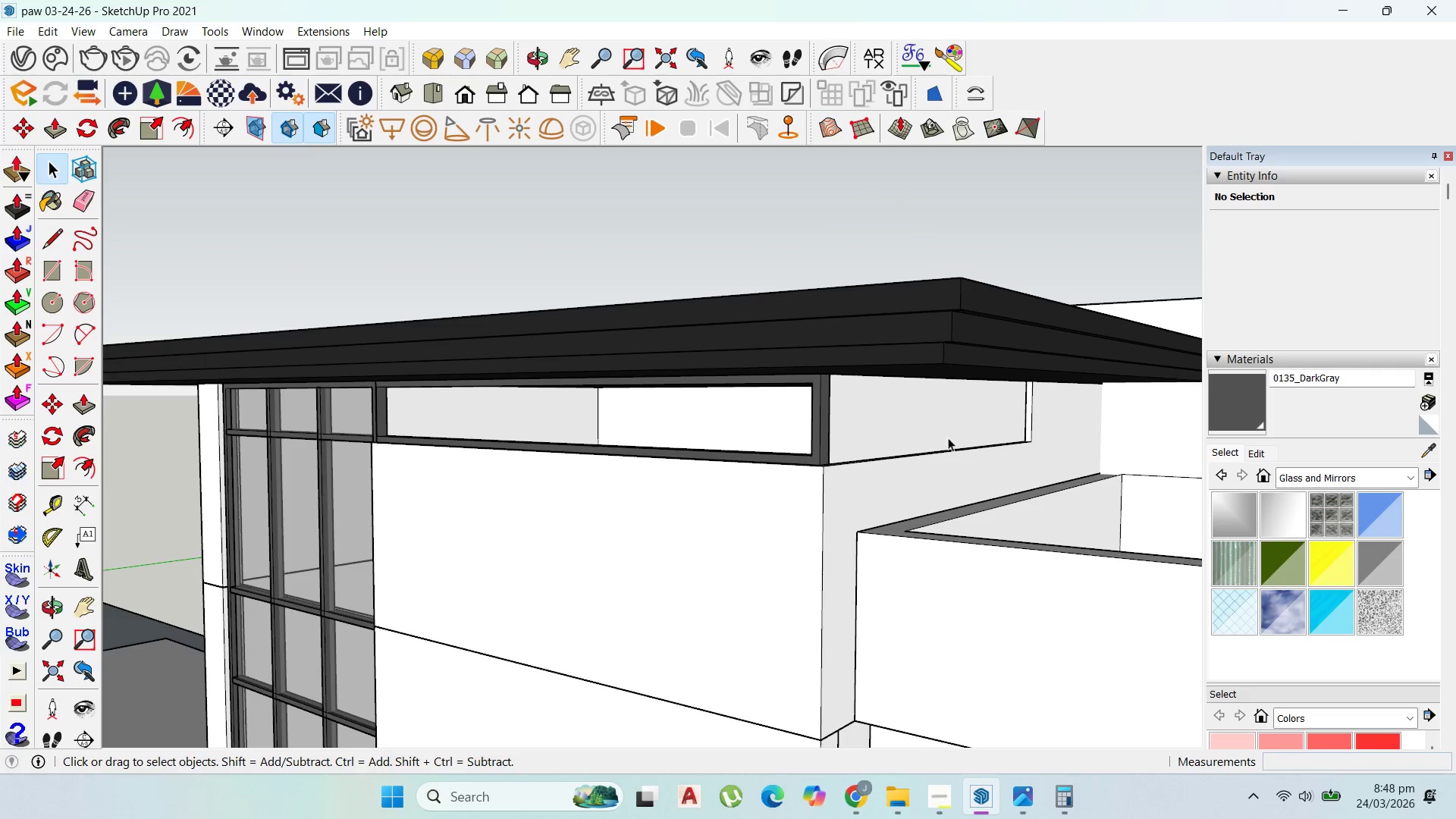 
left_click([941, 404])
 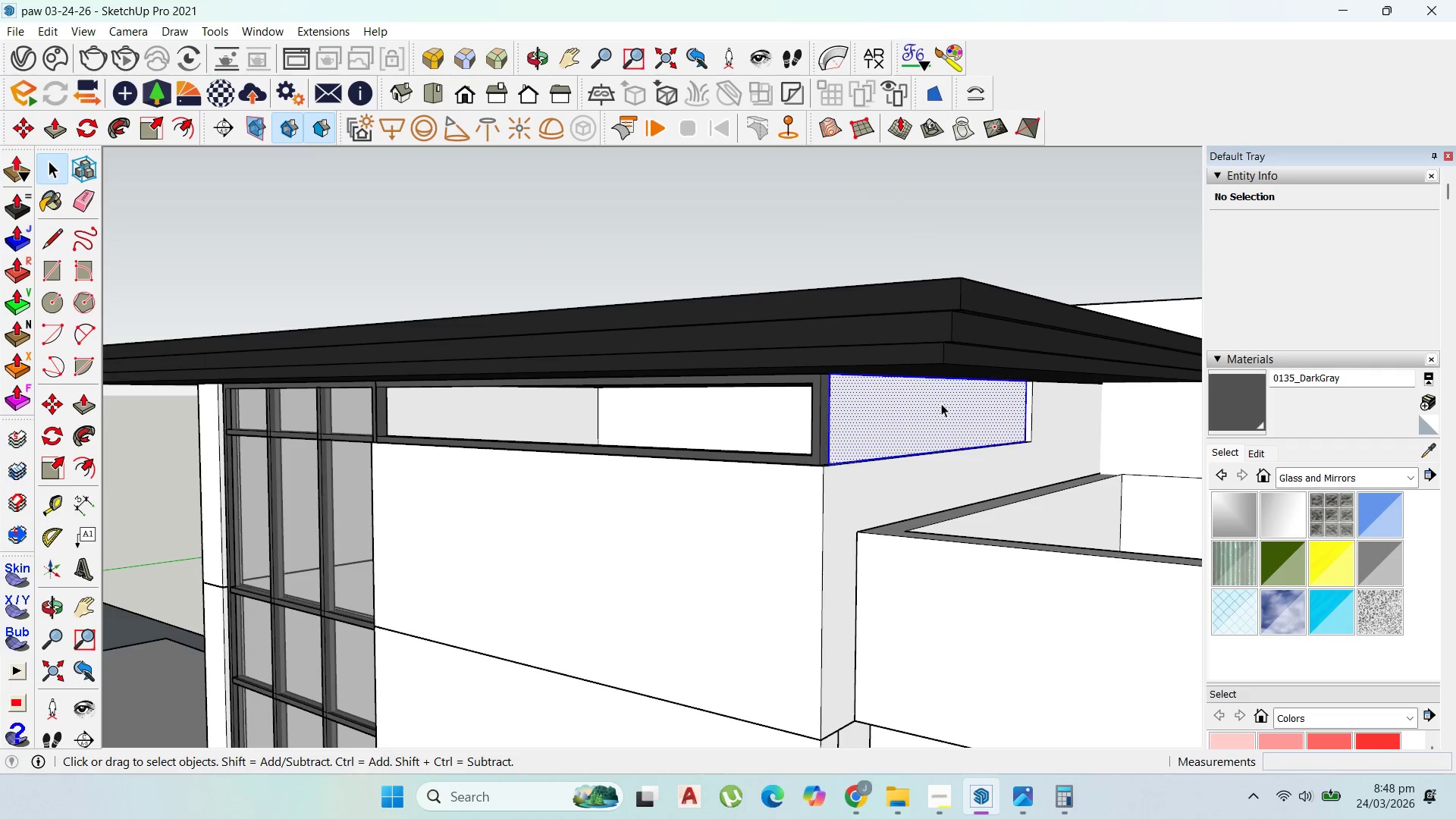 
triple_click([941, 403])
 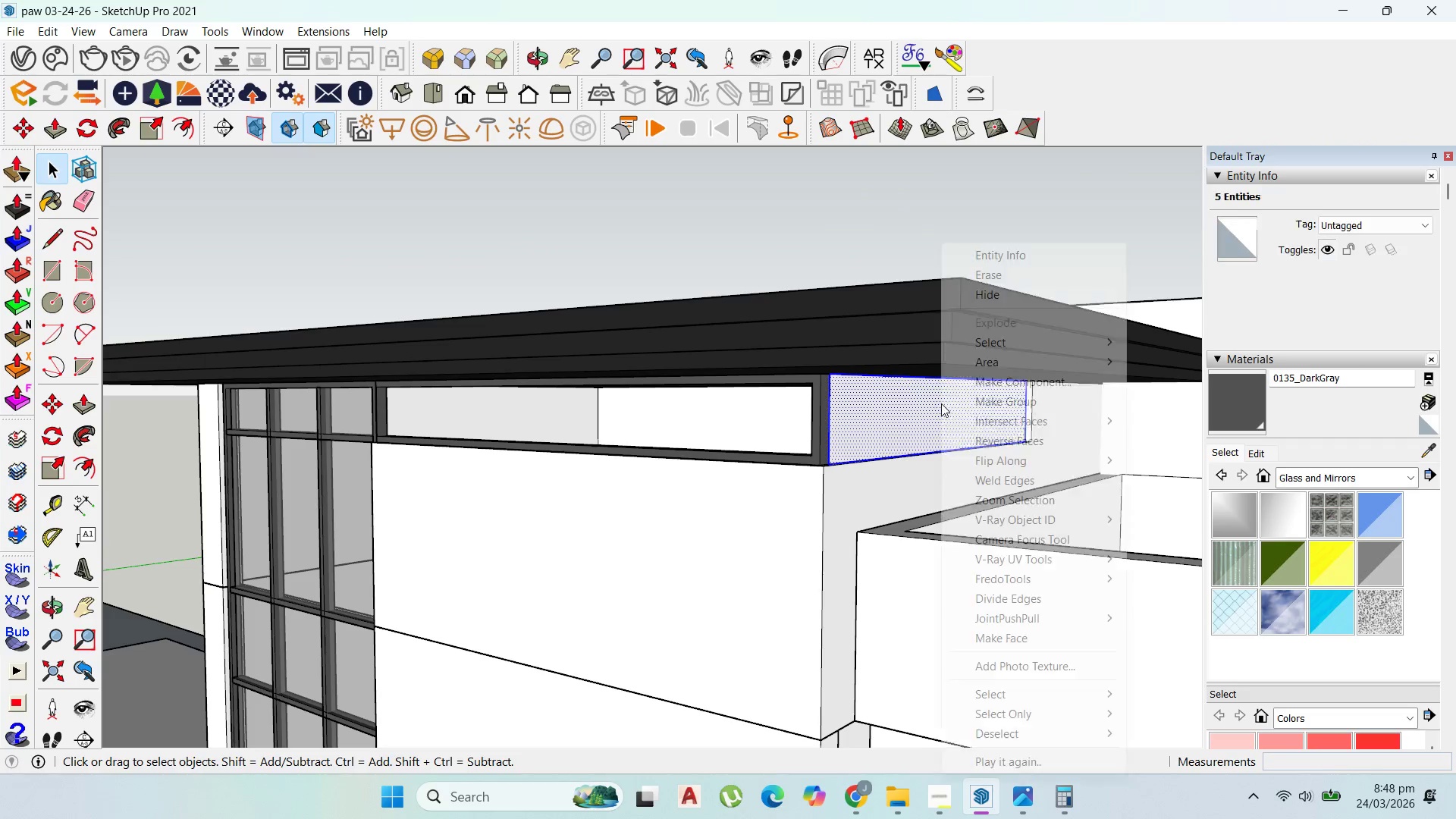 
right_click([941, 403])
 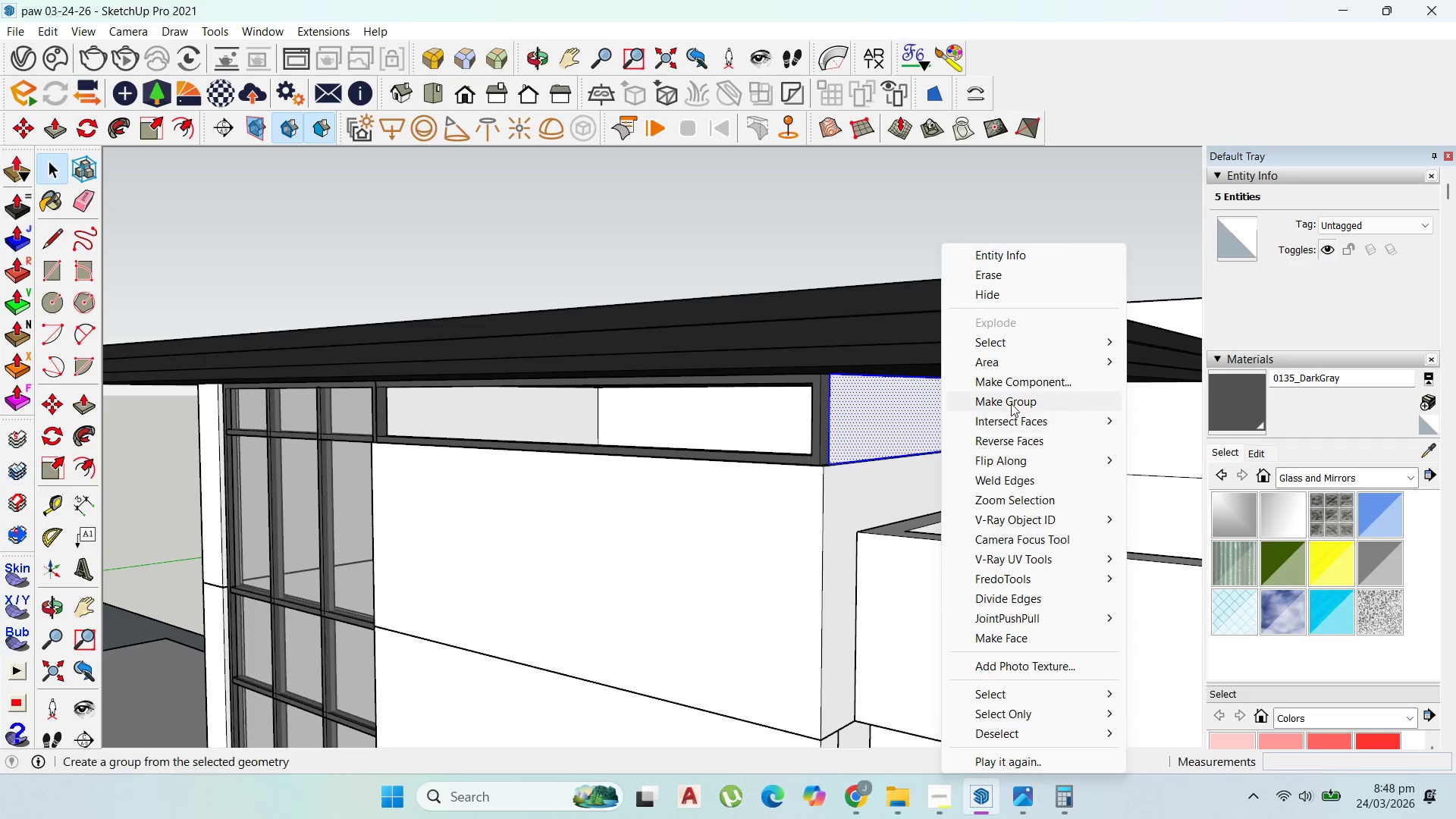 
left_click([1012, 400])
 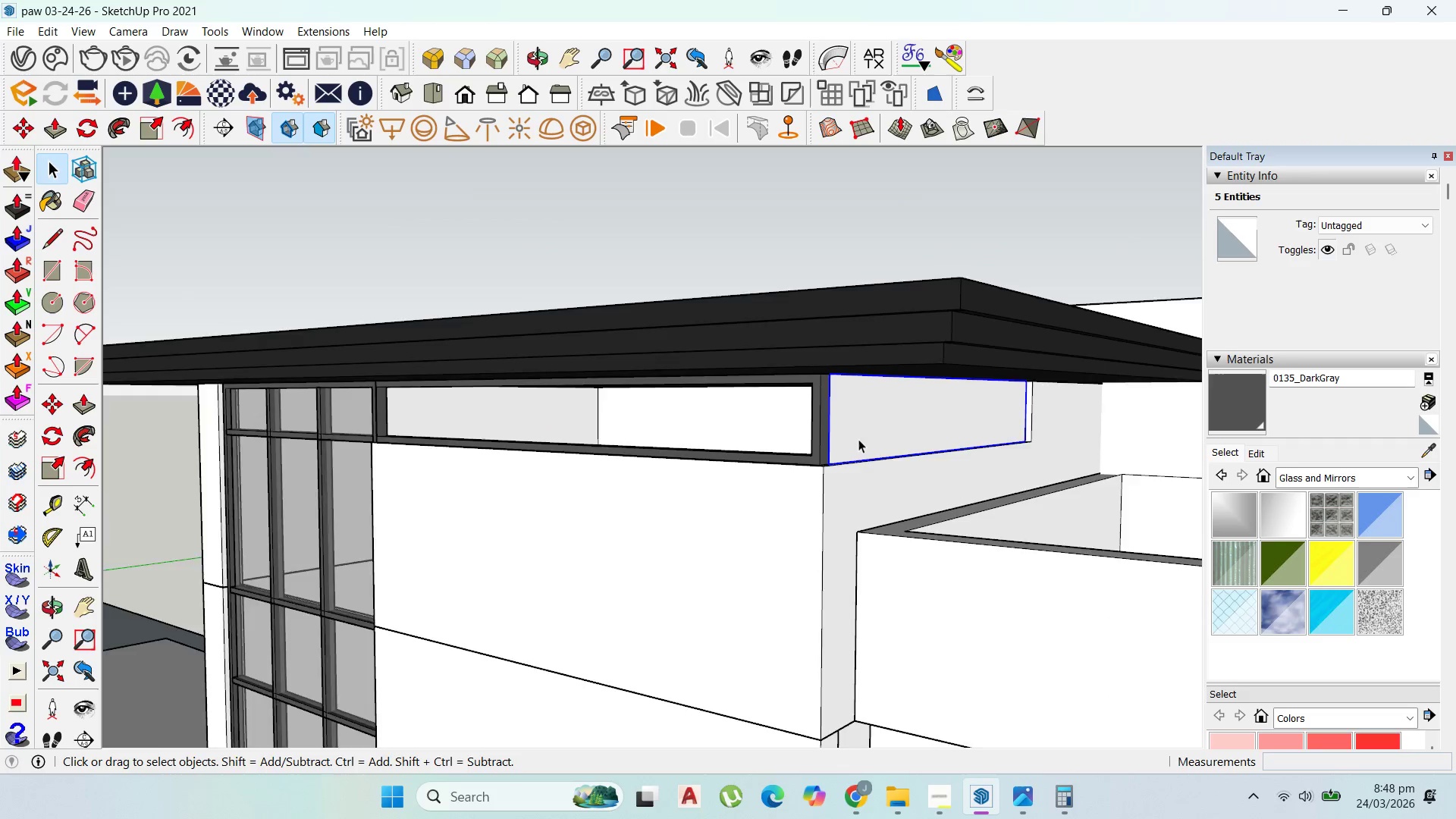 
double_click([856, 439])
 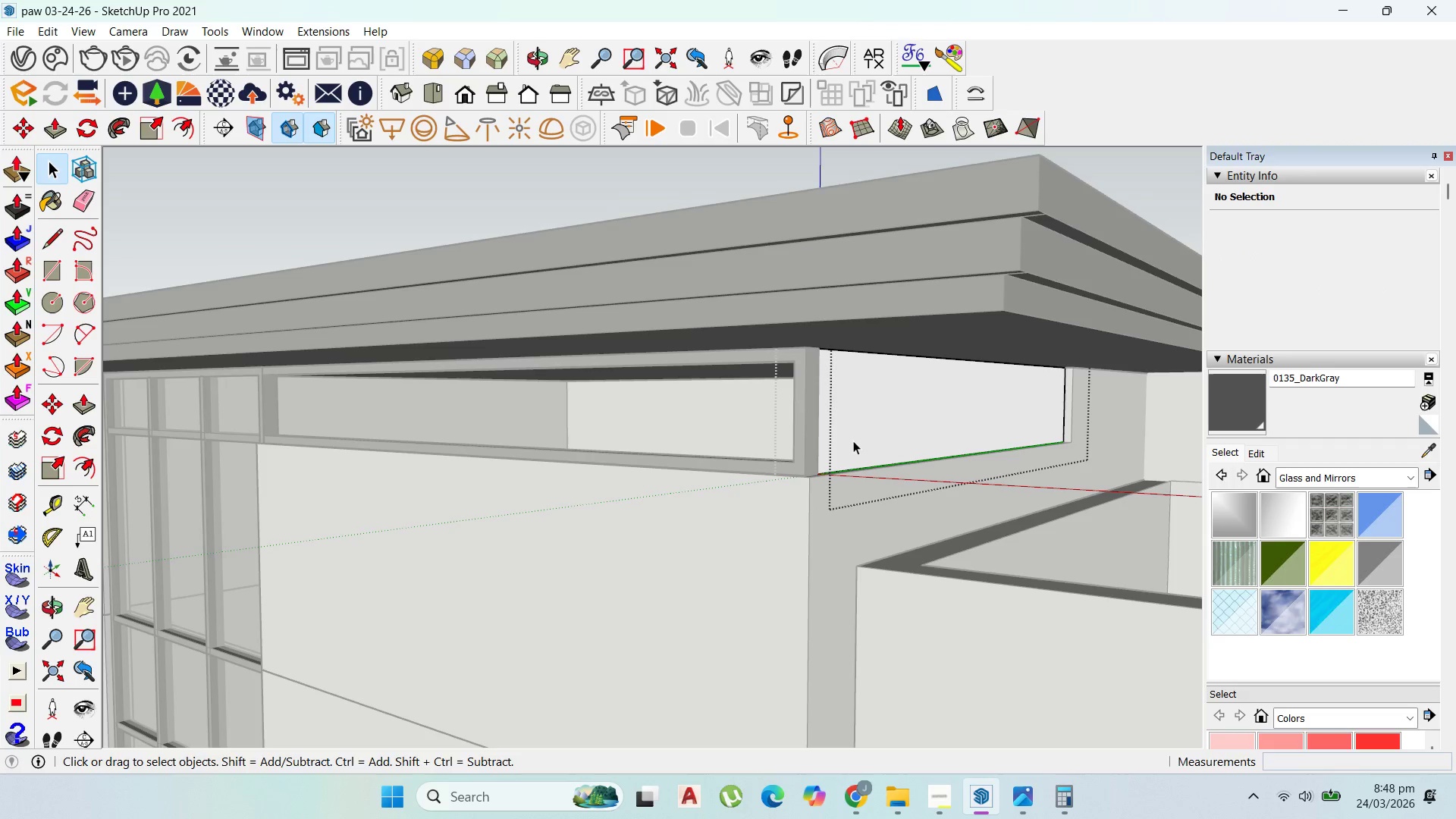 
scroll: coordinate [857, 439], scroll_direction: up, amount: 3.0
 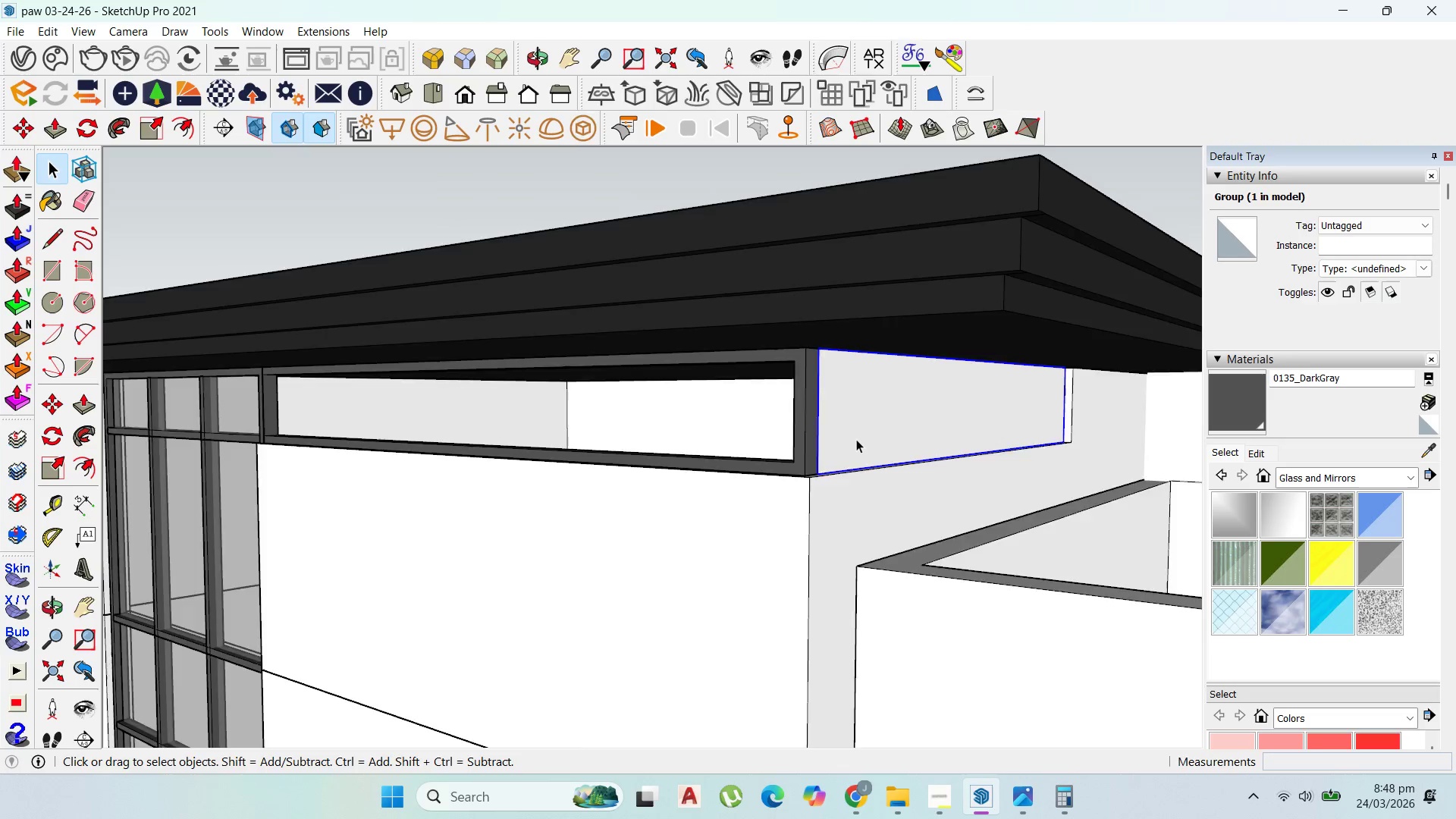 
key(P)
 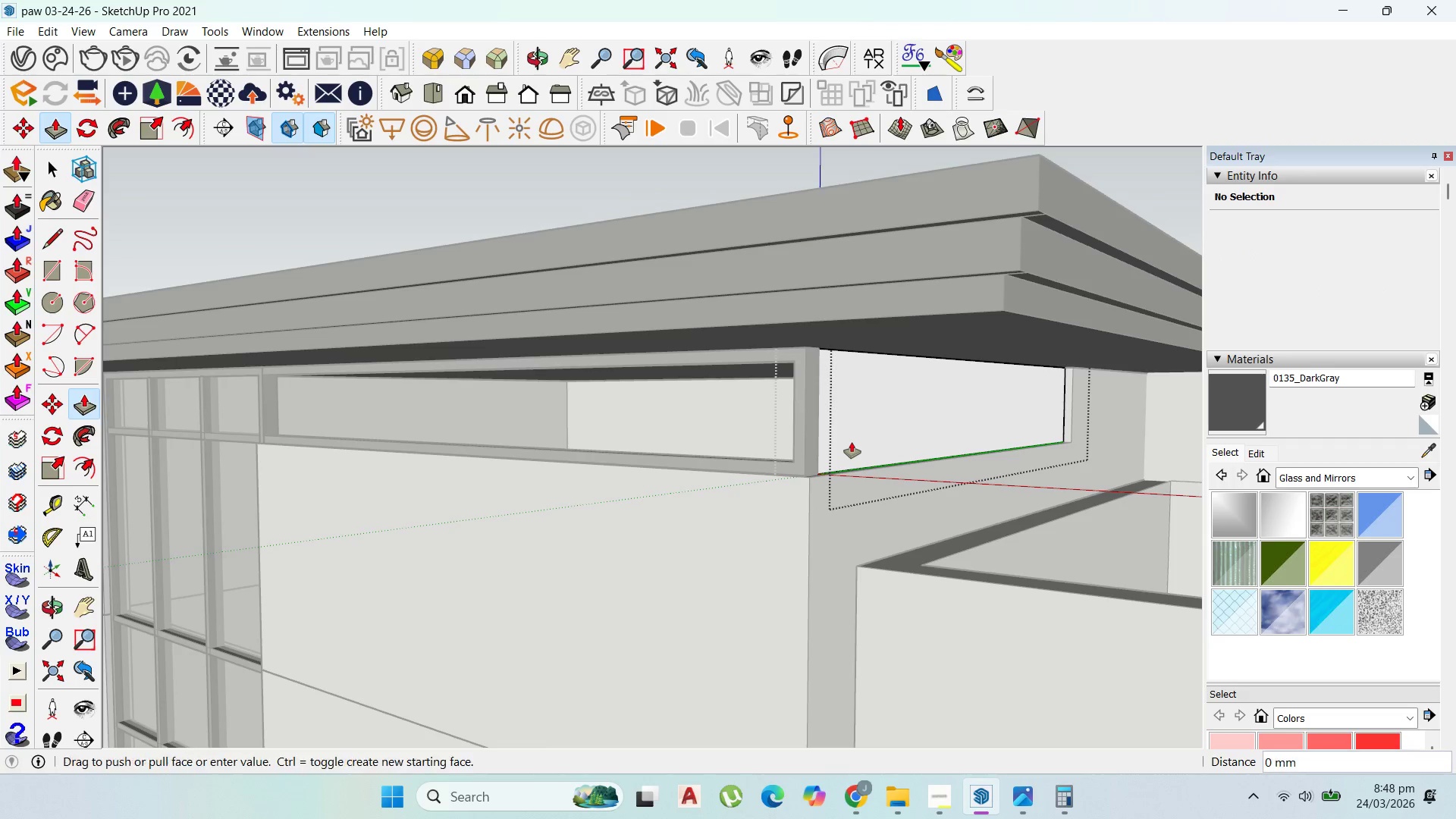 
left_click_drag(start_coordinate=[852, 442], to_coordinate=[801, 458])
 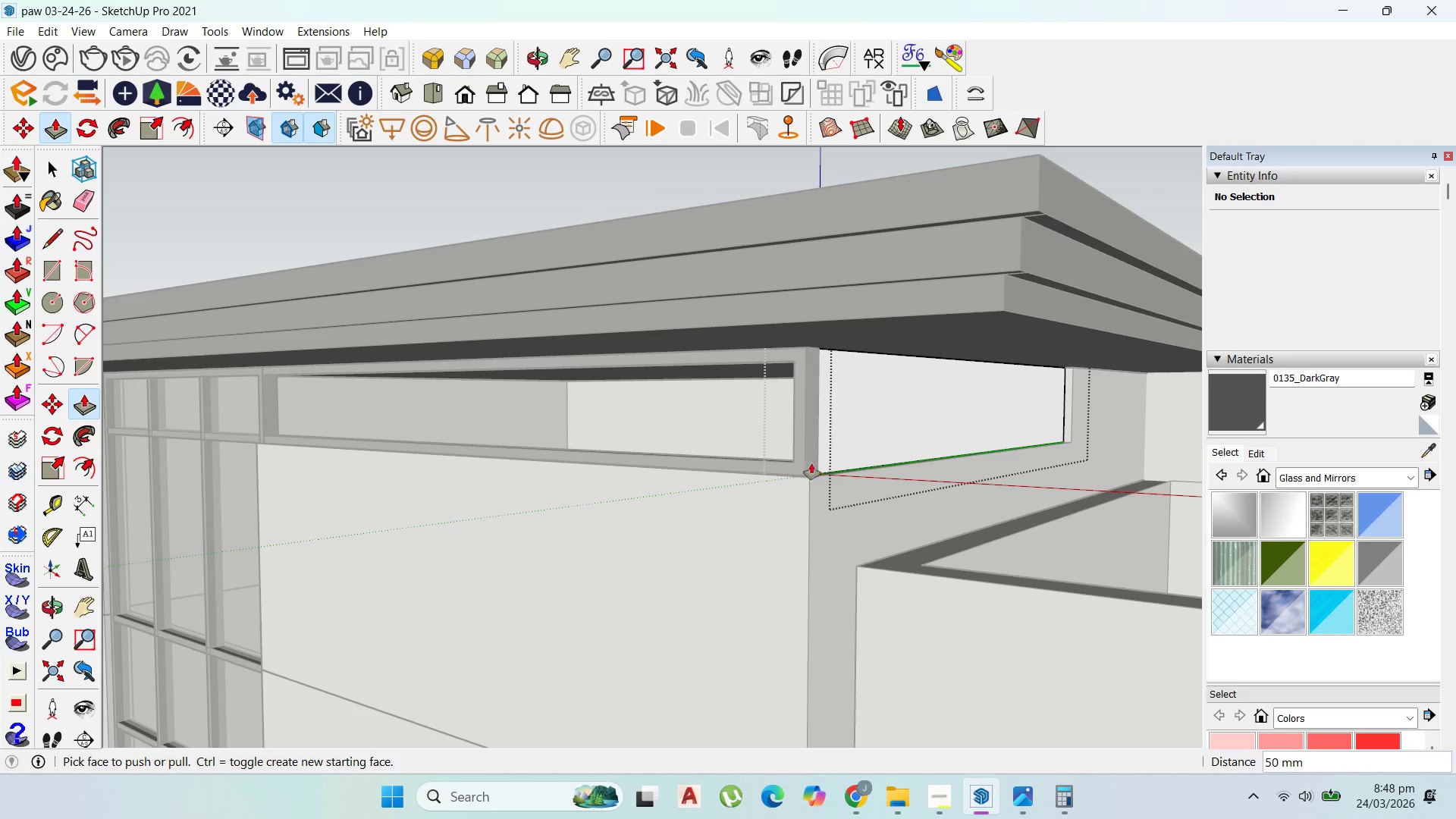 
key(Control+Z)
 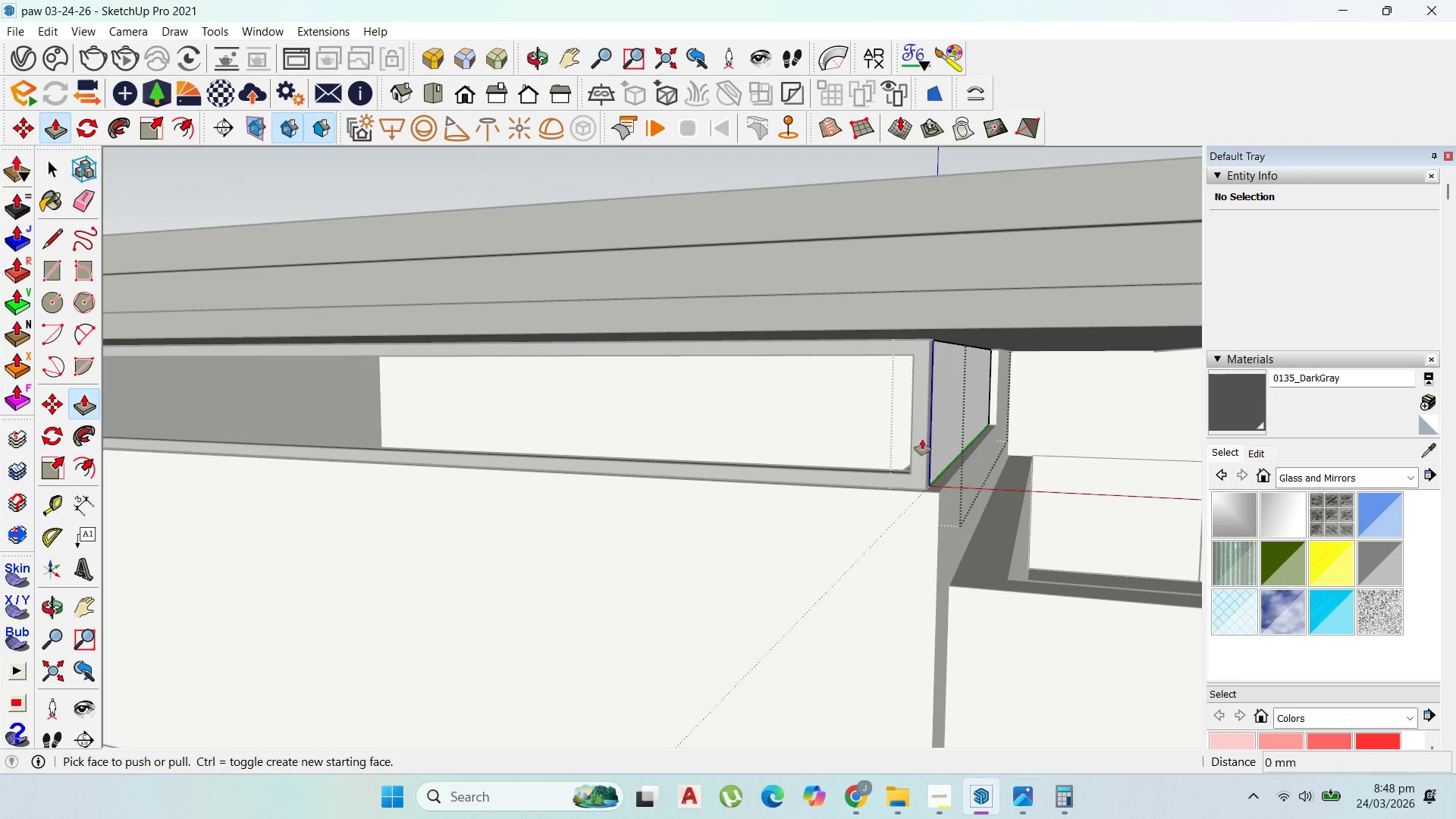 
scroll: coordinate [851, 469], scroll_direction: up, amount: 2.0
 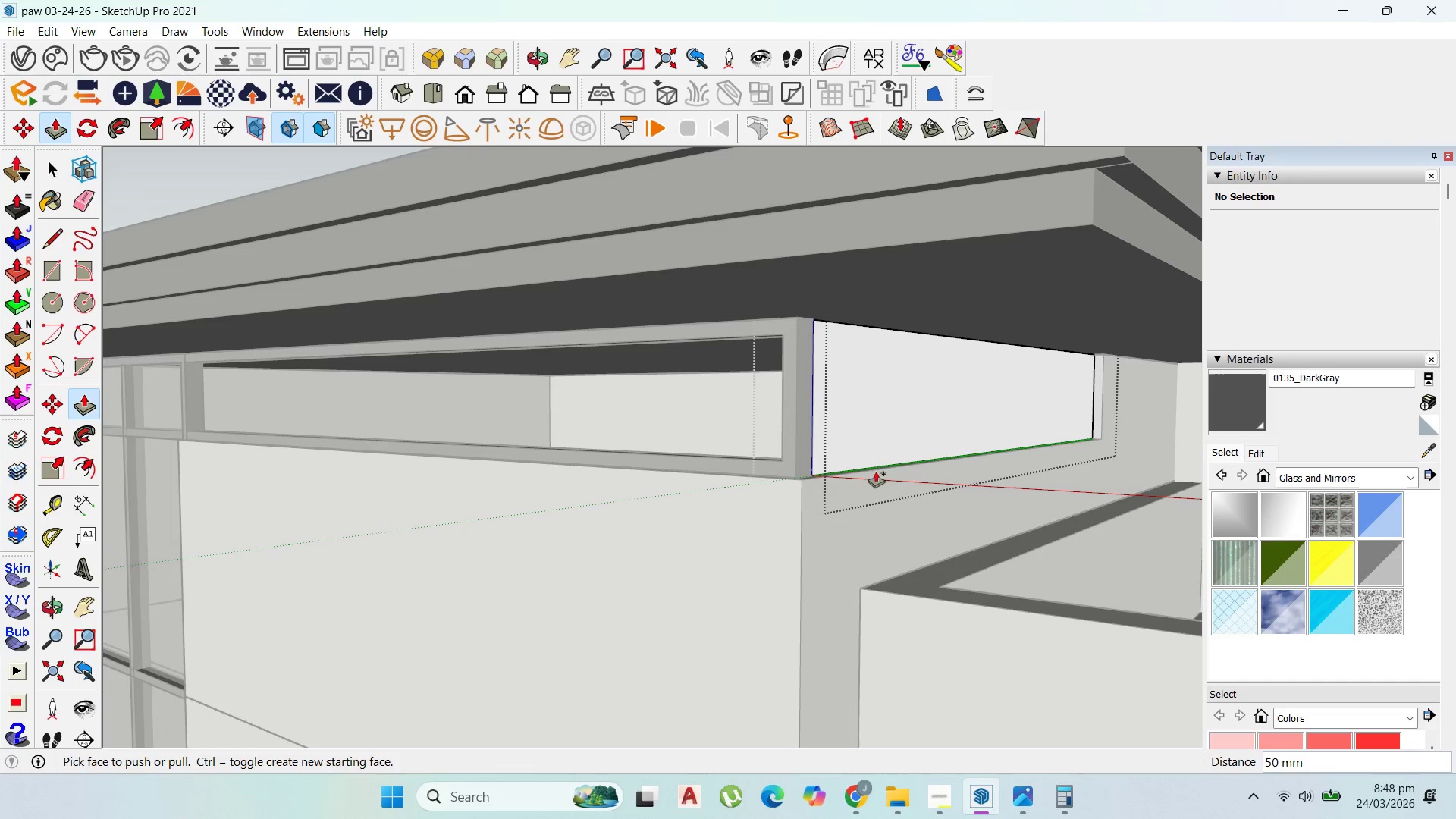 
left_click([930, 444])
 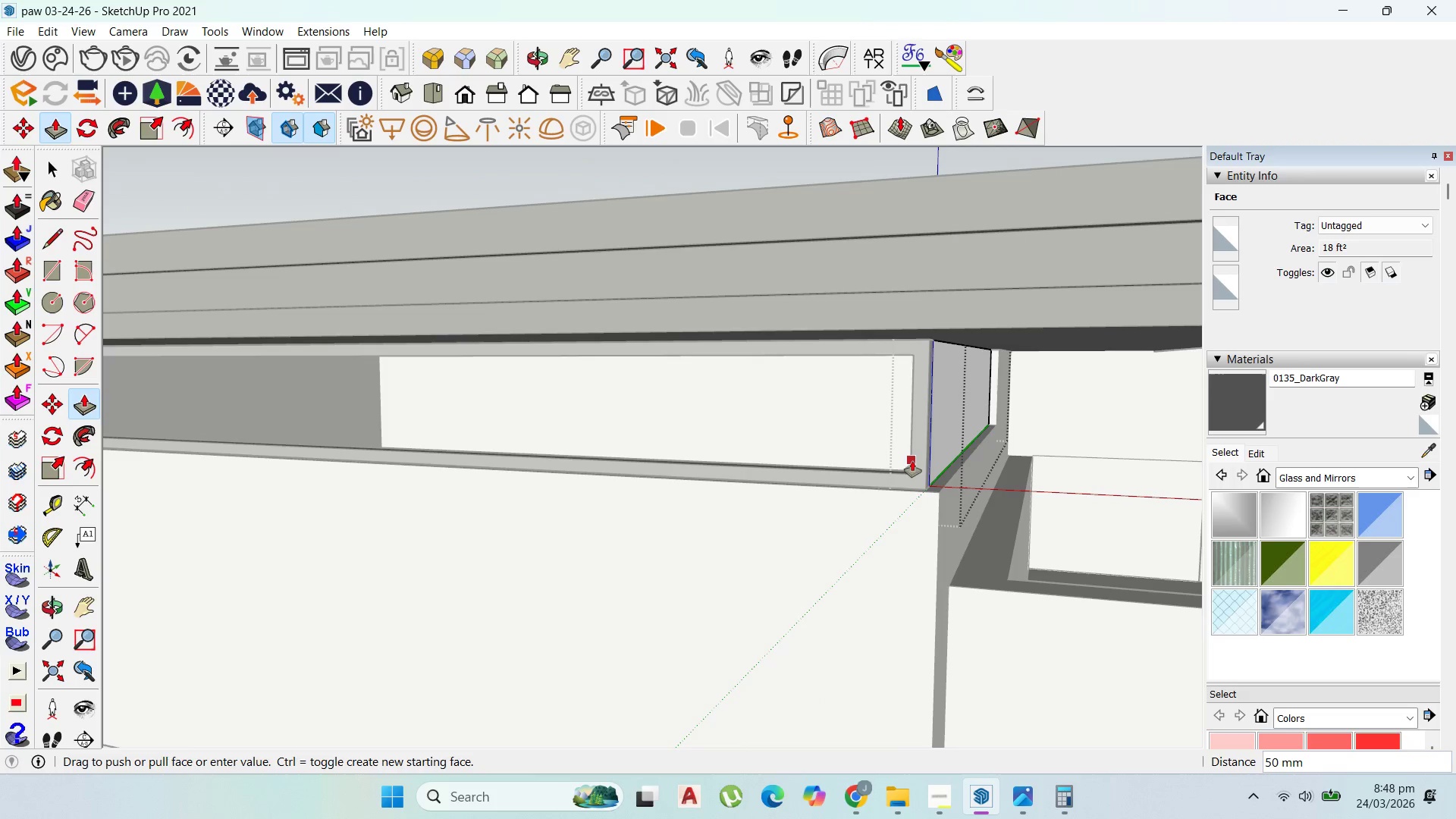 
left_click([912, 463])
 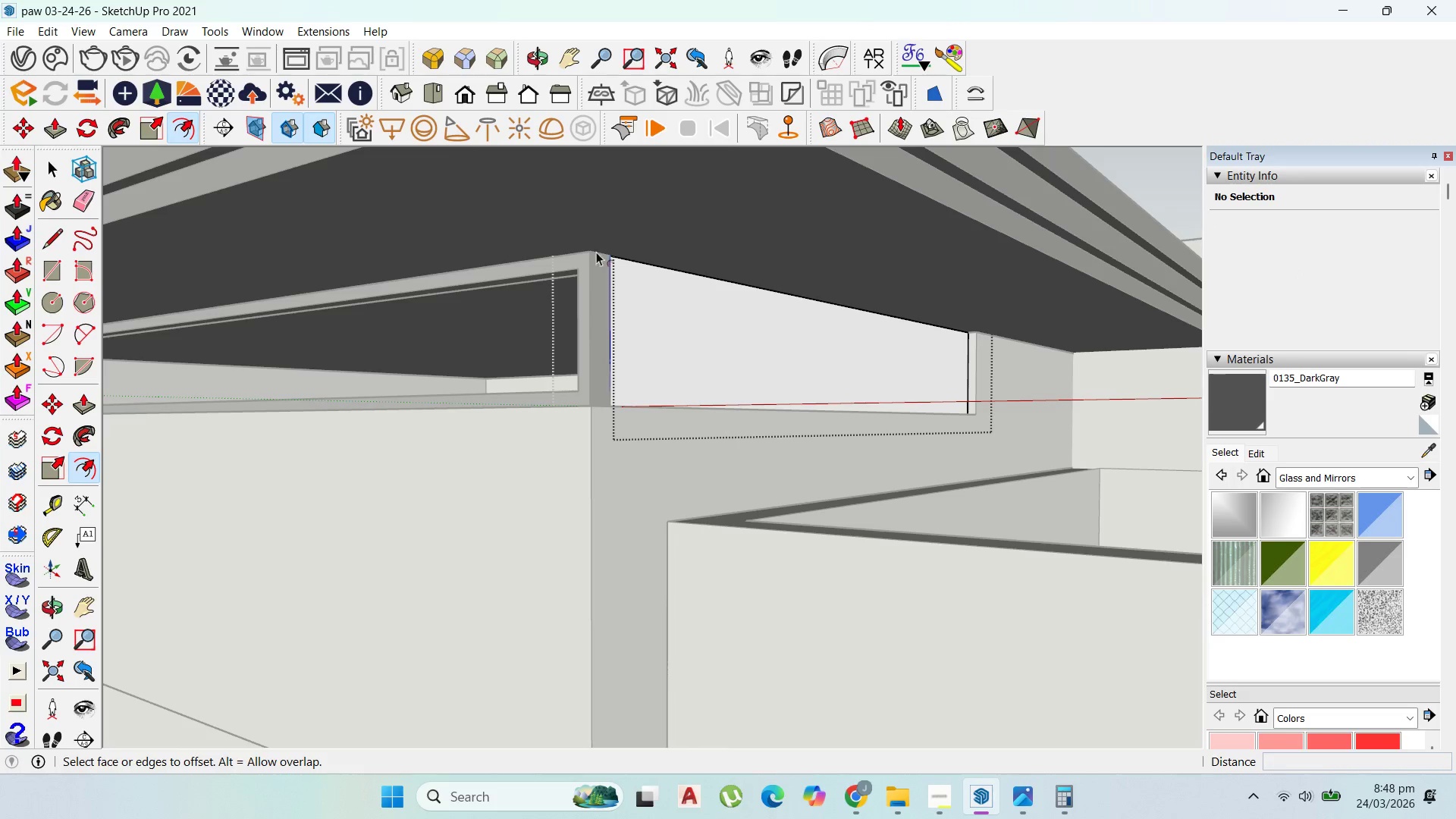 
left_click_drag(start_coordinate=[641, 265], to_coordinate=[643, 279])
 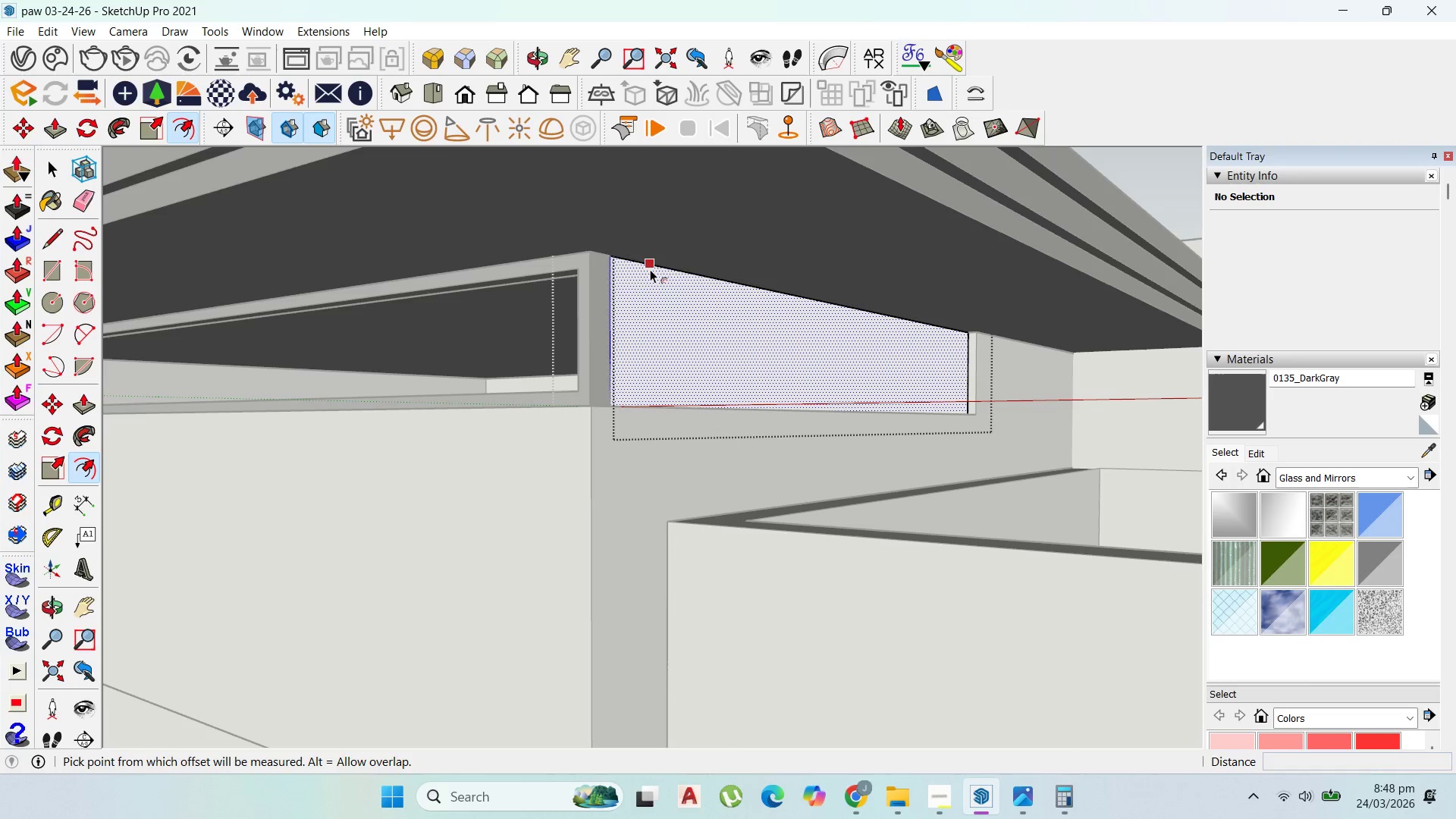 
left_click_drag(start_coordinate=[650, 269], to_coordinate=[644, 282])
 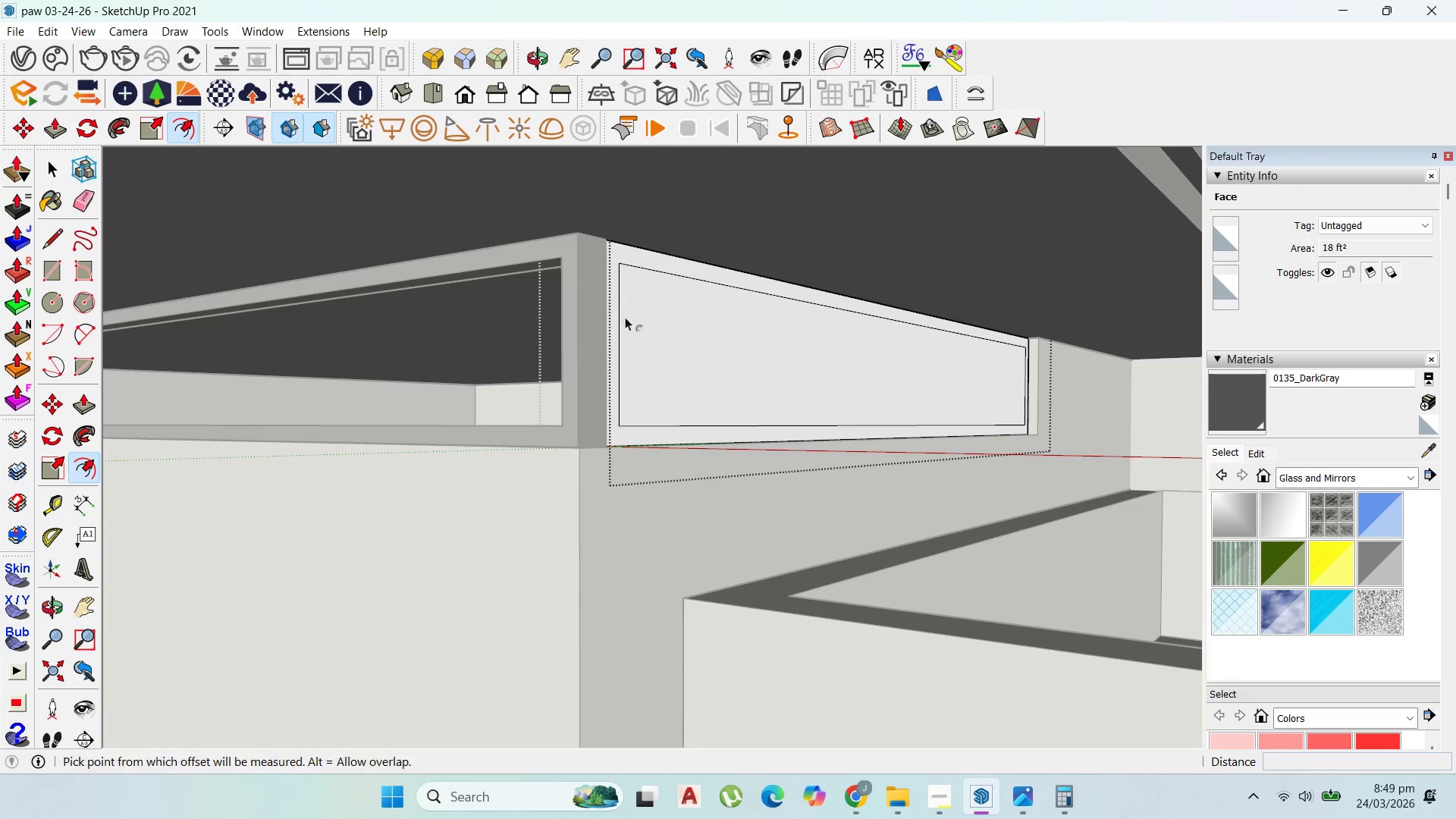 
type(100)
key(Backspace)
key(Backspace)
key(Backspace)
type(50)
 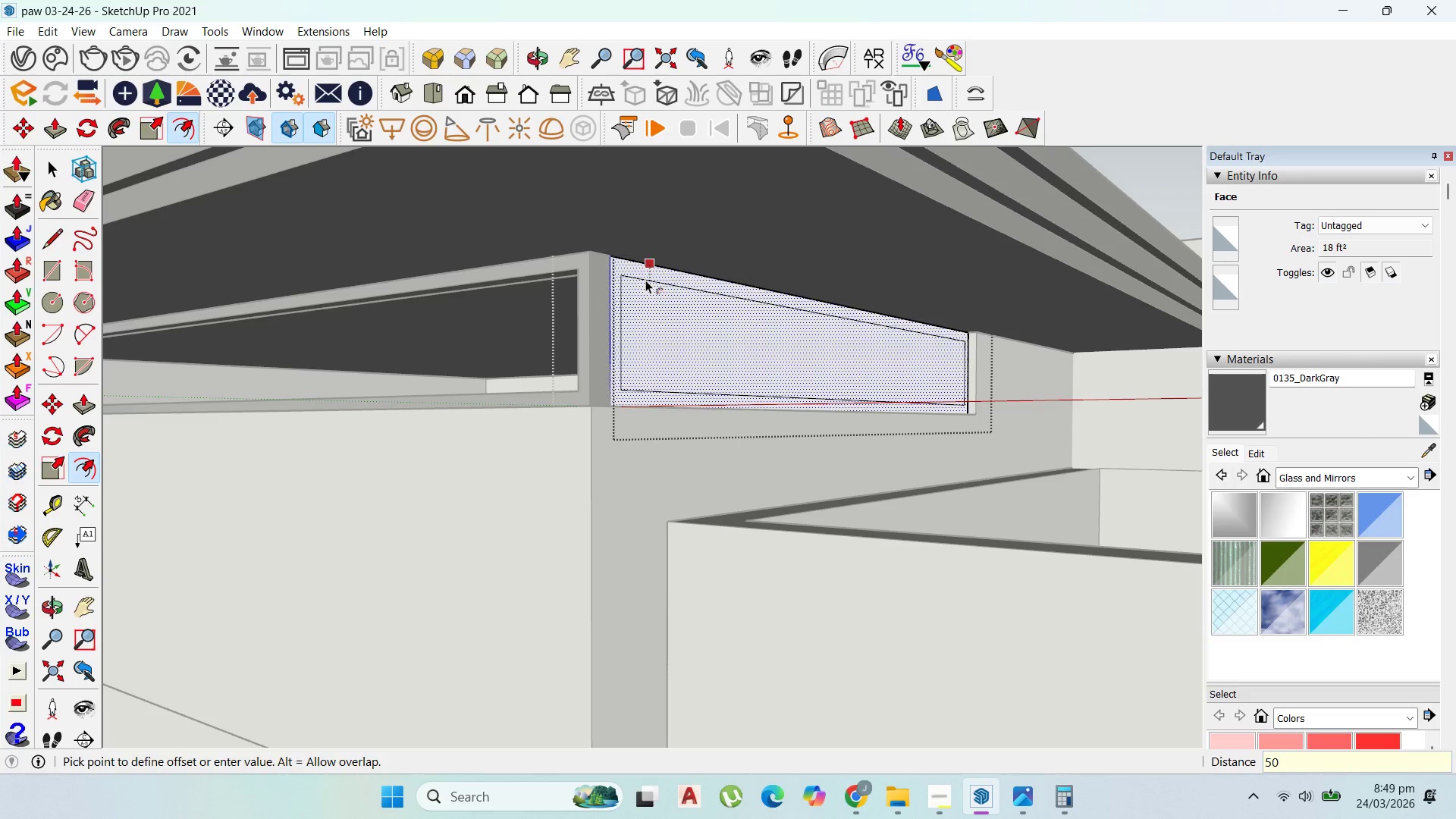 
key(Enter)
 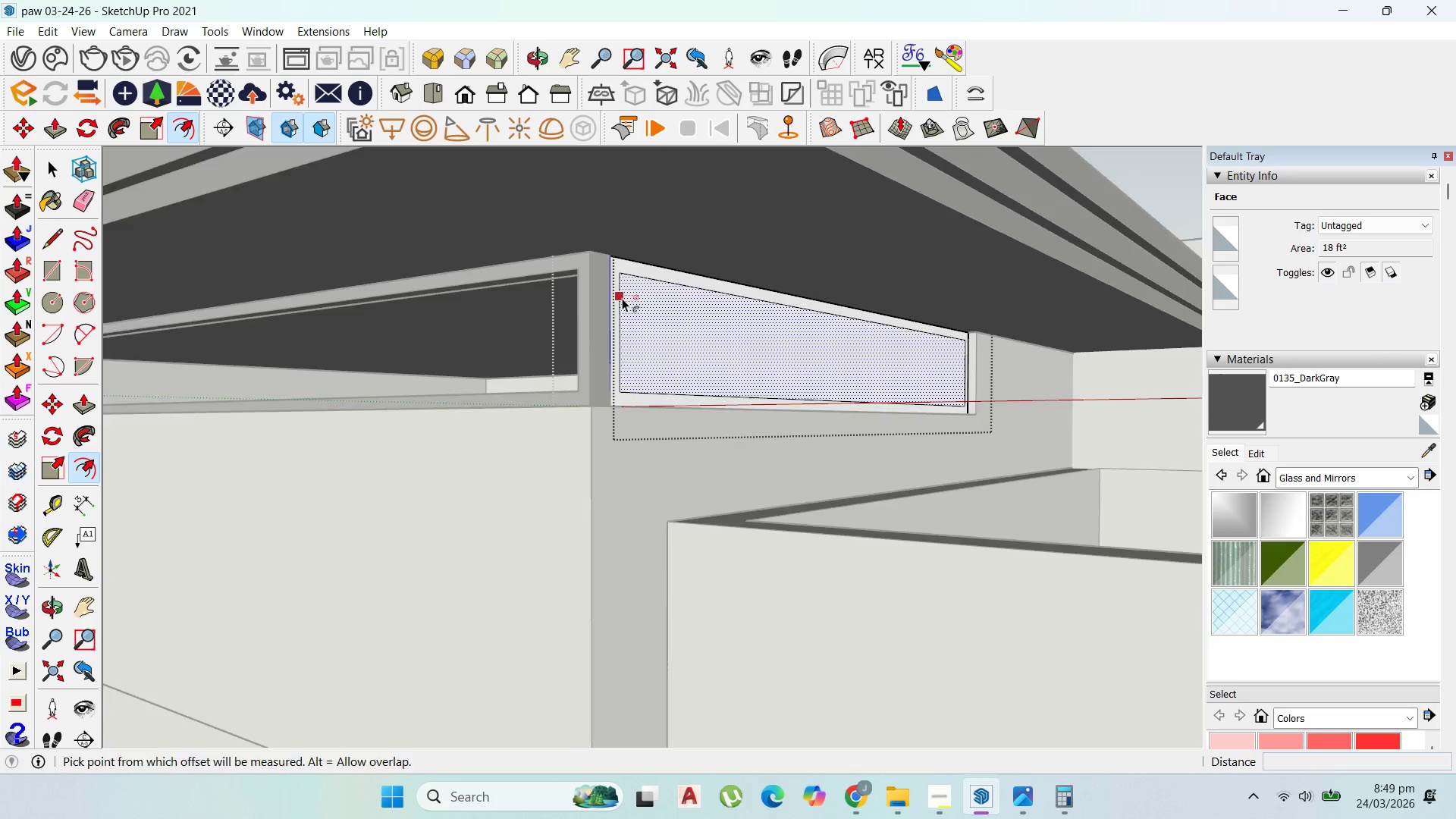 
scroll: coordinate [624, 317], scroll_direction: up, amount: 4.0
 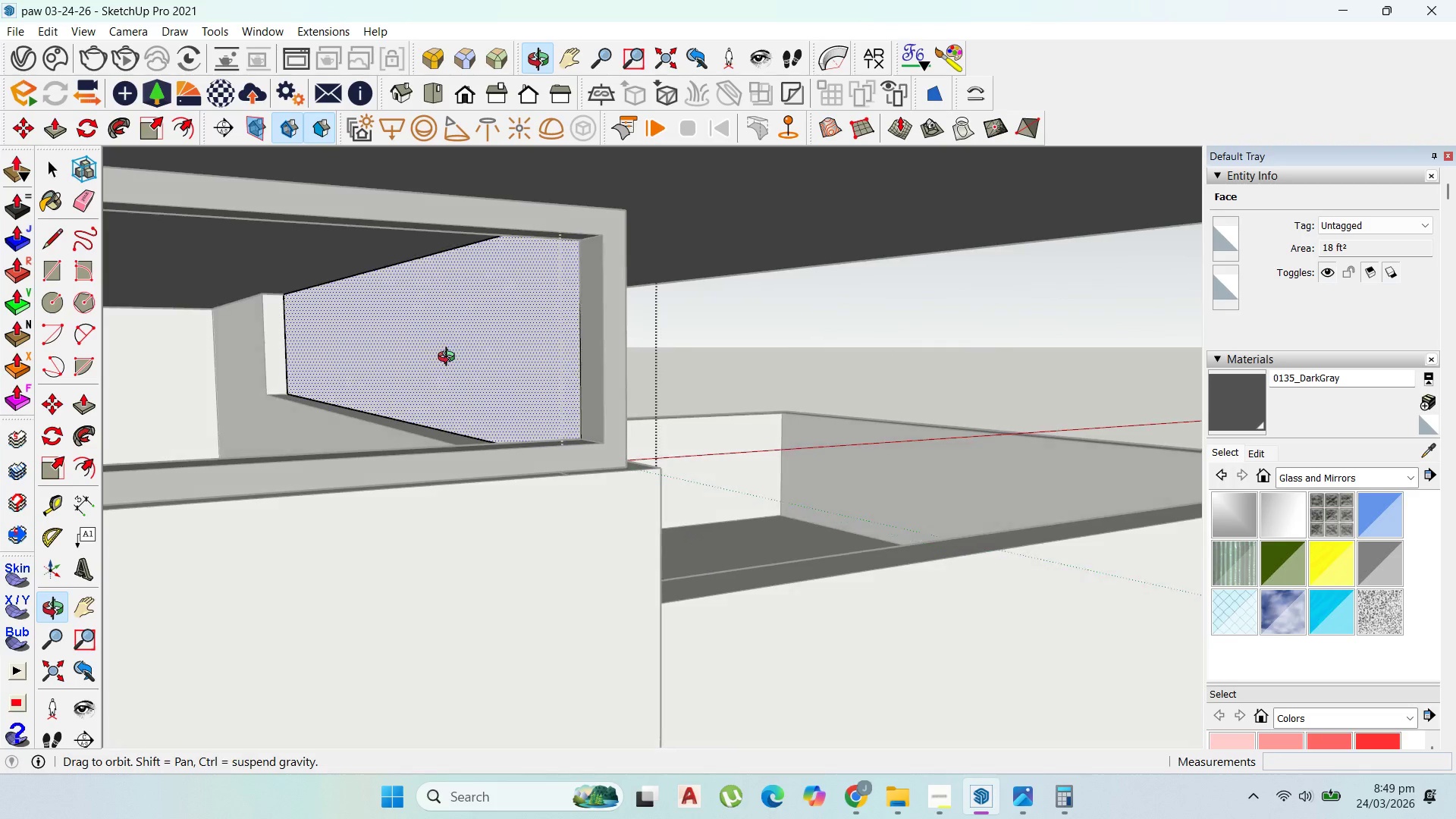 
type(P50)
 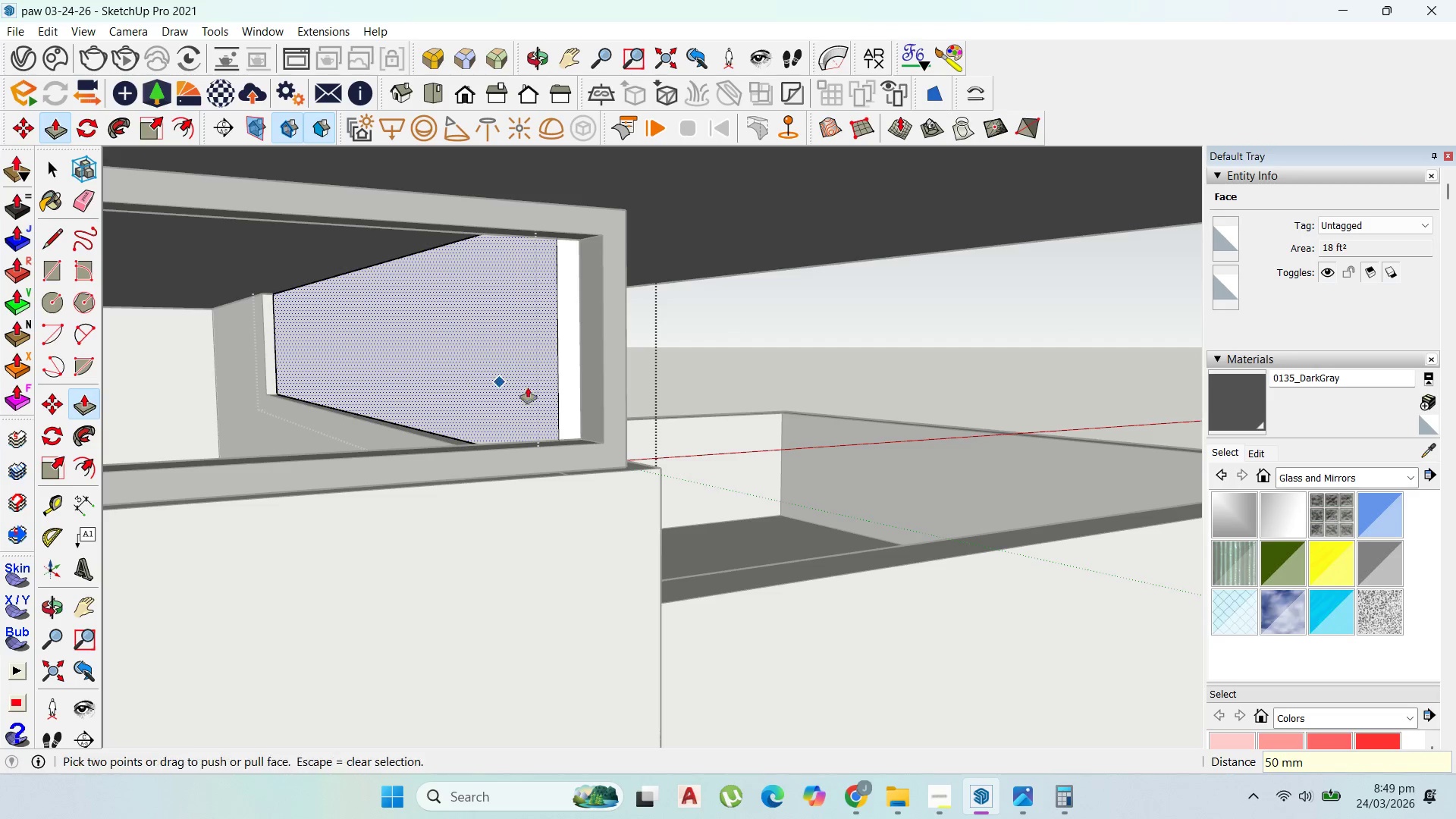 
left_click_drag(start_coordinate=[502, 375], to_coordinate=[476, 379])
 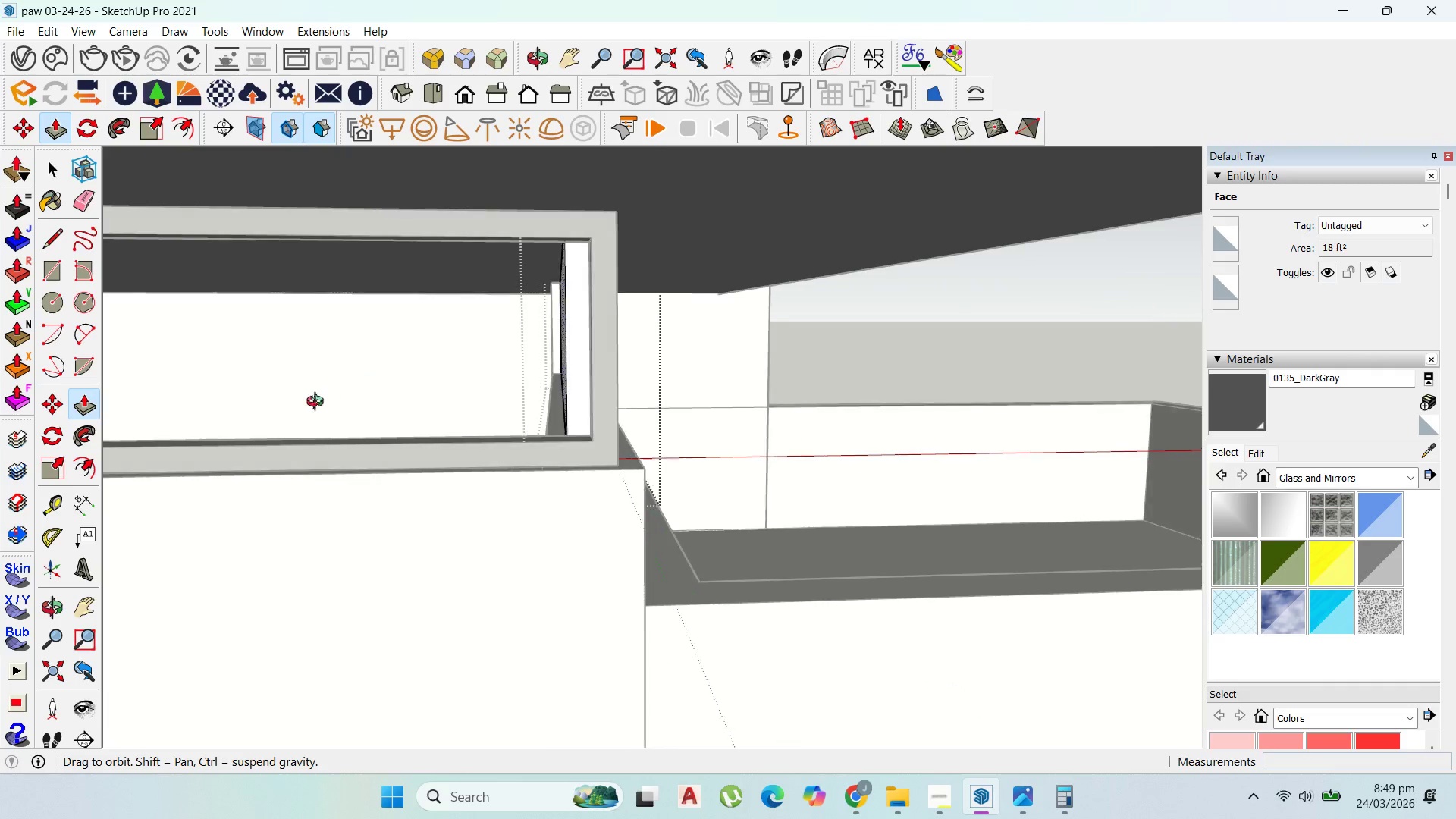 
key(Enter)
 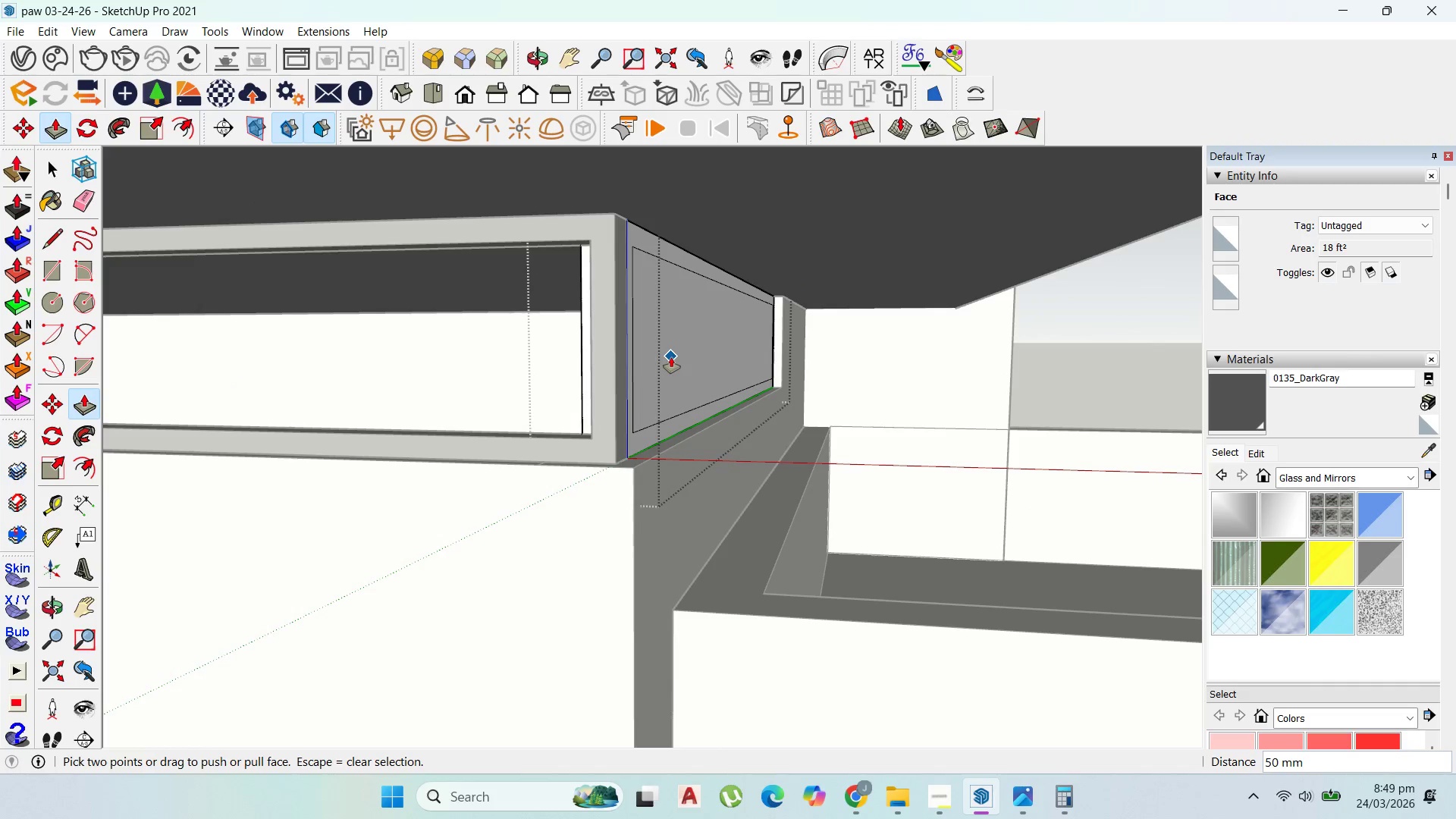 
key(P)
 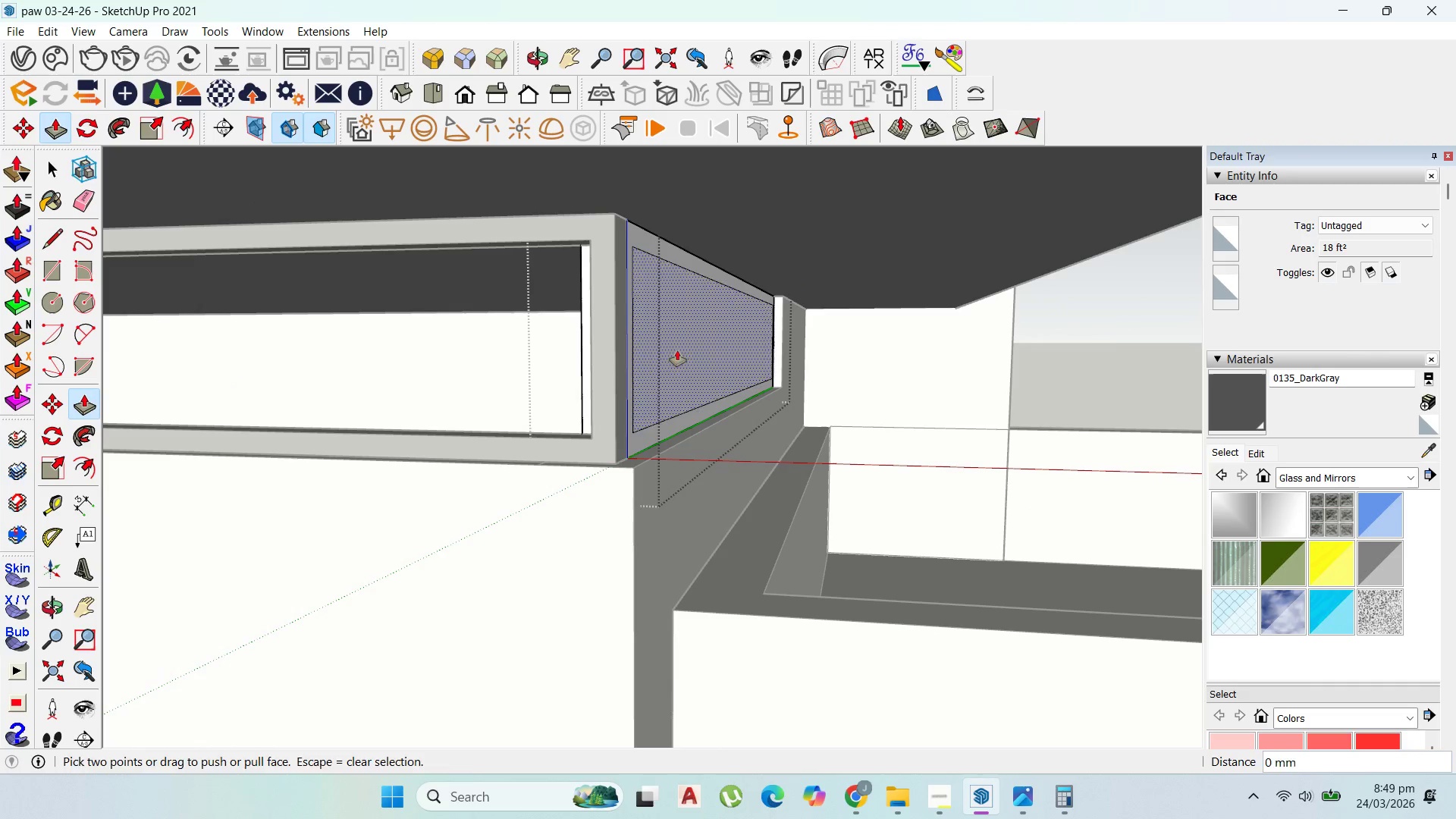 
left_click_drag(start_coordinate=[677, 350], to_coordinate=[581, 333])
 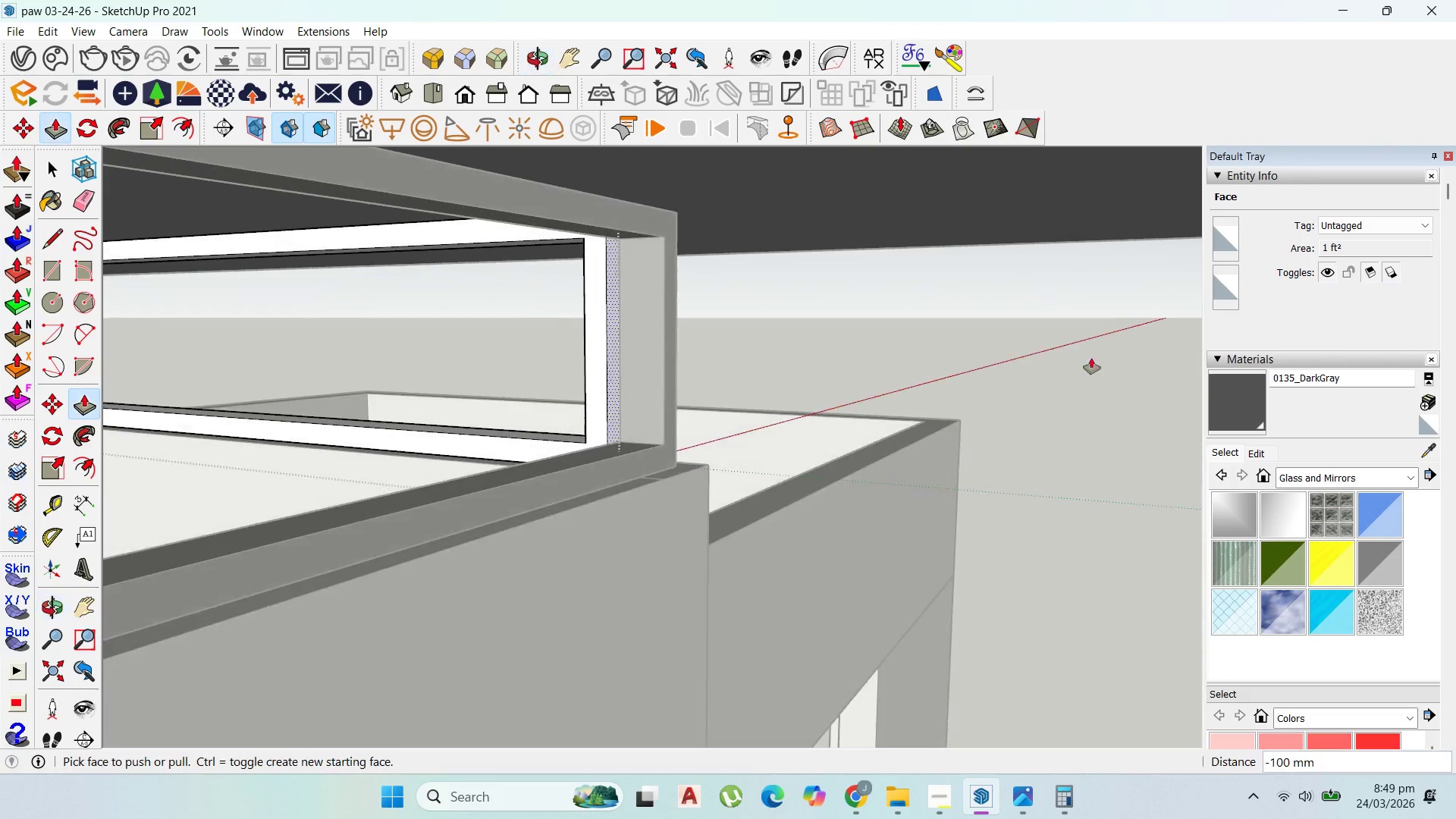 
scroll: coordinate [655, 403], scroll_direction: up, amount: 1.0
 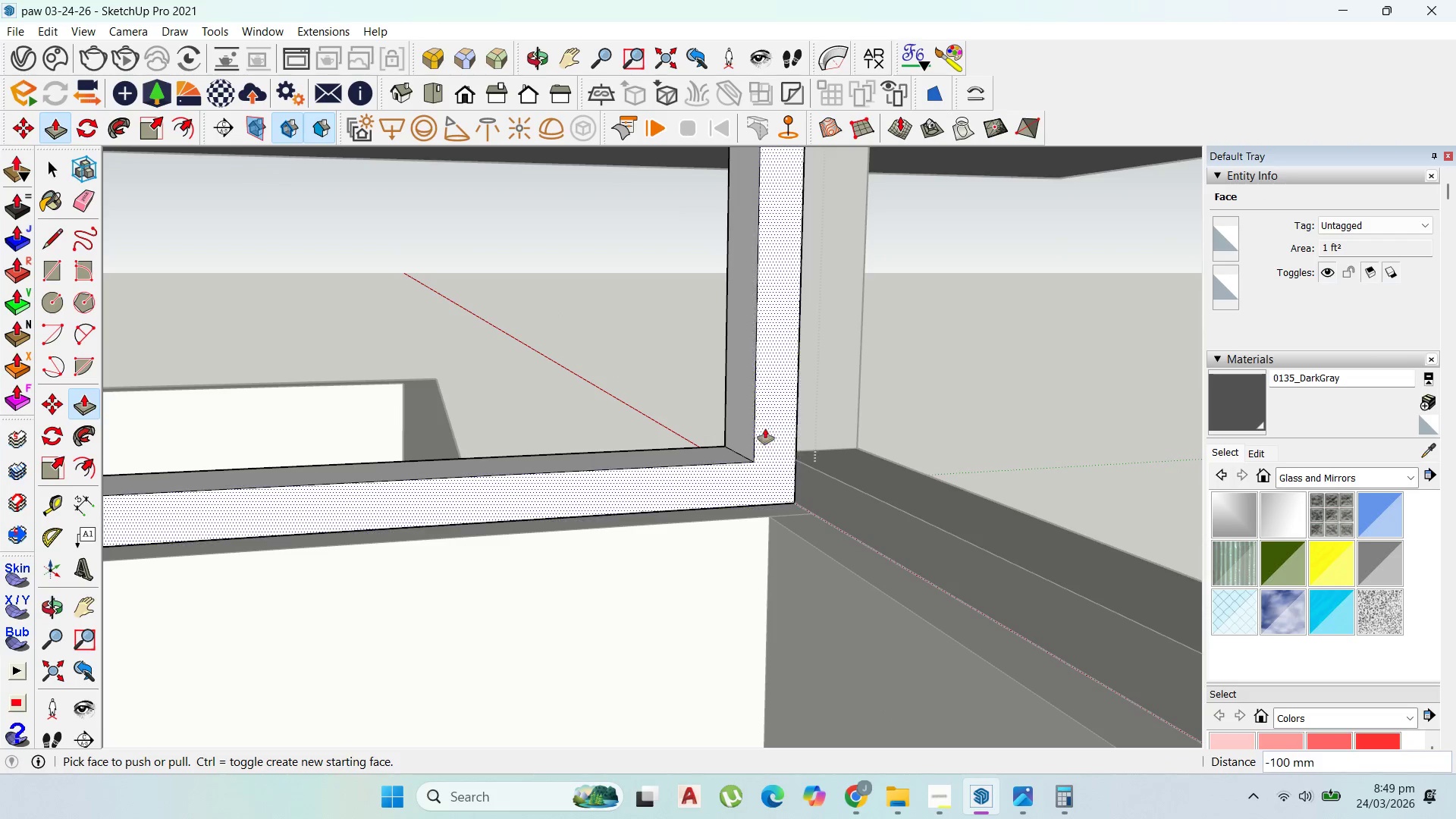 
left_click_drag(start_coordinate=[751, 421], to_coordinate=[836, 388])
 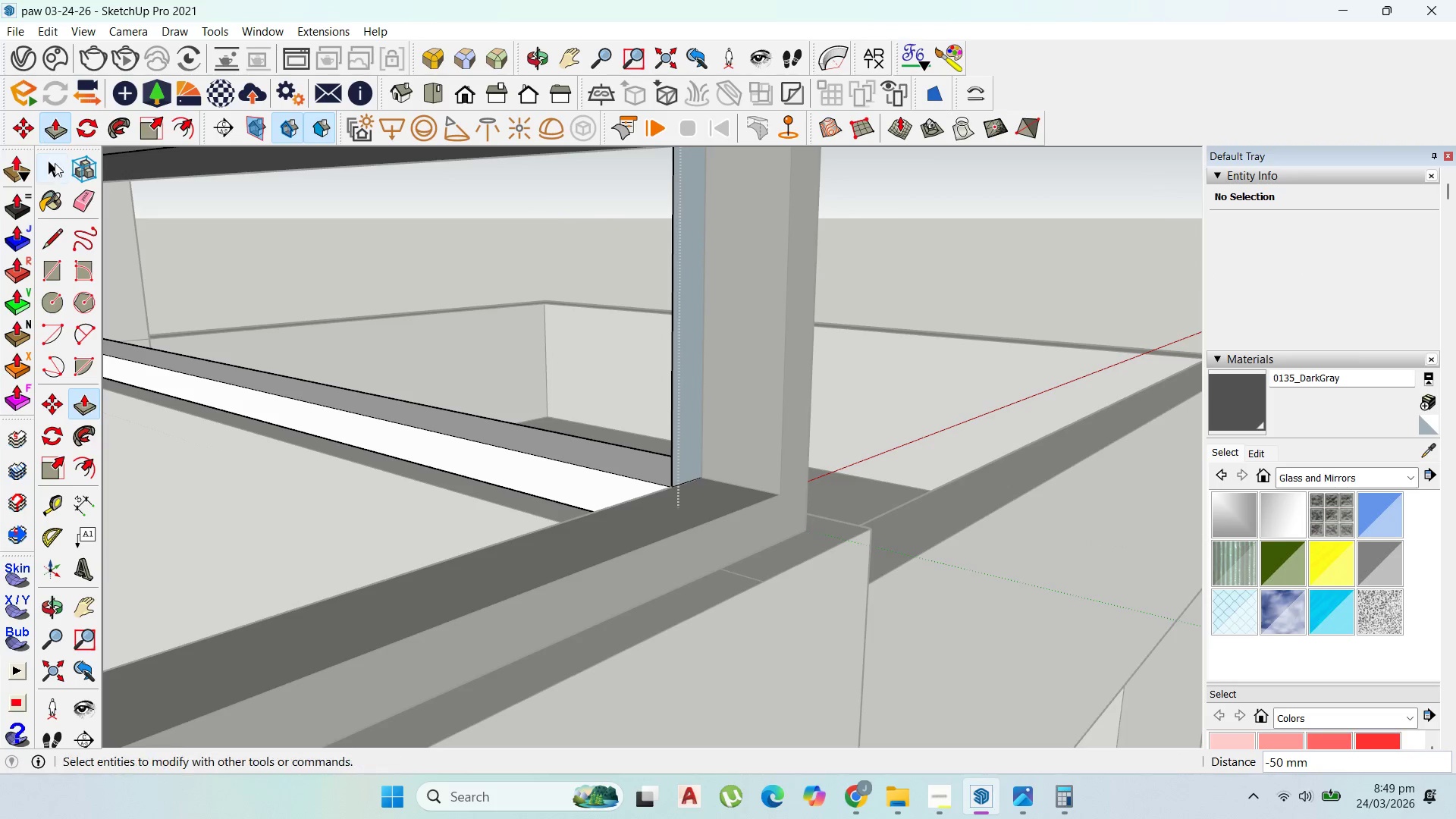 
left_click_drag(start_coordinate=[805, 349], to_coordinate=[631, 288])
 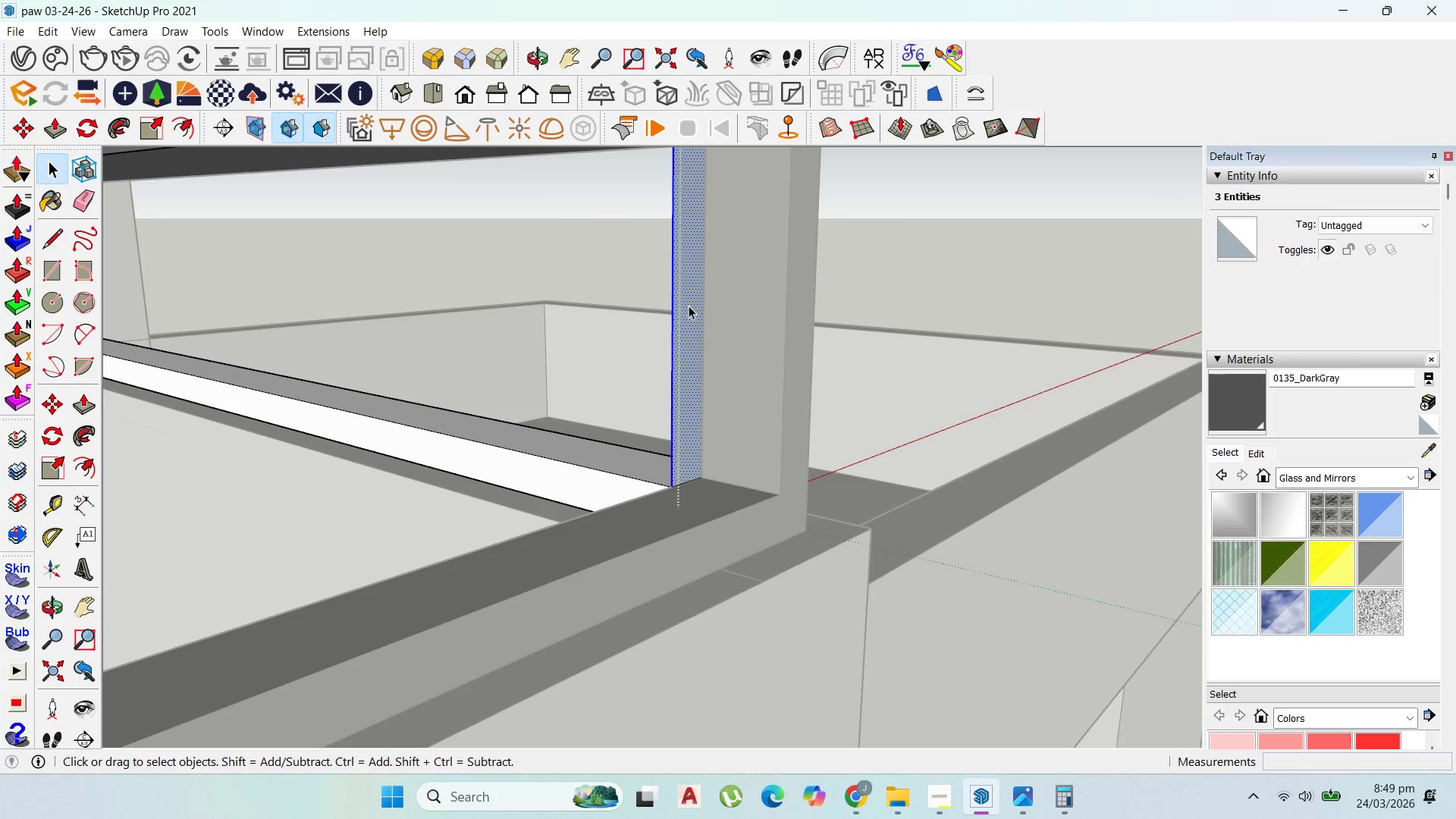 
key(Delete)
 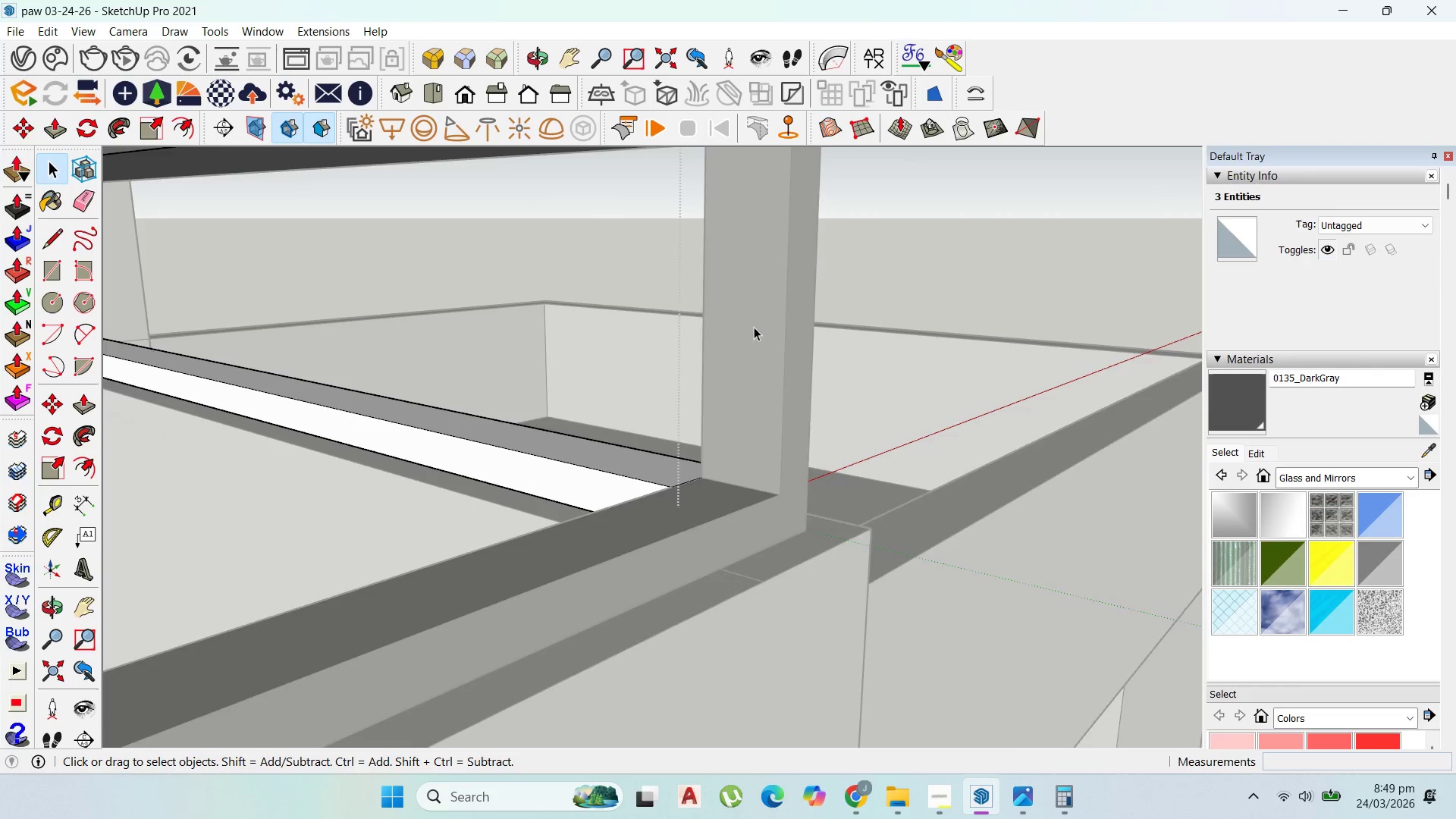 
scroll: coordinate [767, 331], scroll_direction: down, amount: 3.0
 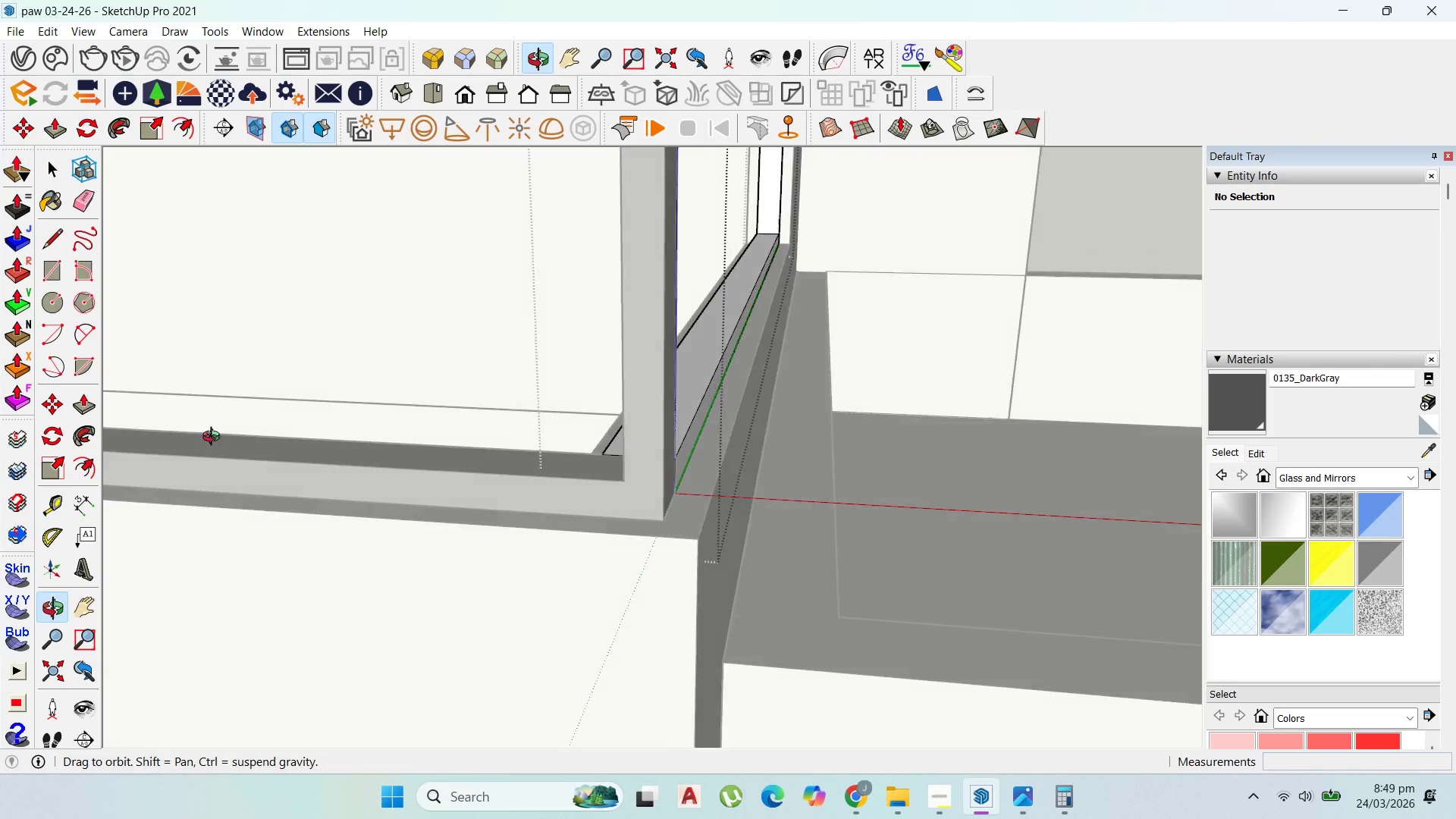 
key(Escape)
 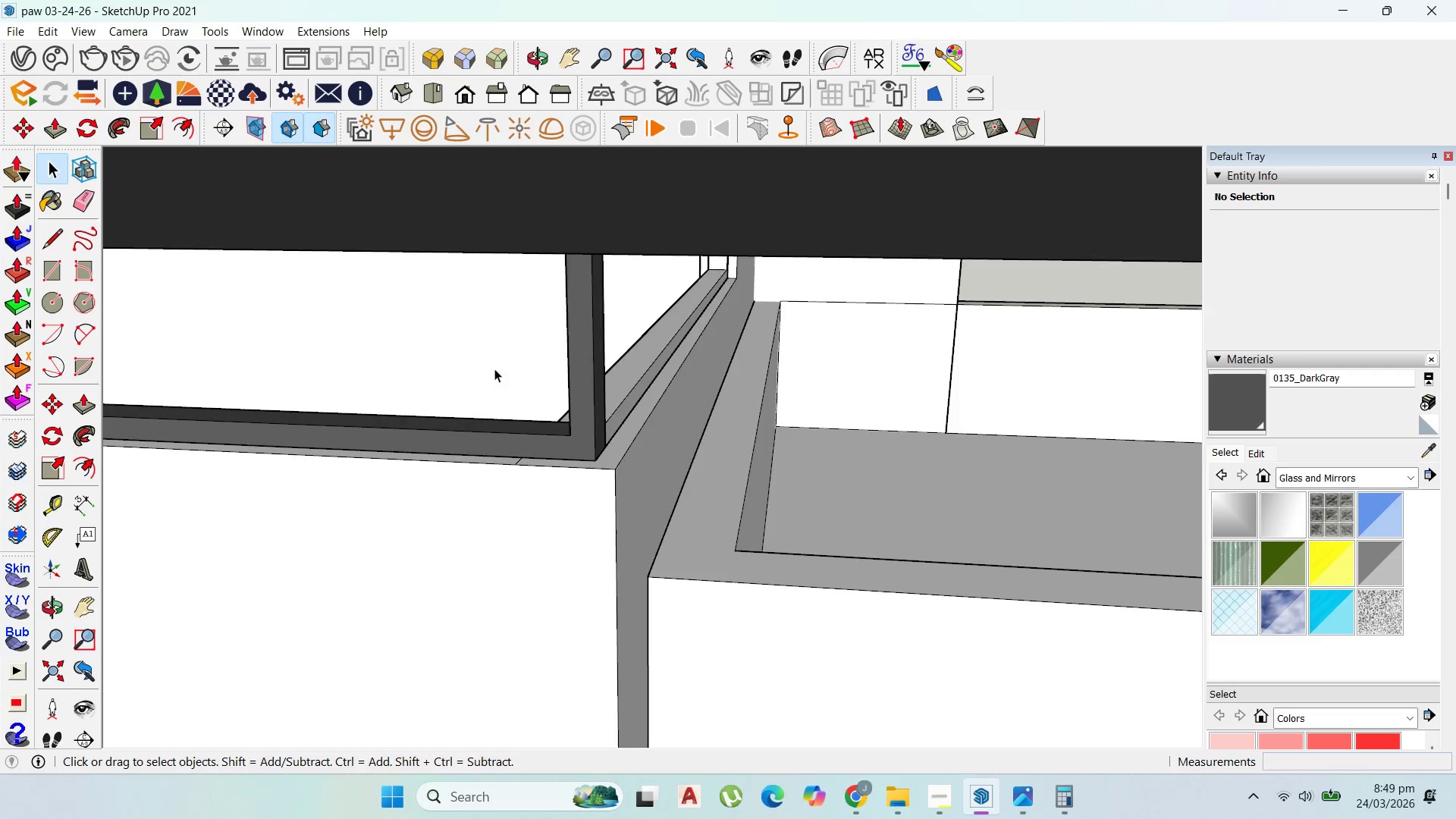 
key(Escape)
 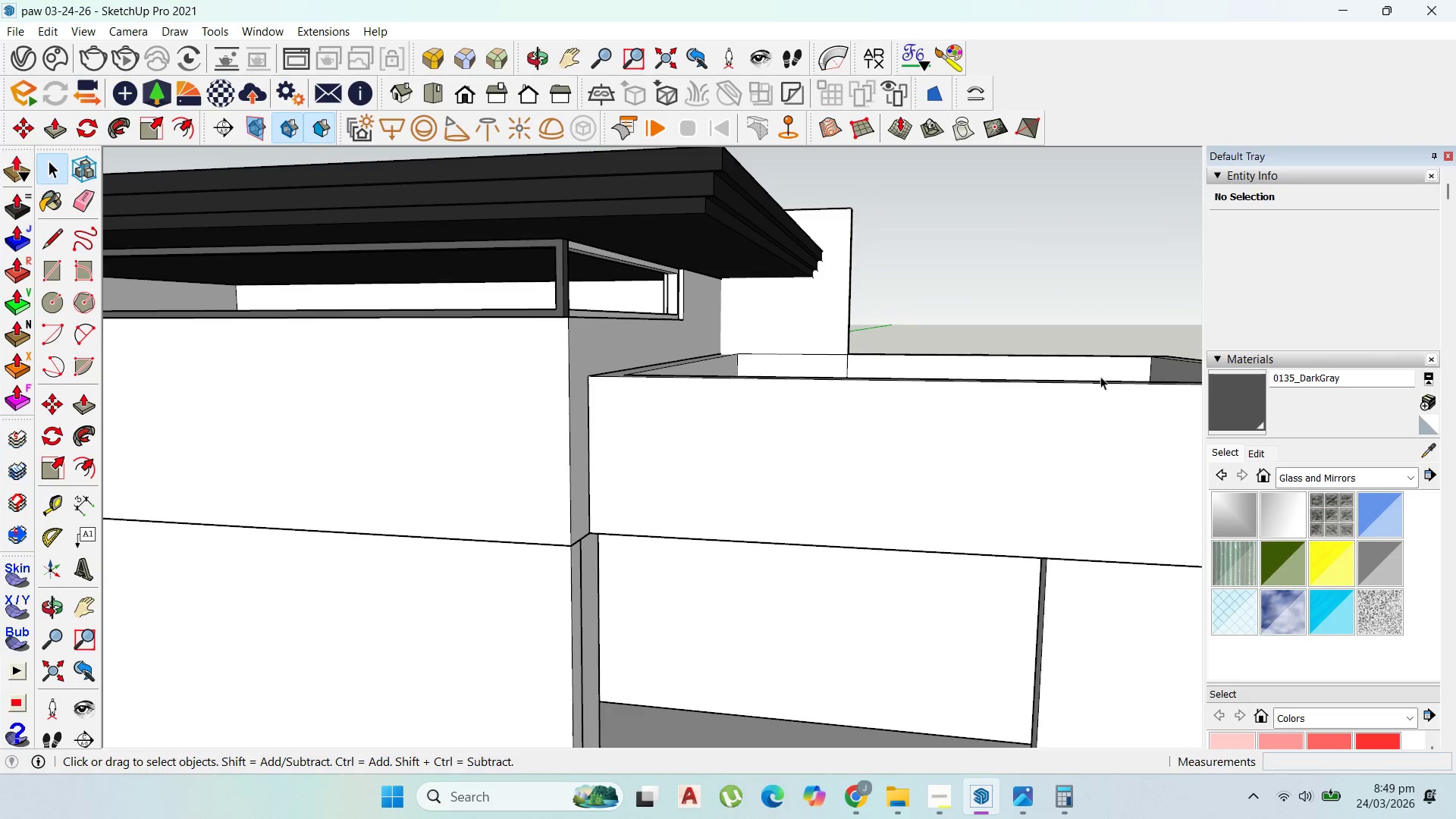 
scroll: coordinate [778, 374], scroll_direction: down, amount: 7.0
 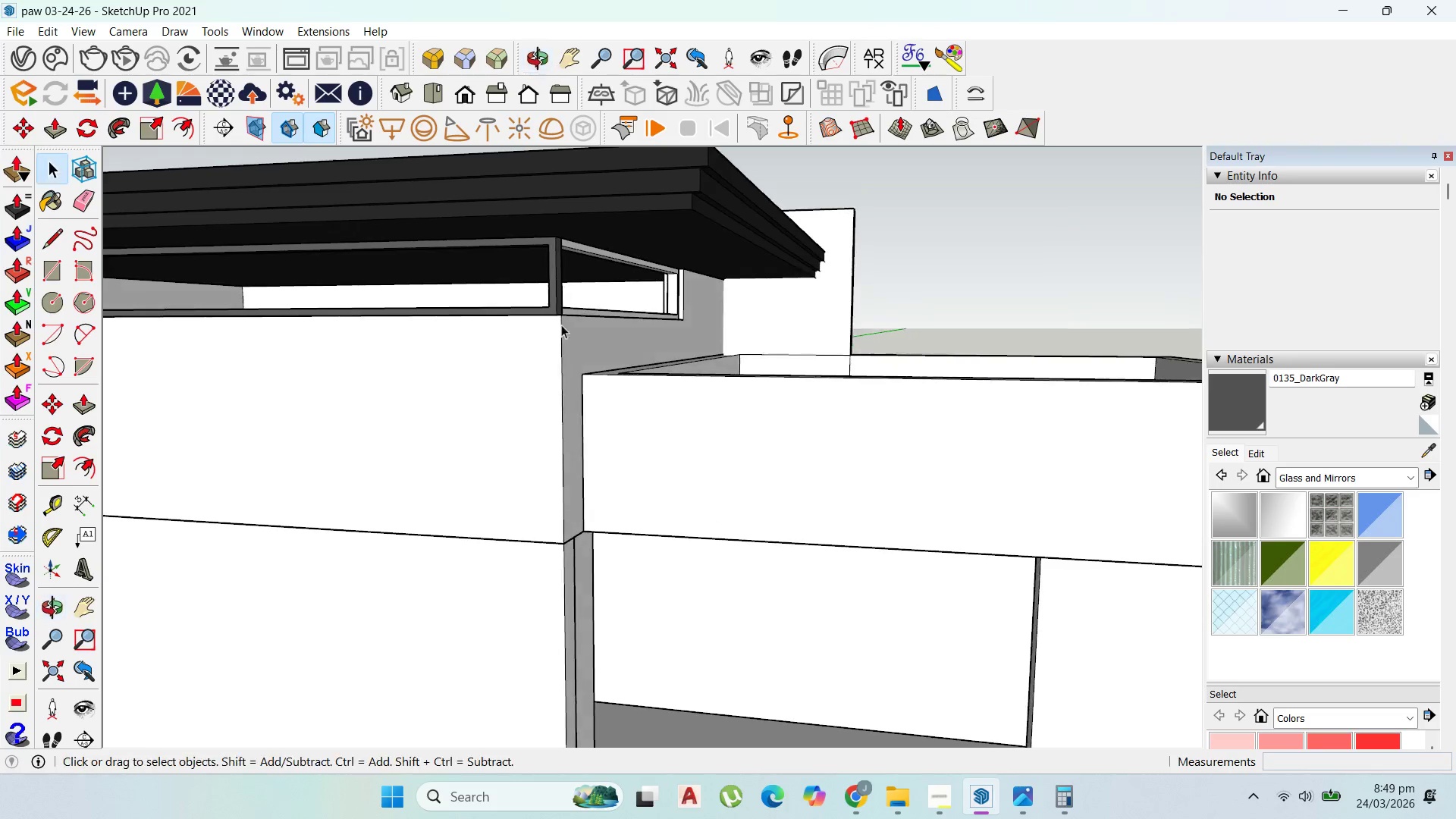 
left_click([1232, 386])
 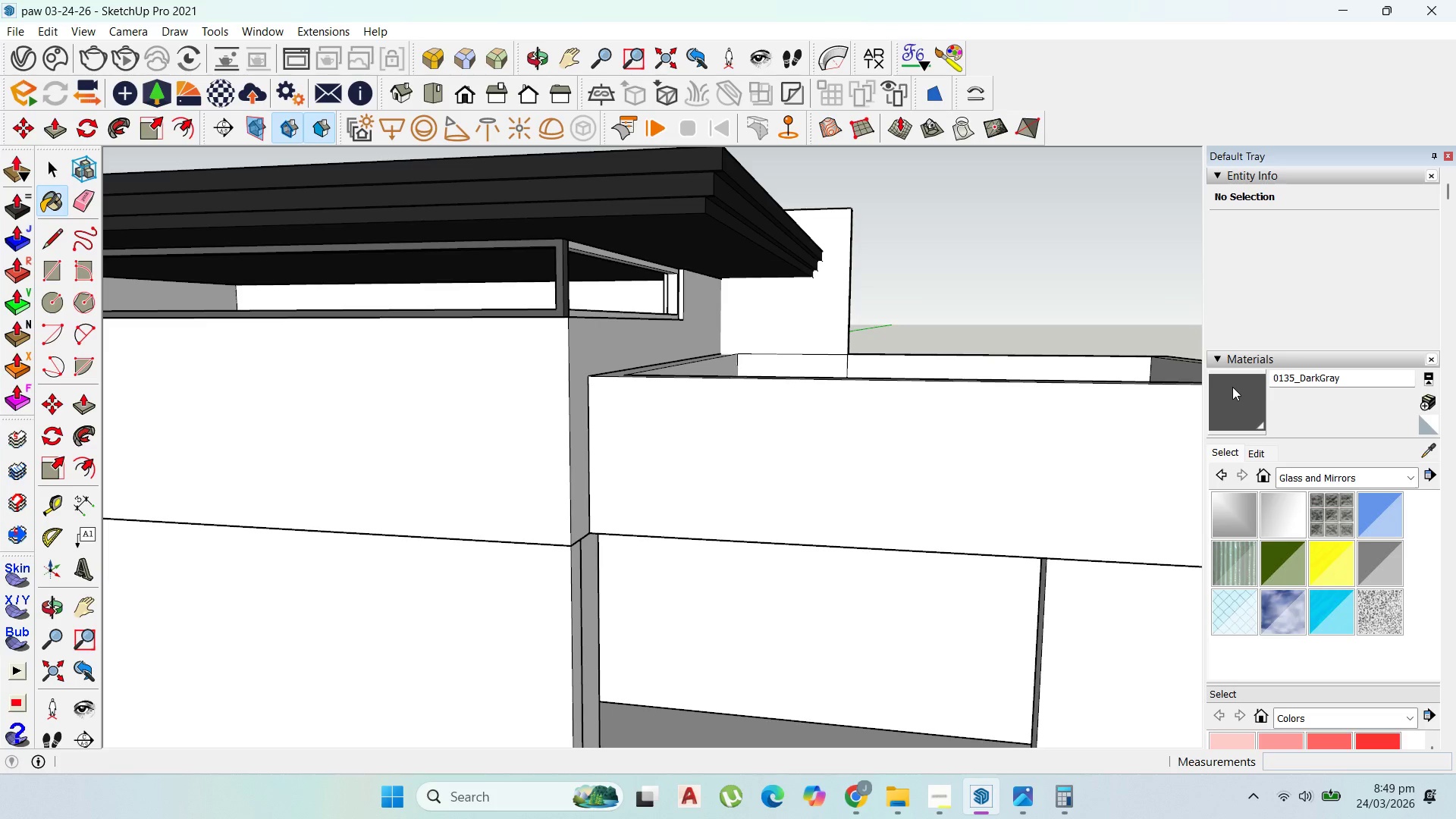 
wait(11.5)
 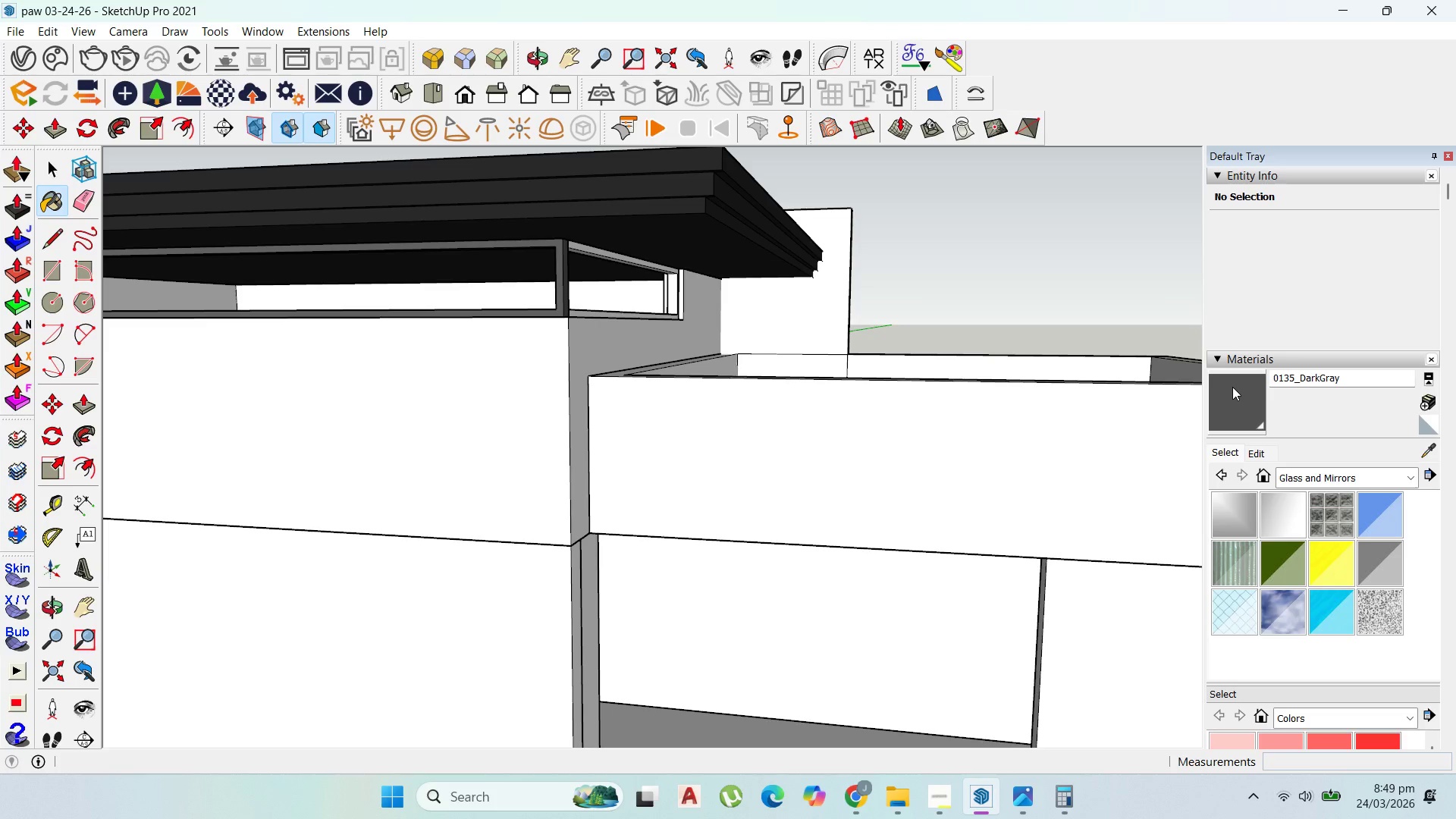 
scroll: coordinate [589, 260], scroll_direction: up, amount: 5.0
 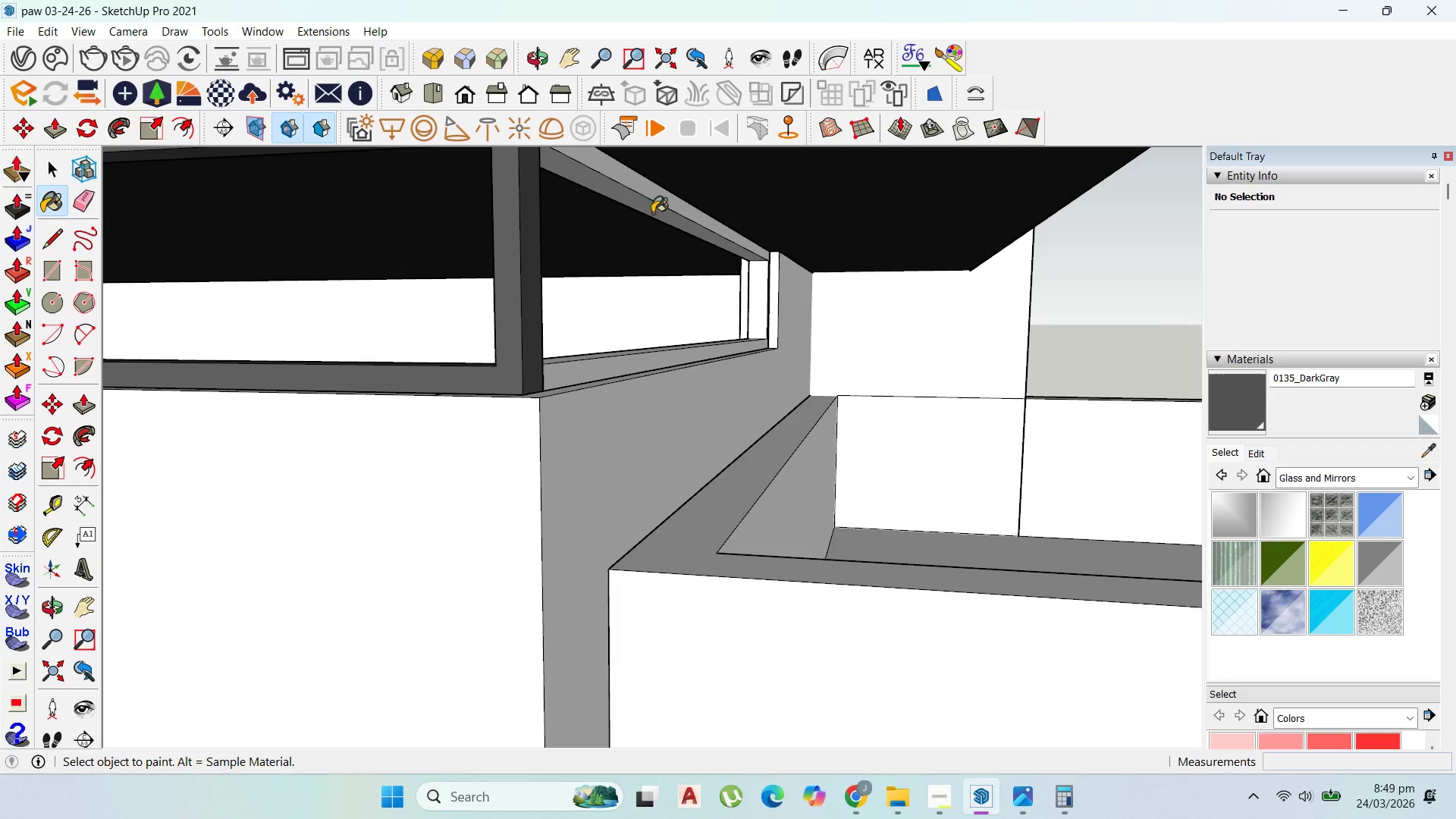 
left_click([654, 211])
 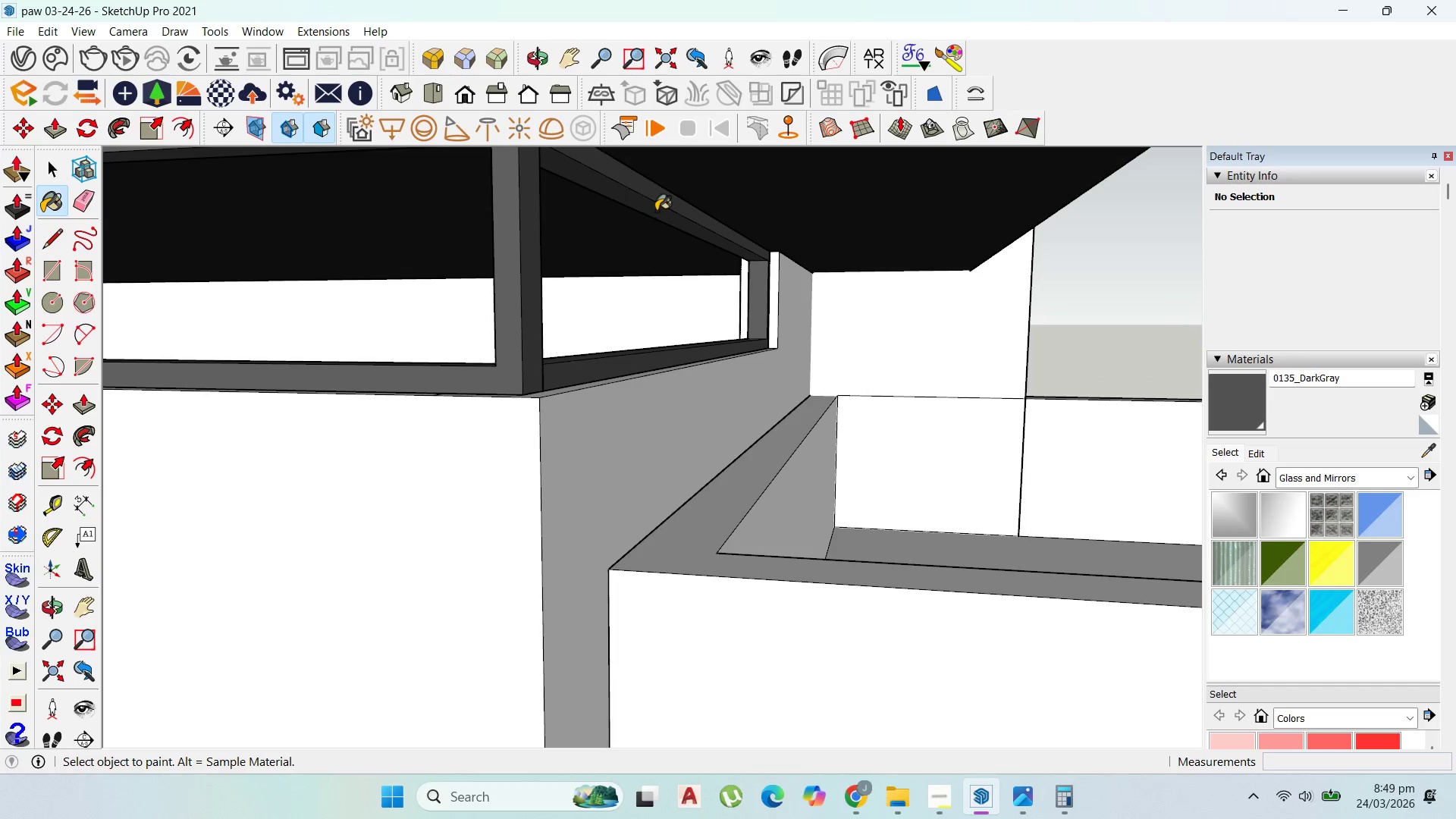 
scroll: coordinate [783, 349], scroll_direction: down, amount: 12.0
 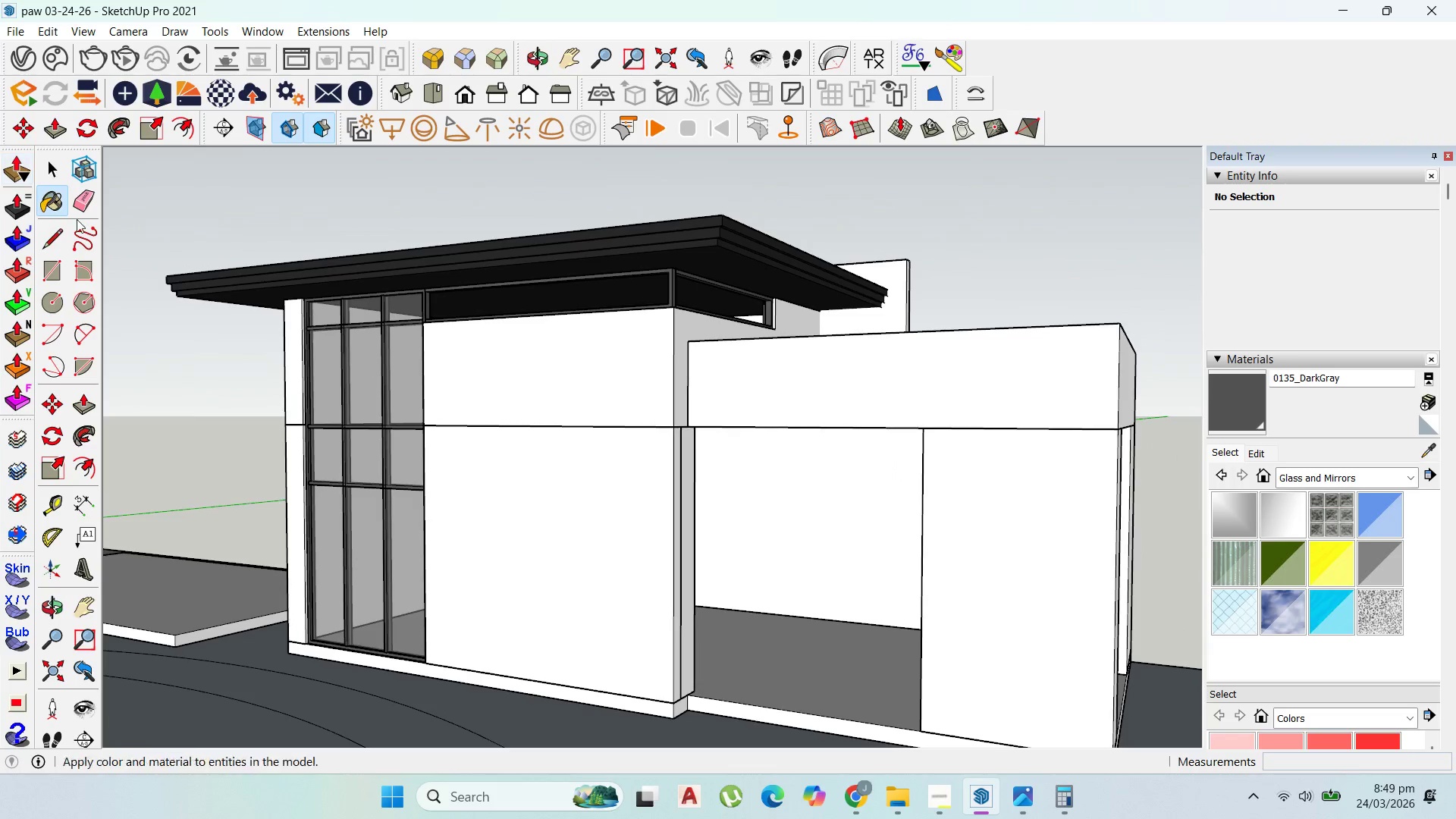 
left_click_drag(start_coordinate=[52, 272], to_coordinate=[49, 271])
 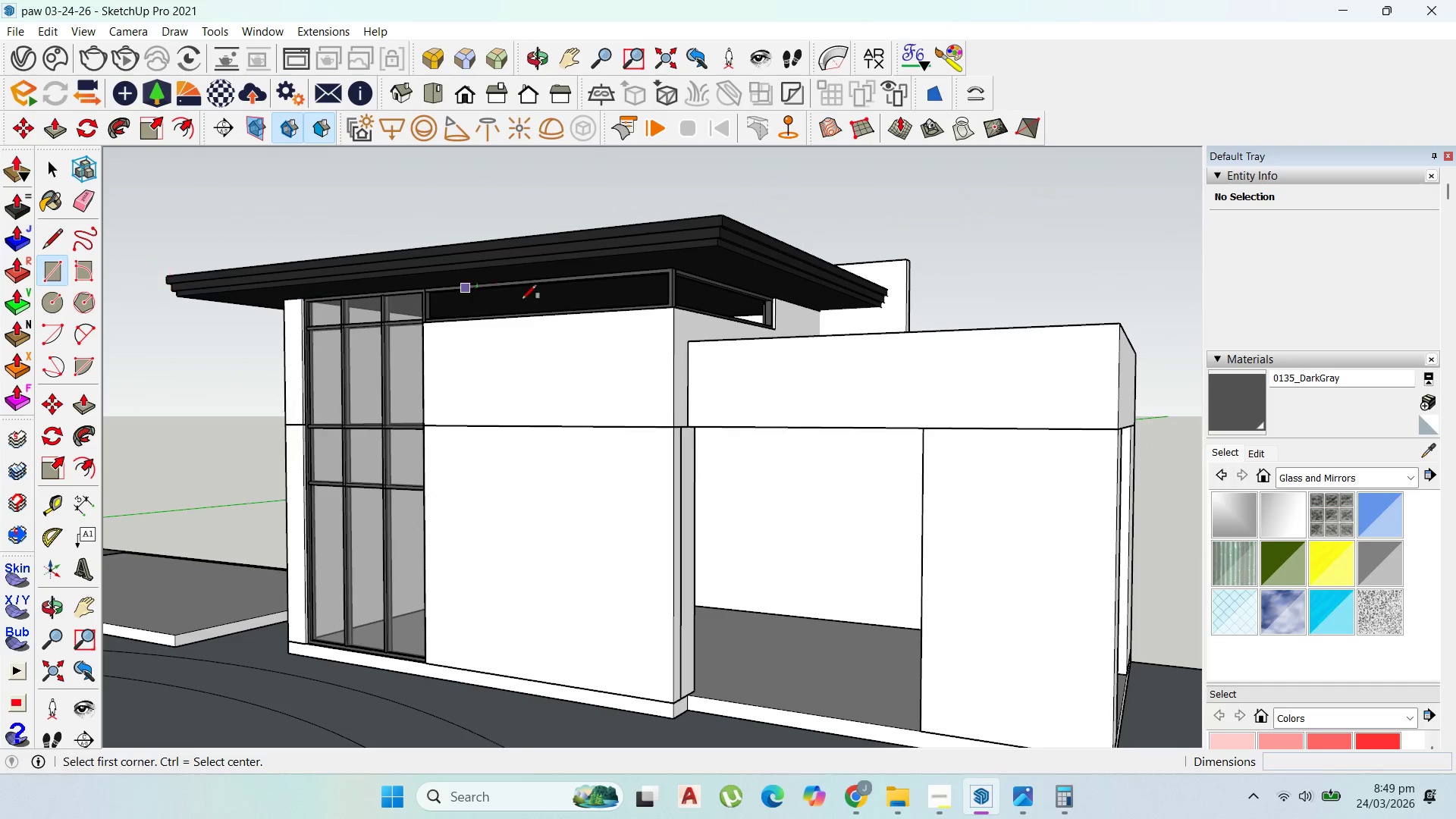 
scroll: coordinate [551, 306], scroll_direction: up, amount: 5.0
 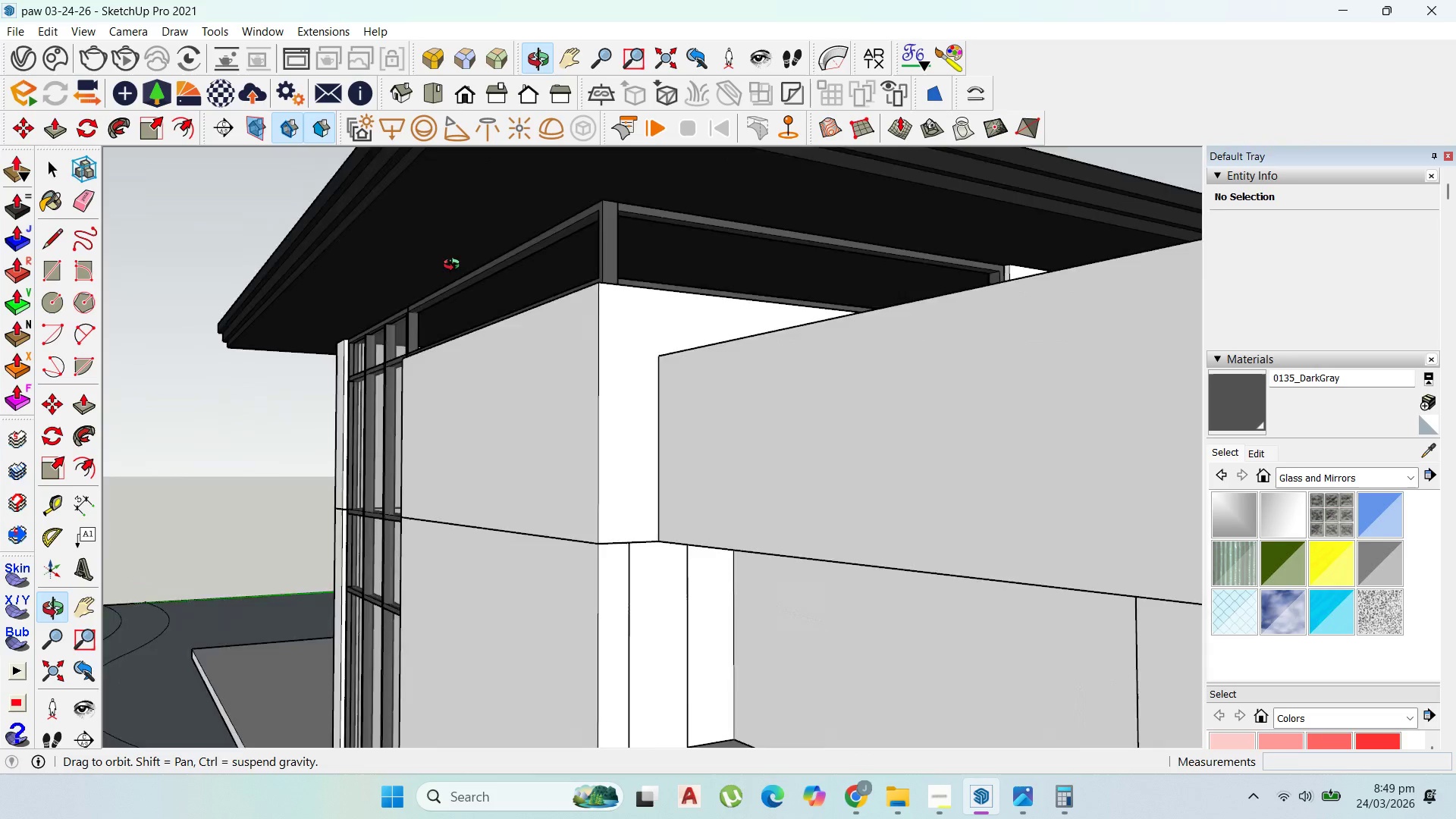 
scroll: coordinate [671, 323], scroll_direction: down, amount: 10.0
 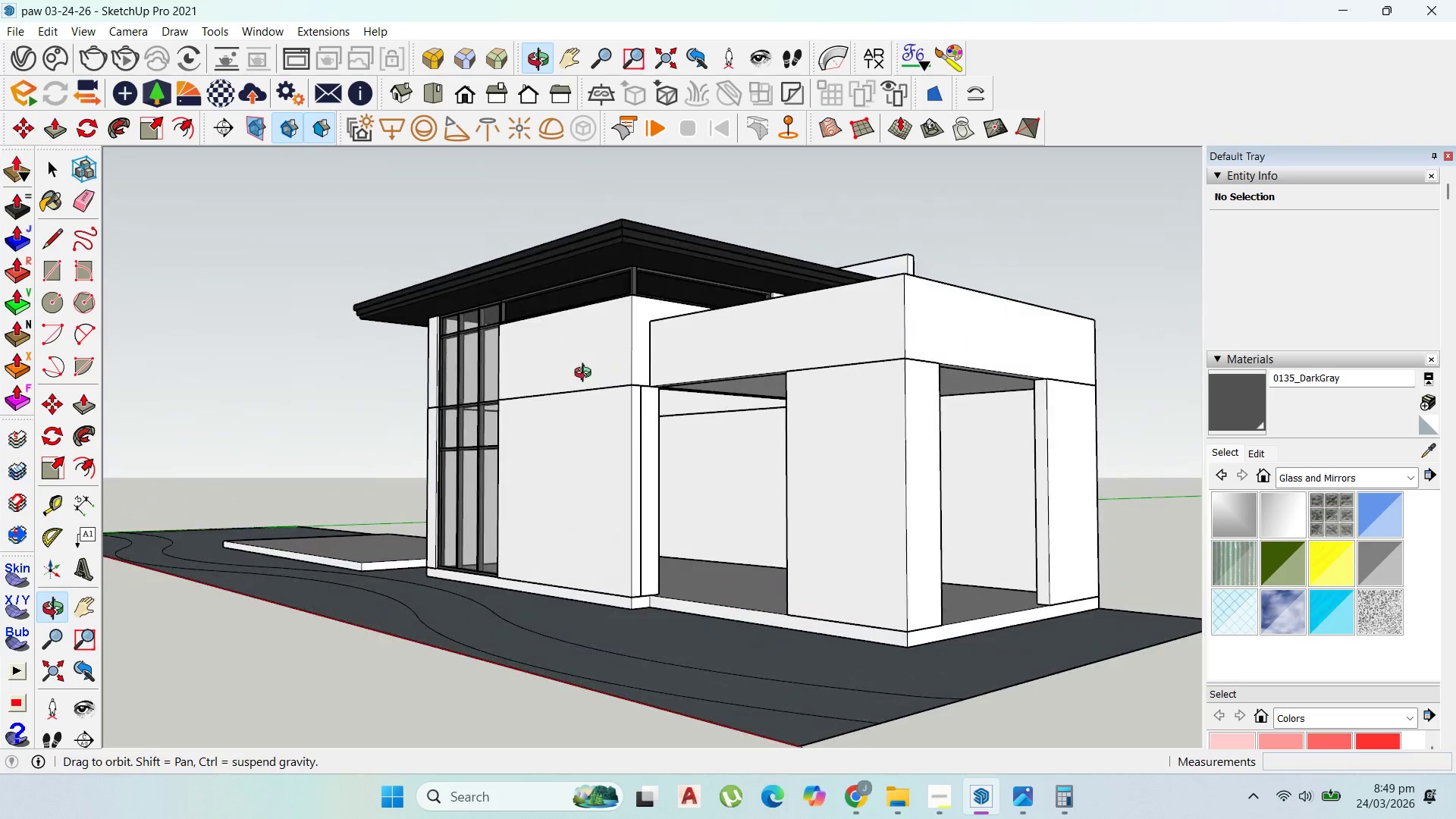 
scroll: coordinate [473, 318], scroll_direction: up, amount: 27.0
 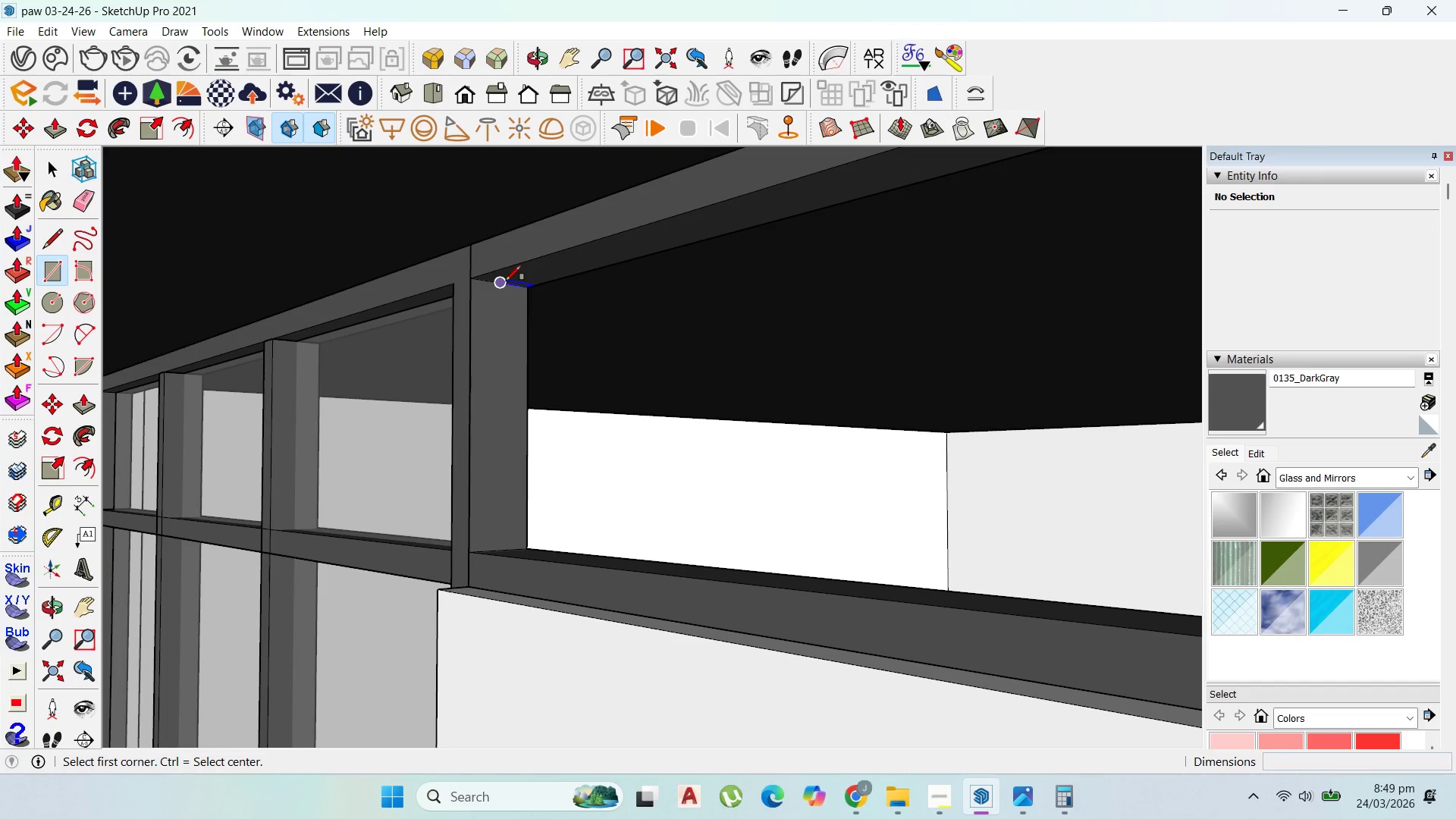 
left_click([506, 281])
 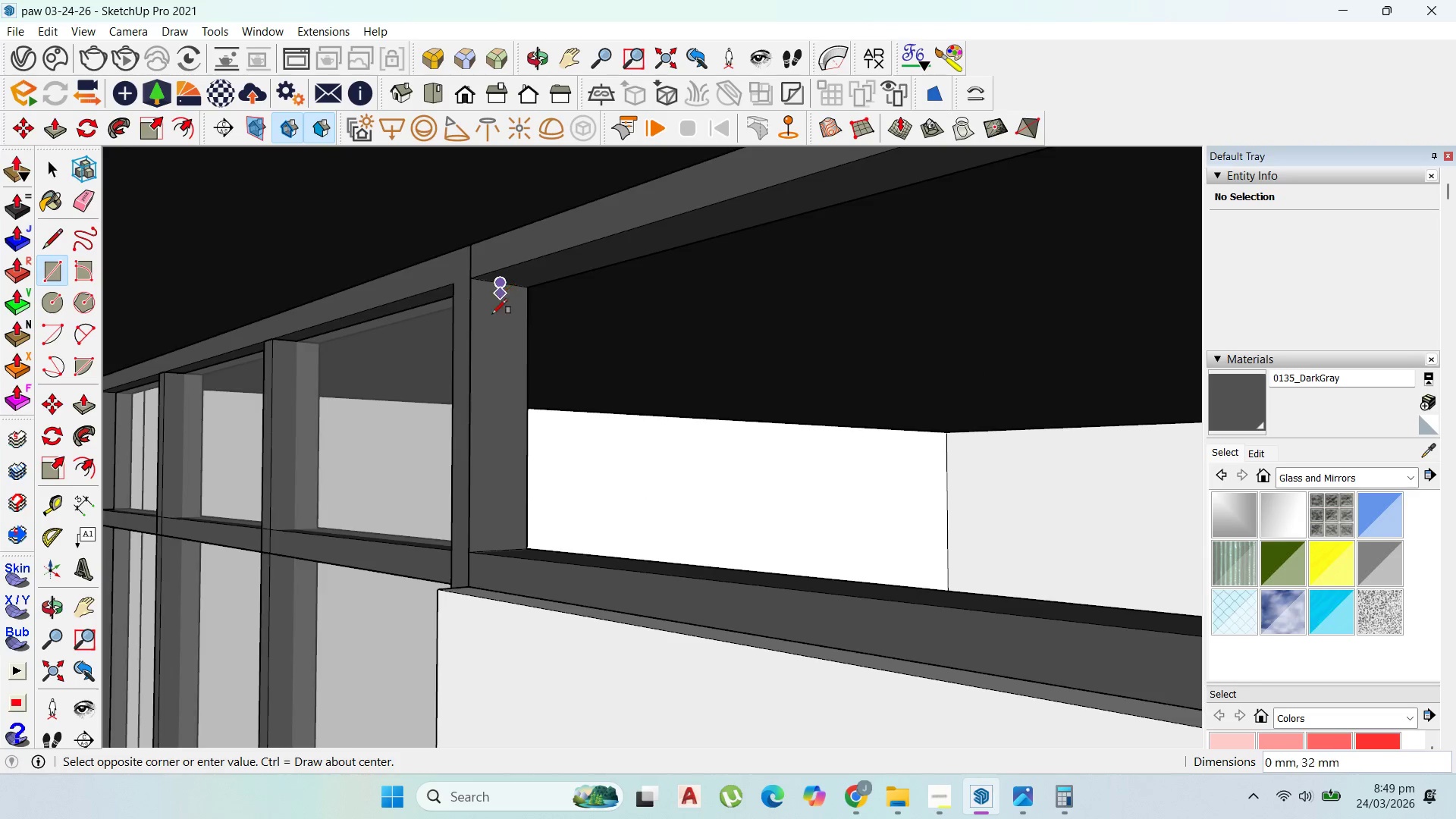 
scroll: coordinate [897, 396], scroll_direction: down, amount: 13.0
 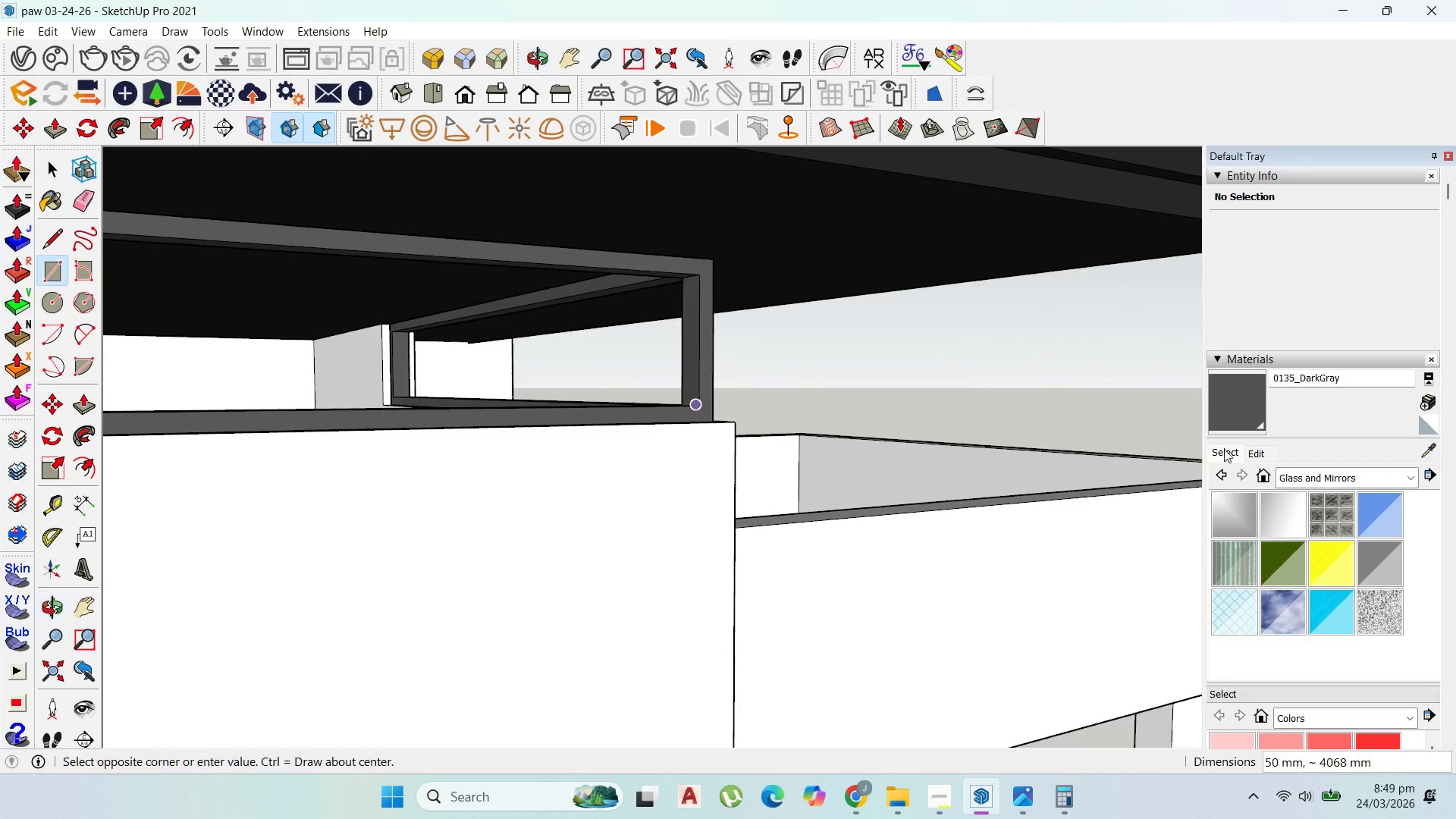 
scroll: coordinate [698, 425], scroll_direction: up, amount: 15.0
 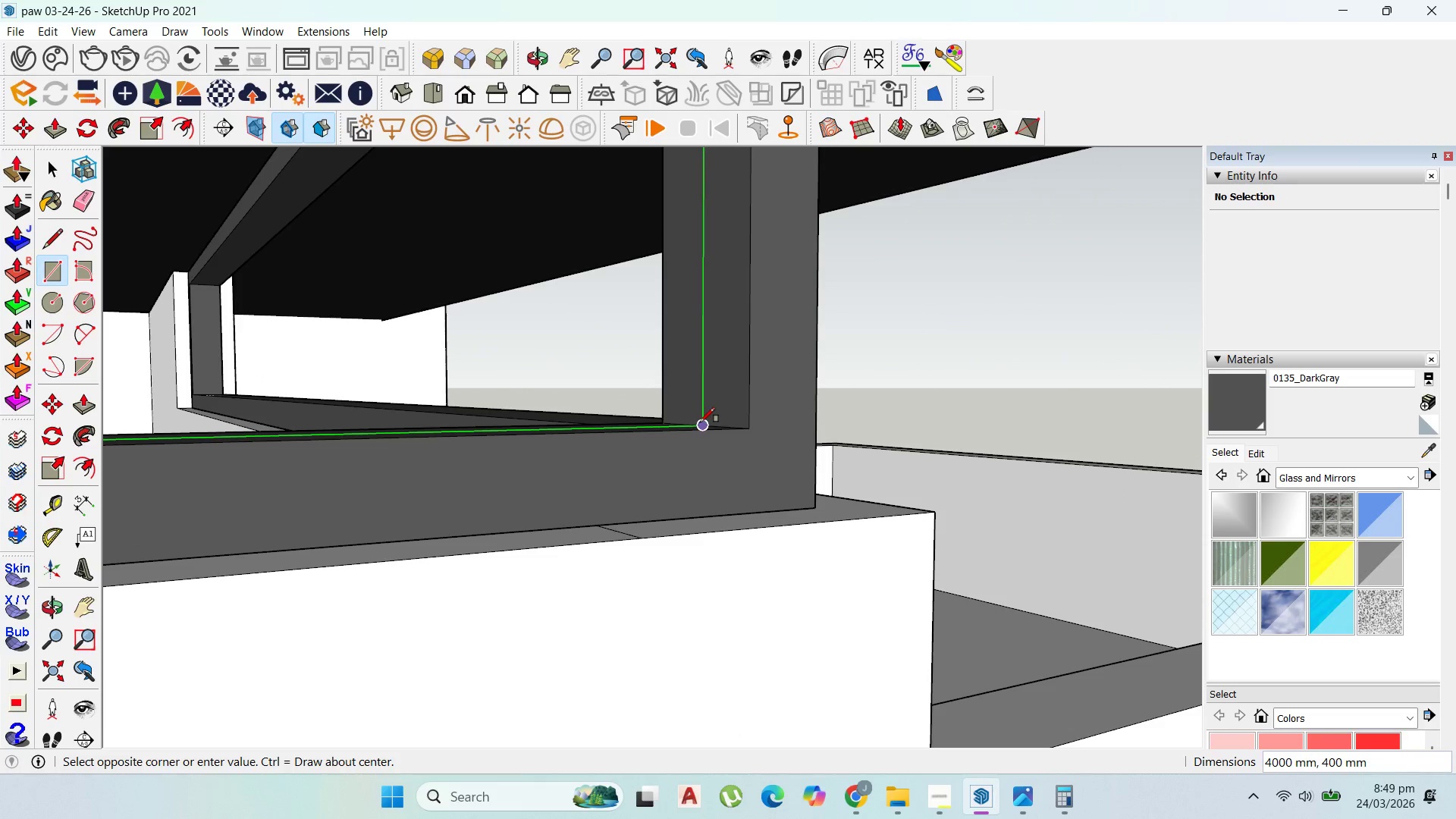 
left_click([700, 423])
 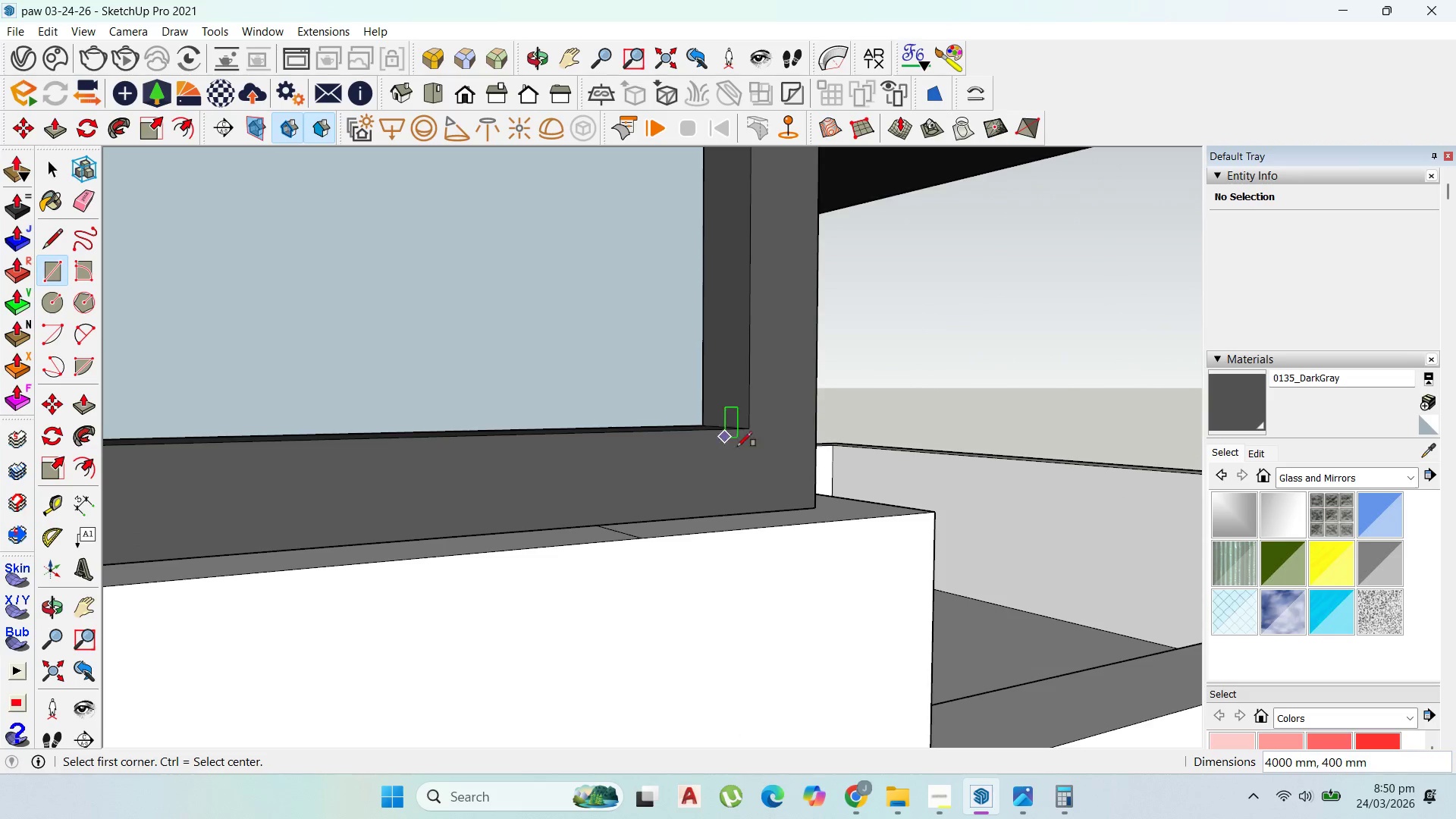 
scroll: coordinate [742, 447], scroll_direction: down, amount: 8.0
 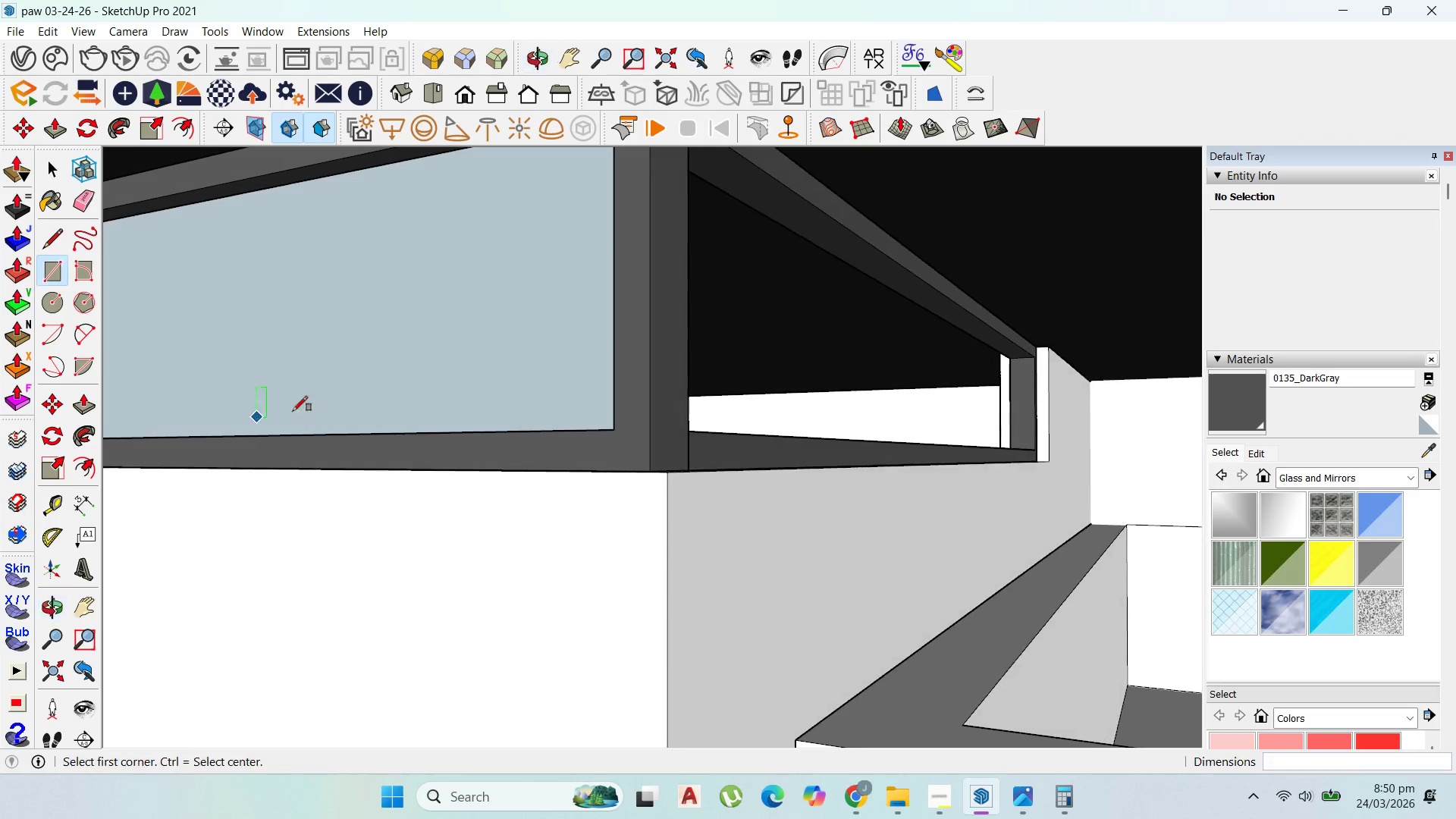 
scroll: coordinate [817, 381], scroll_direction: none, amount: 0.0
 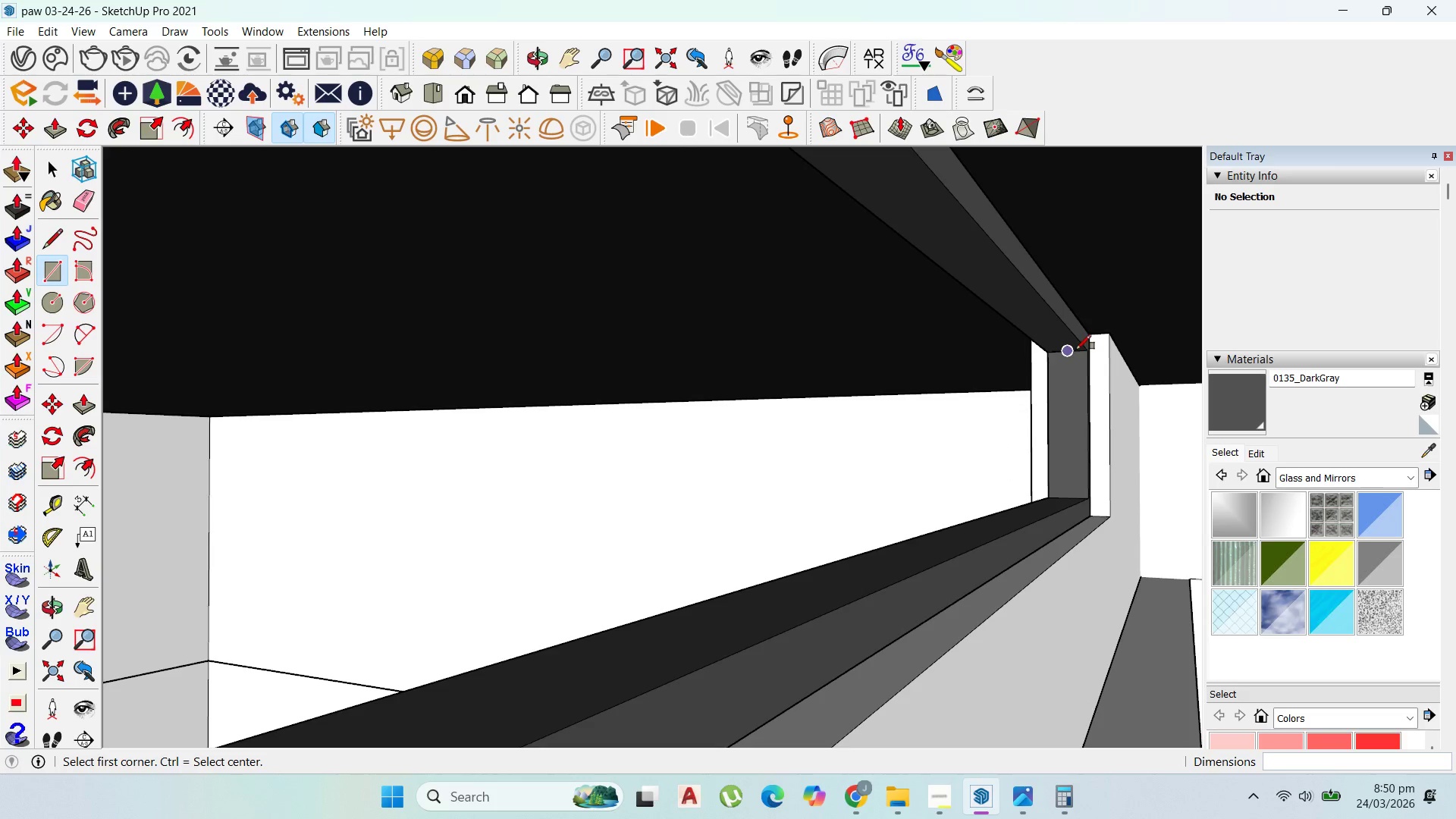 
left_click([1076, 351])
 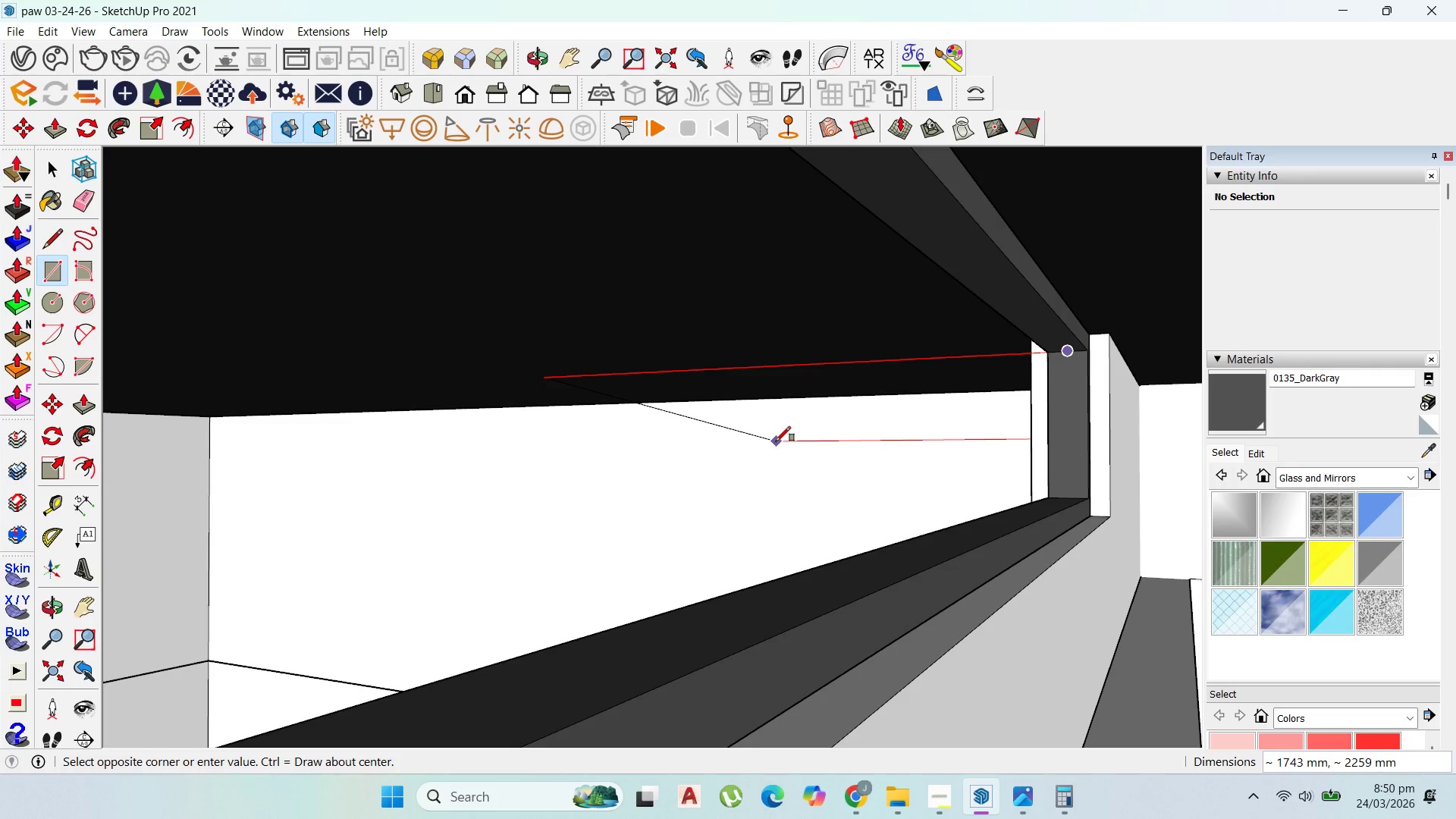 
scroll: coordinate [776, 441], scroll_direction: down, amount: 3.0
 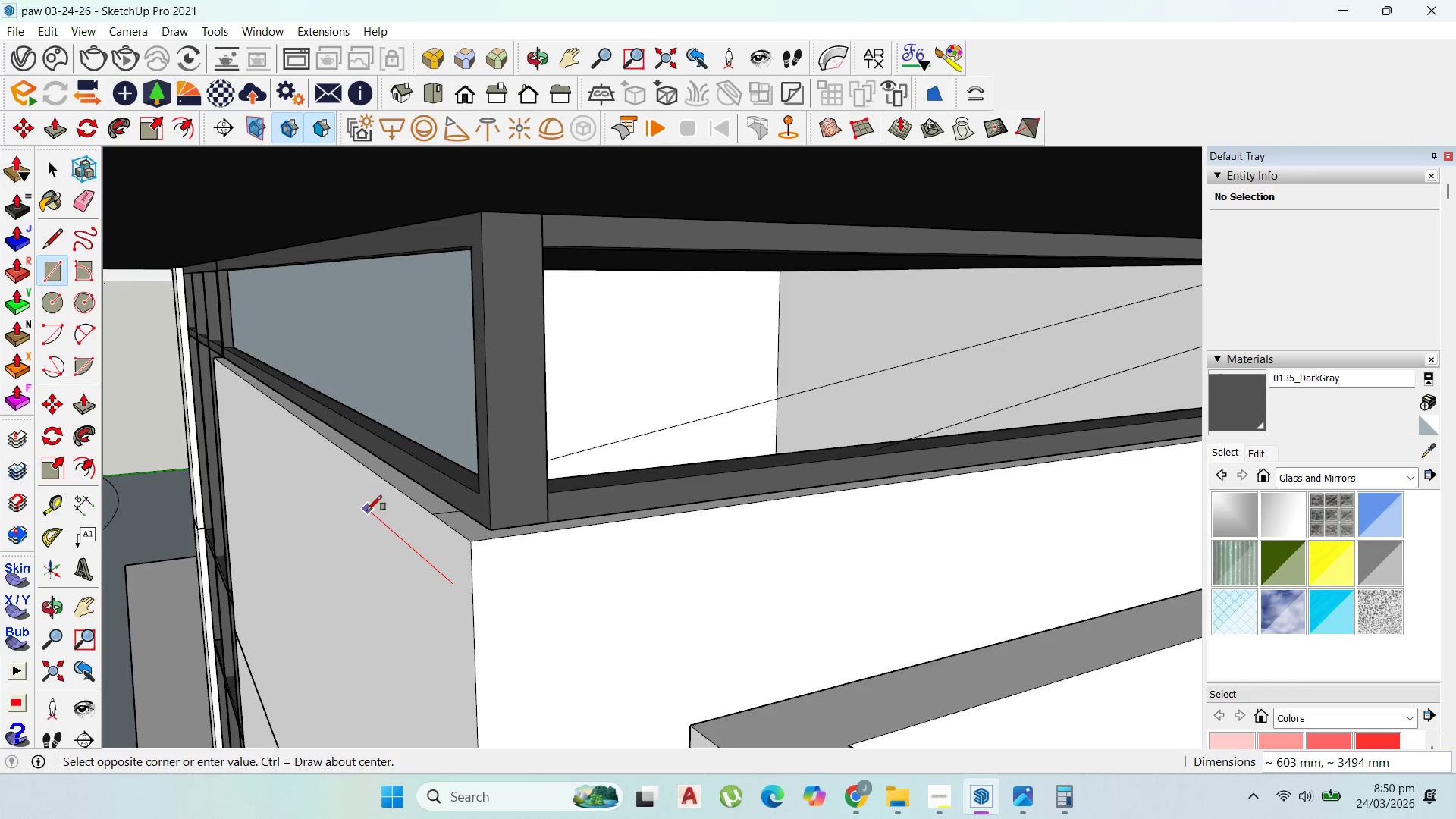 
wait(23.46)
 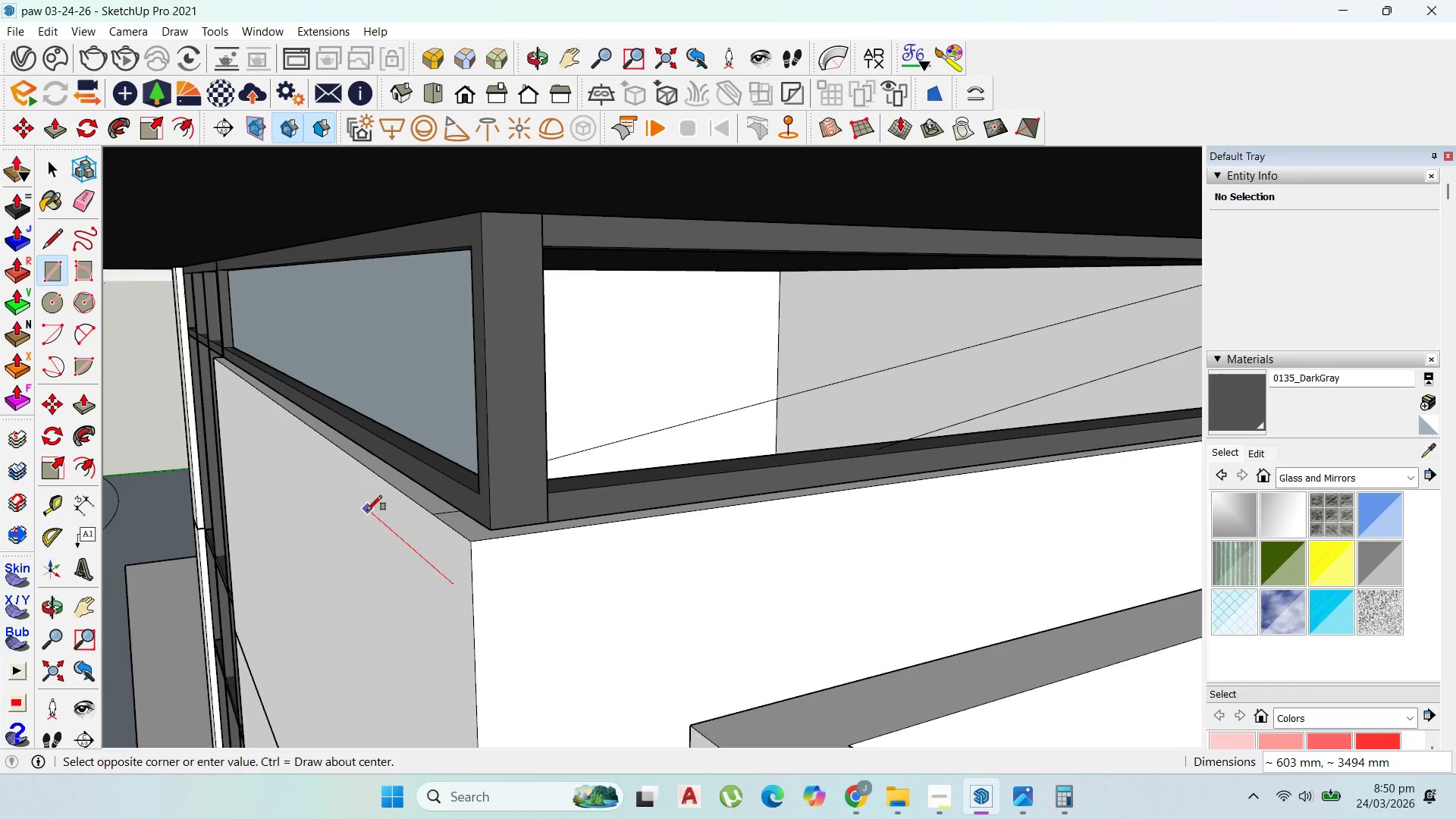 
scroll: coordinate [529, 344], scroll_direction: up, amount: 26.0
 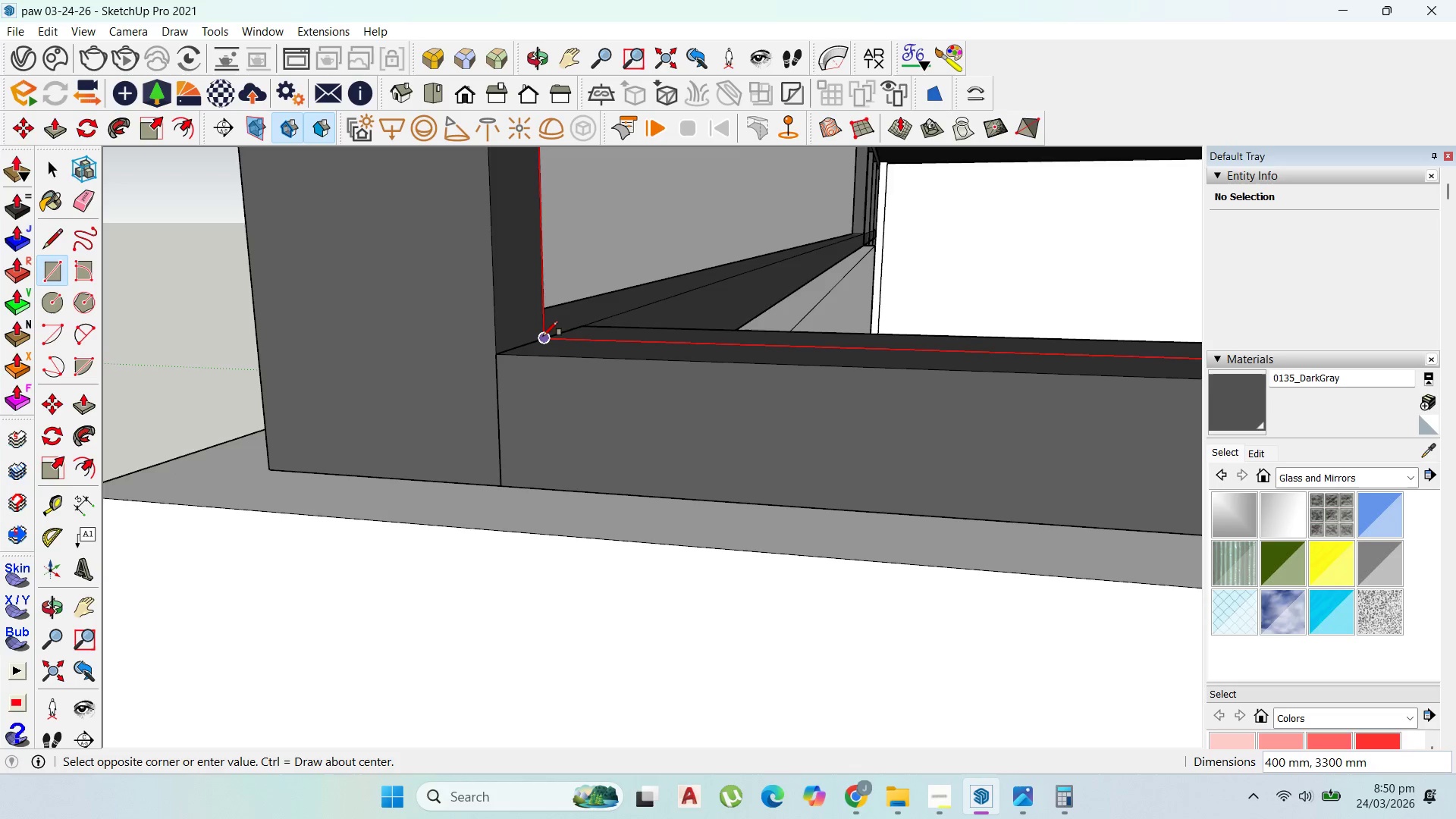 
left_click([543, 336])
 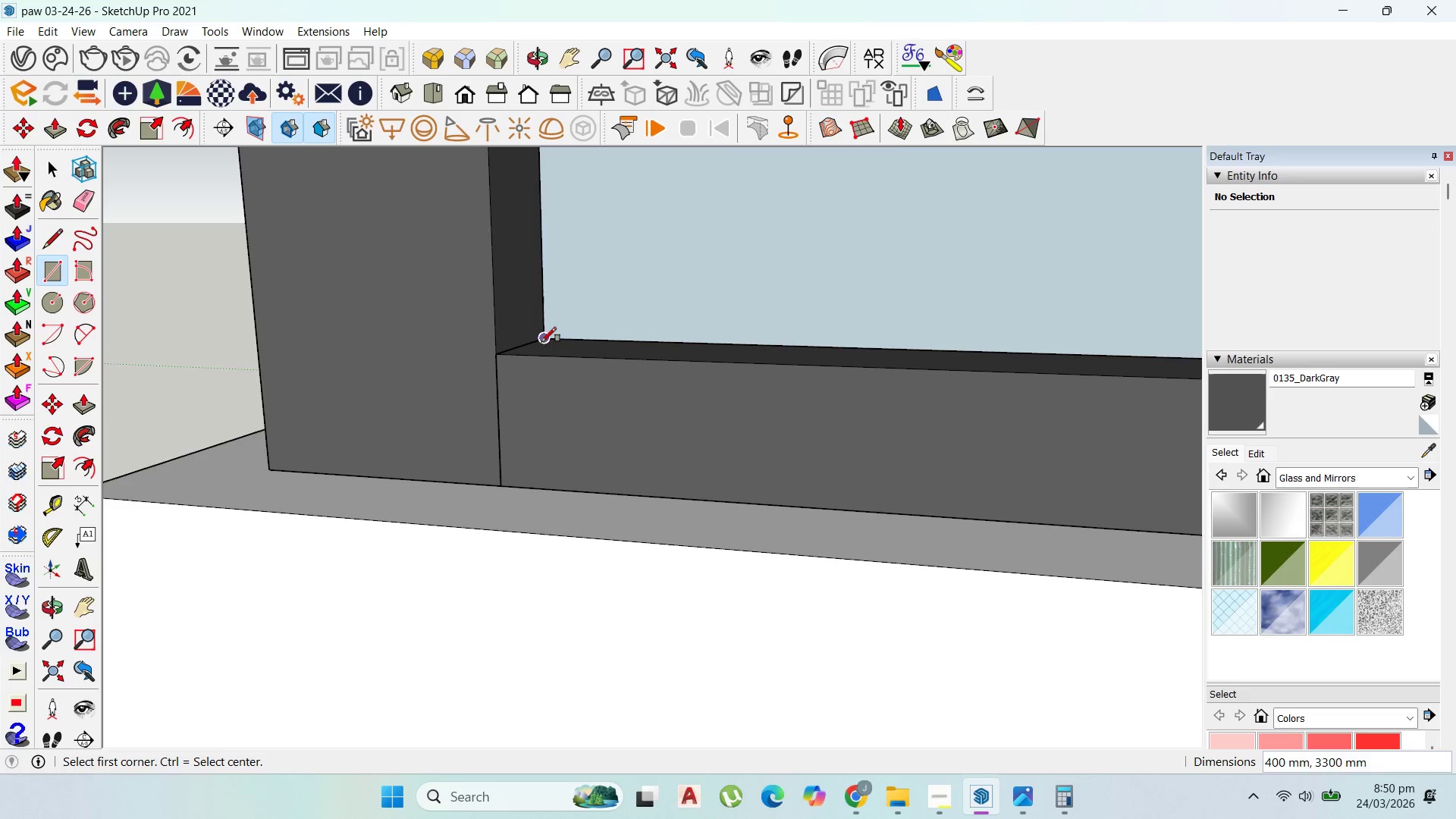 
scroll: coordinate [466, 409], scroll_direction: down, amount: 18.0
 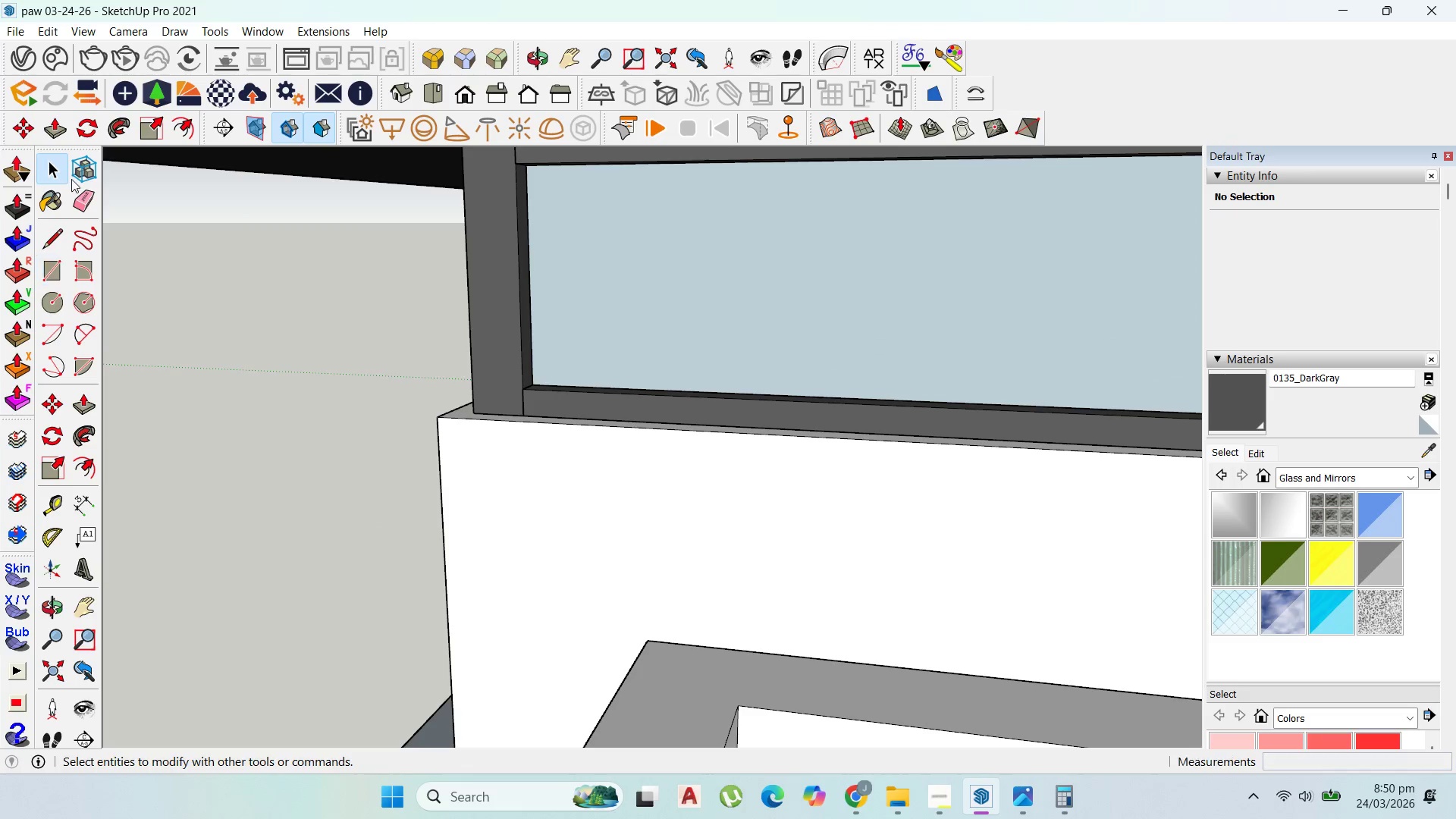 
left_click([742, 253])
 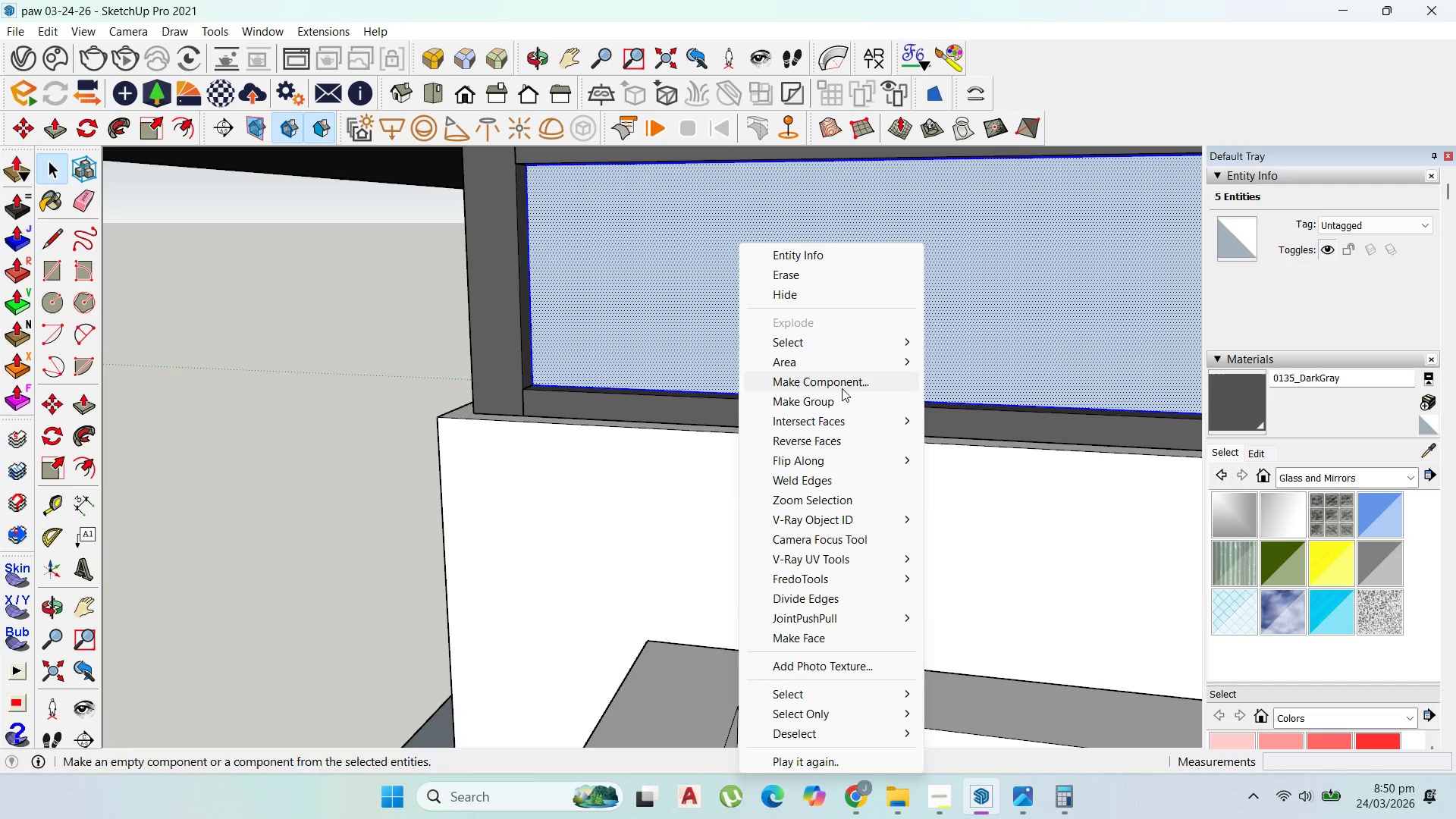 
left_click([843, 400])
 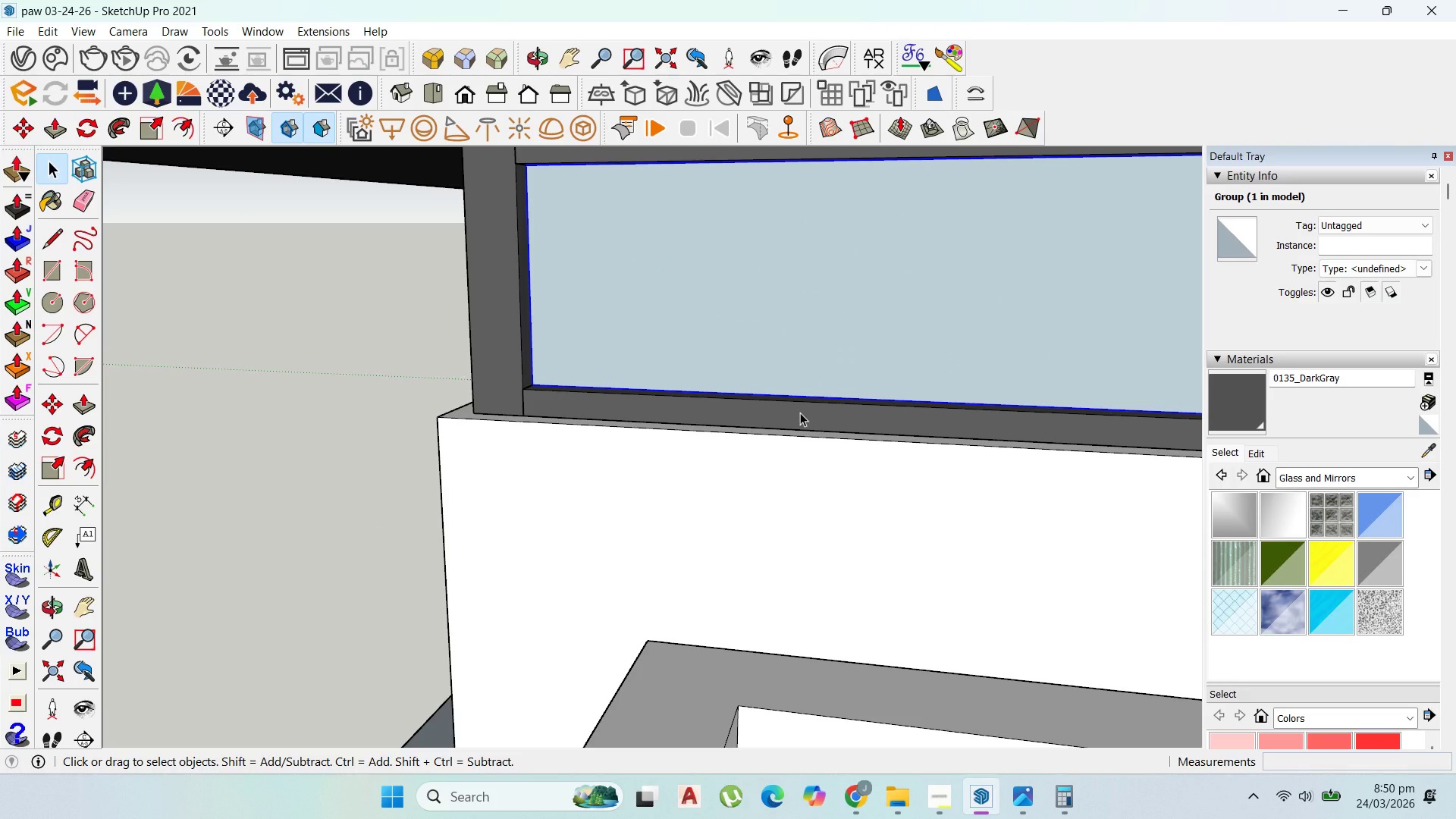 
wait(9.58)
 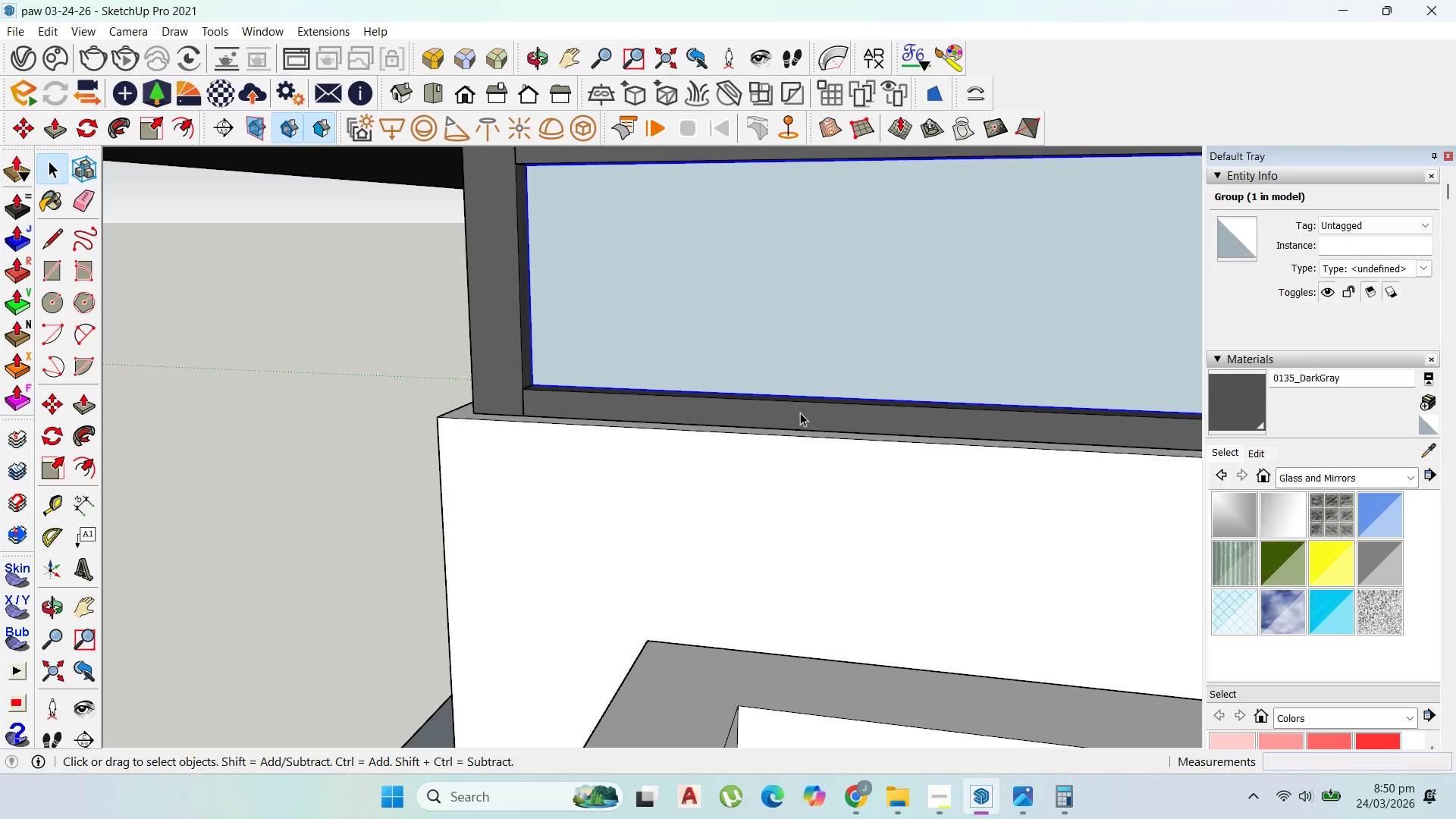 
scroll: coordinate [839, 404], scroll_direction: down, amount: 3.0
 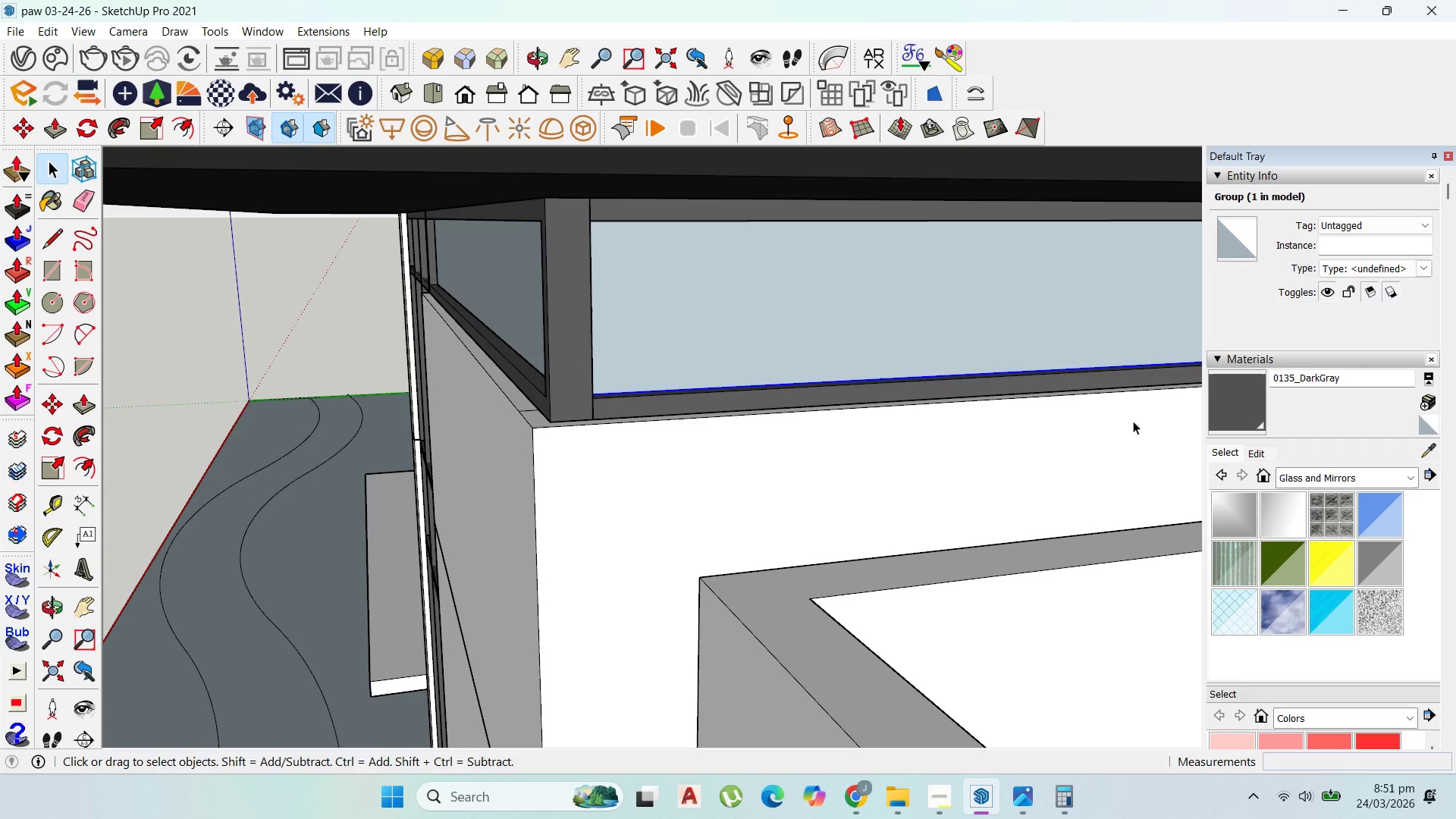 
wait(23.01)
 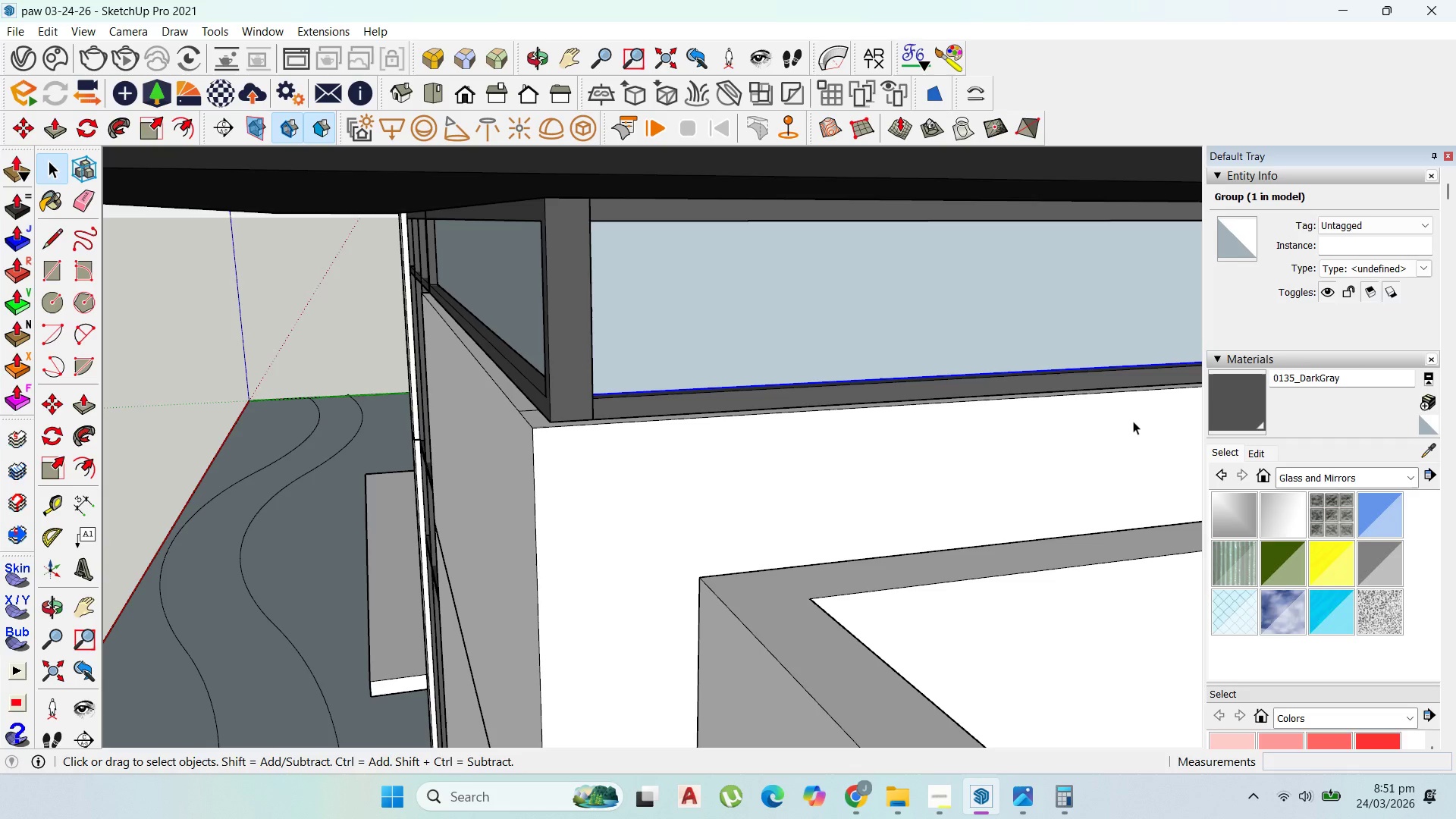 
scroll: coordinate [650, 408], scroll_direction: down, amount: 12.0
 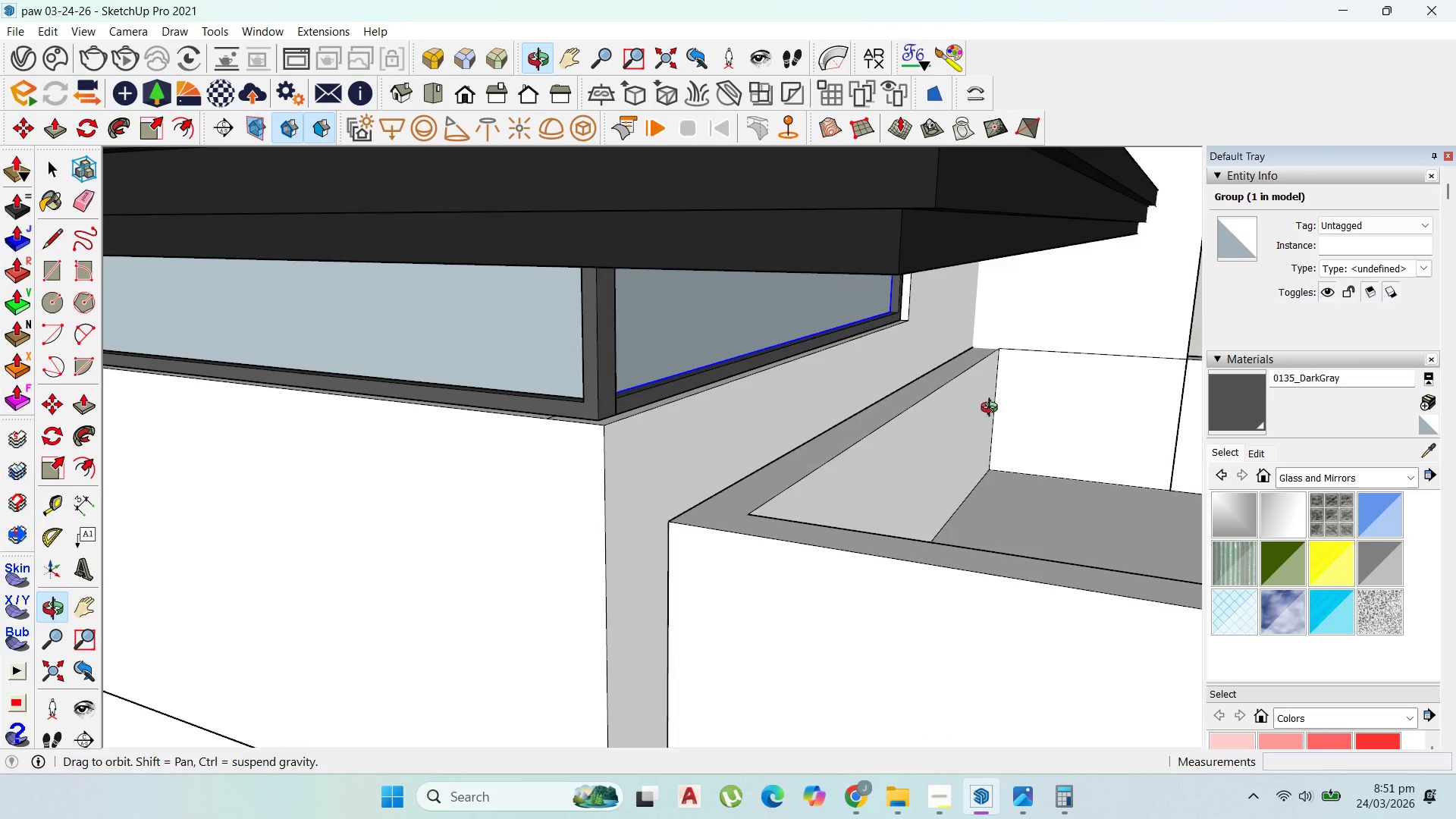 
wait(11.35)
 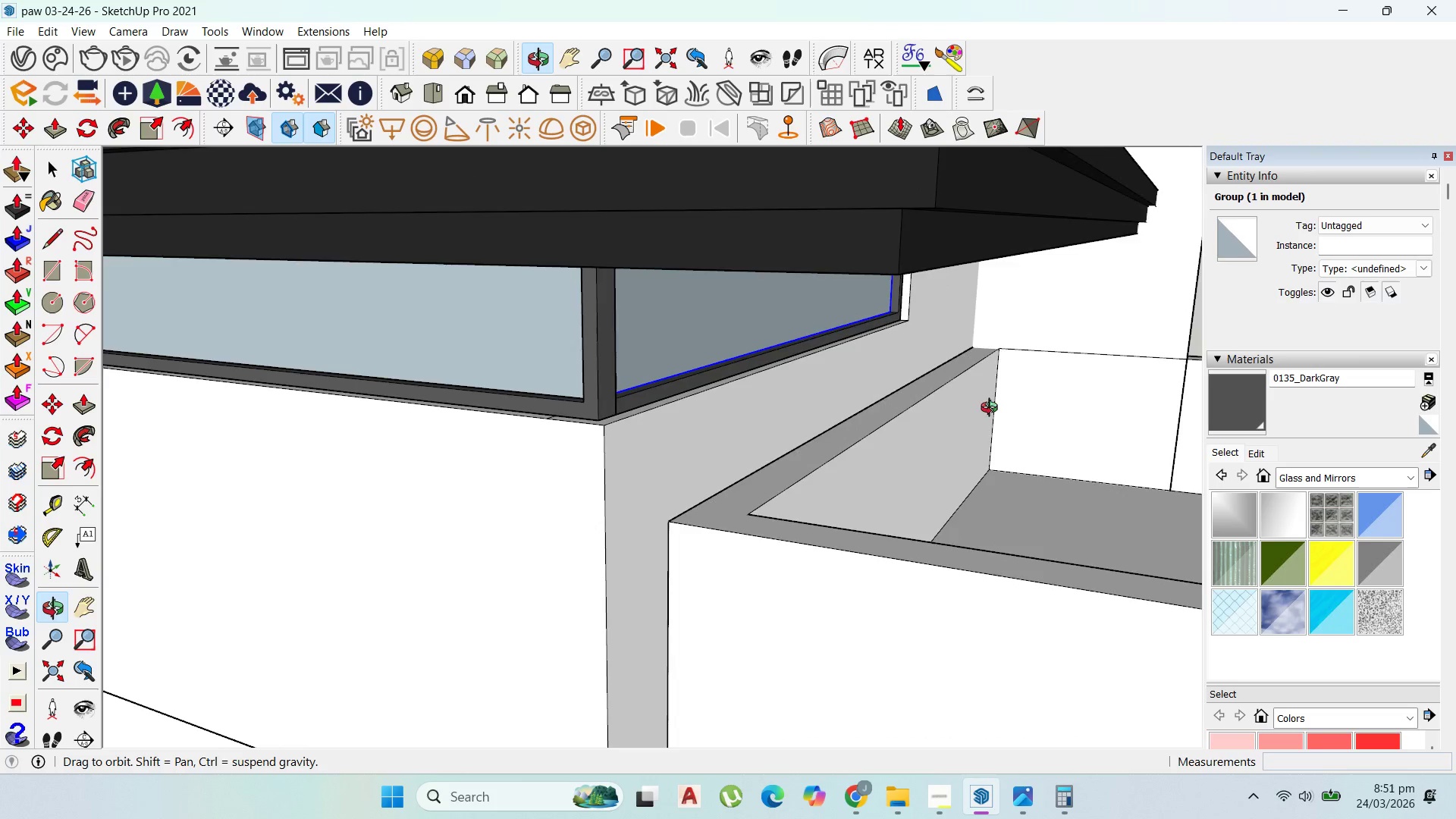 
left_click([1431, 444])
 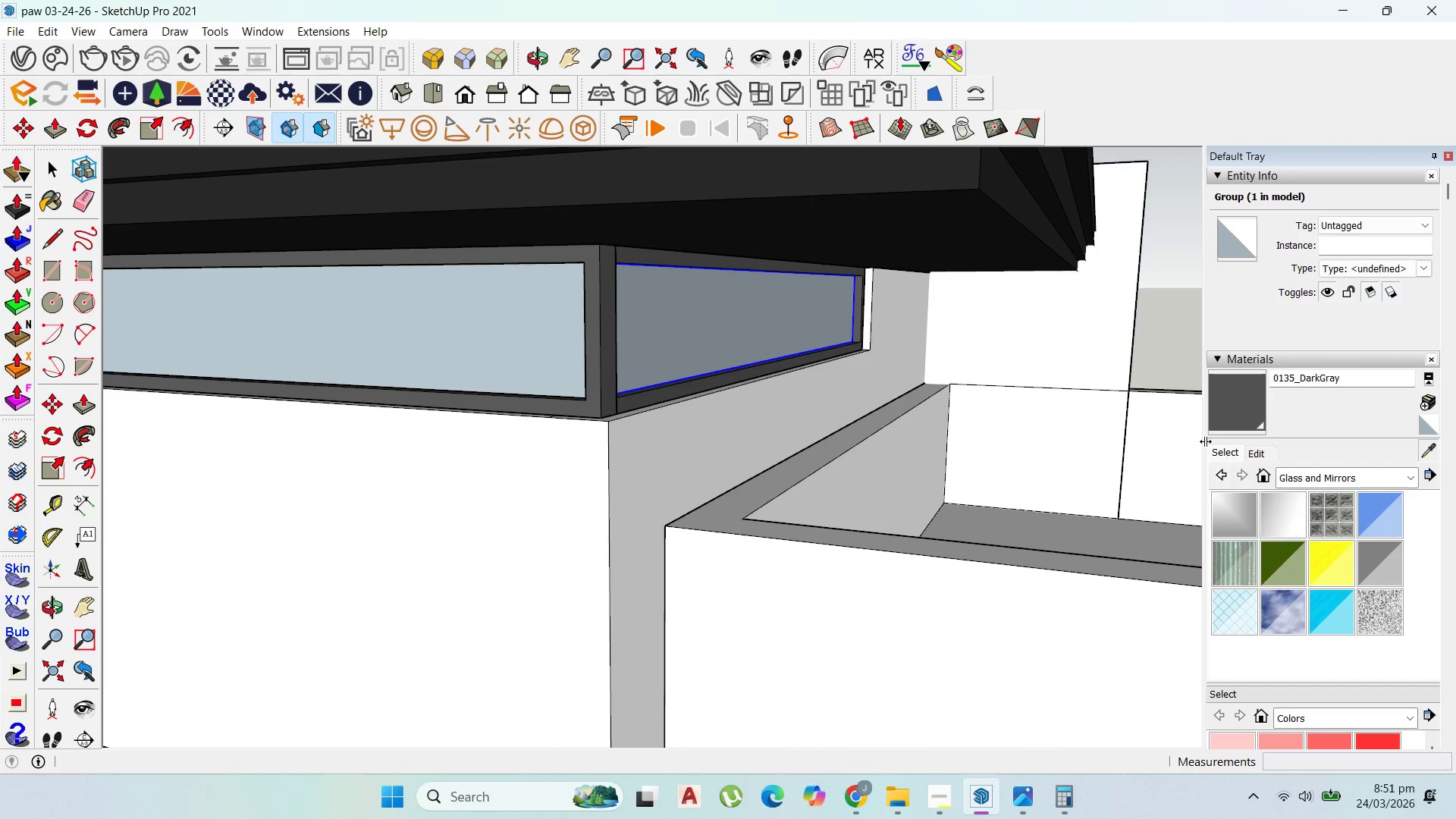 
scroll: coordinate [1134, 441], scroll_direction: down, amount: 4.0
 